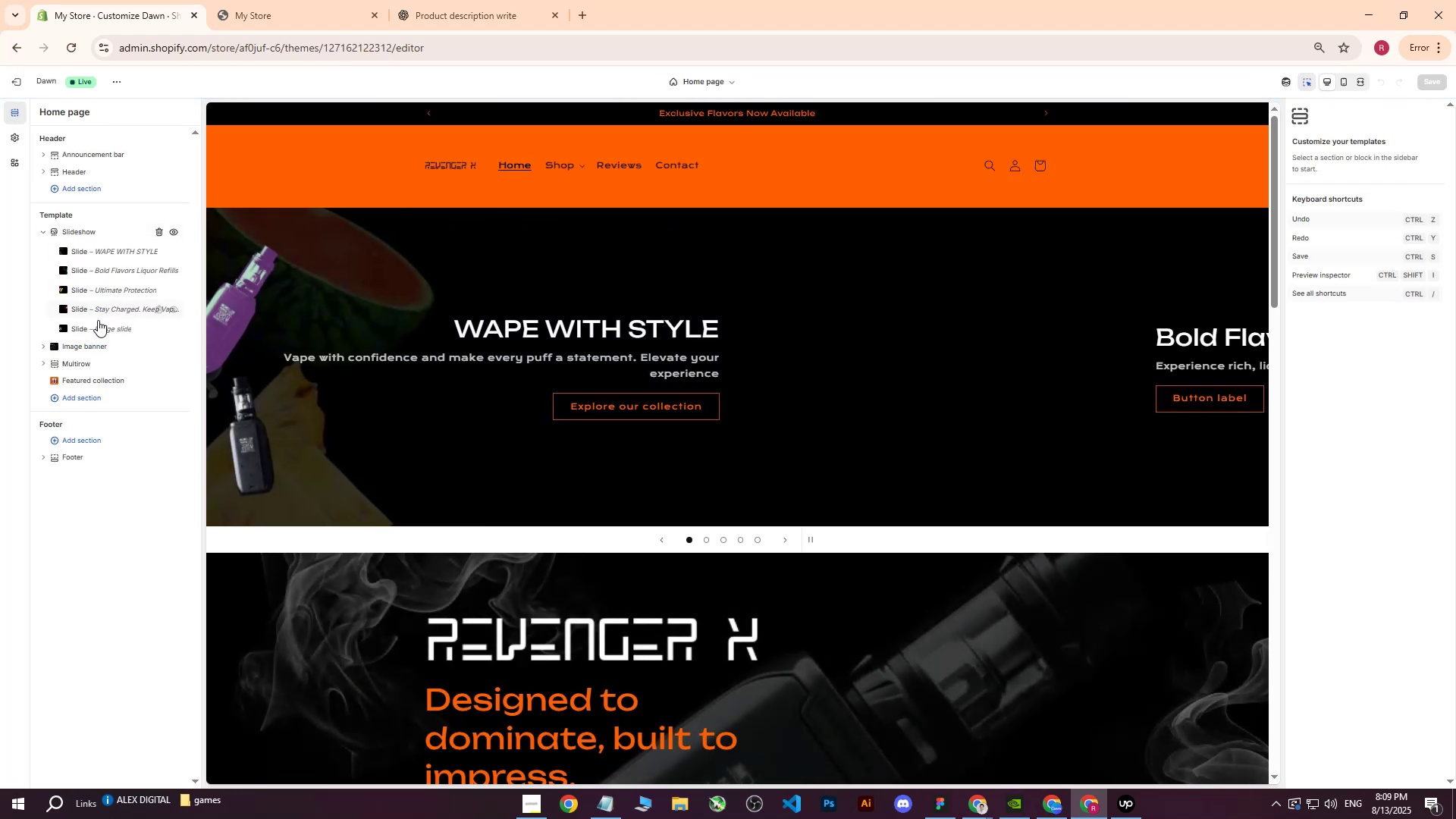 
left_click([95, 329])
 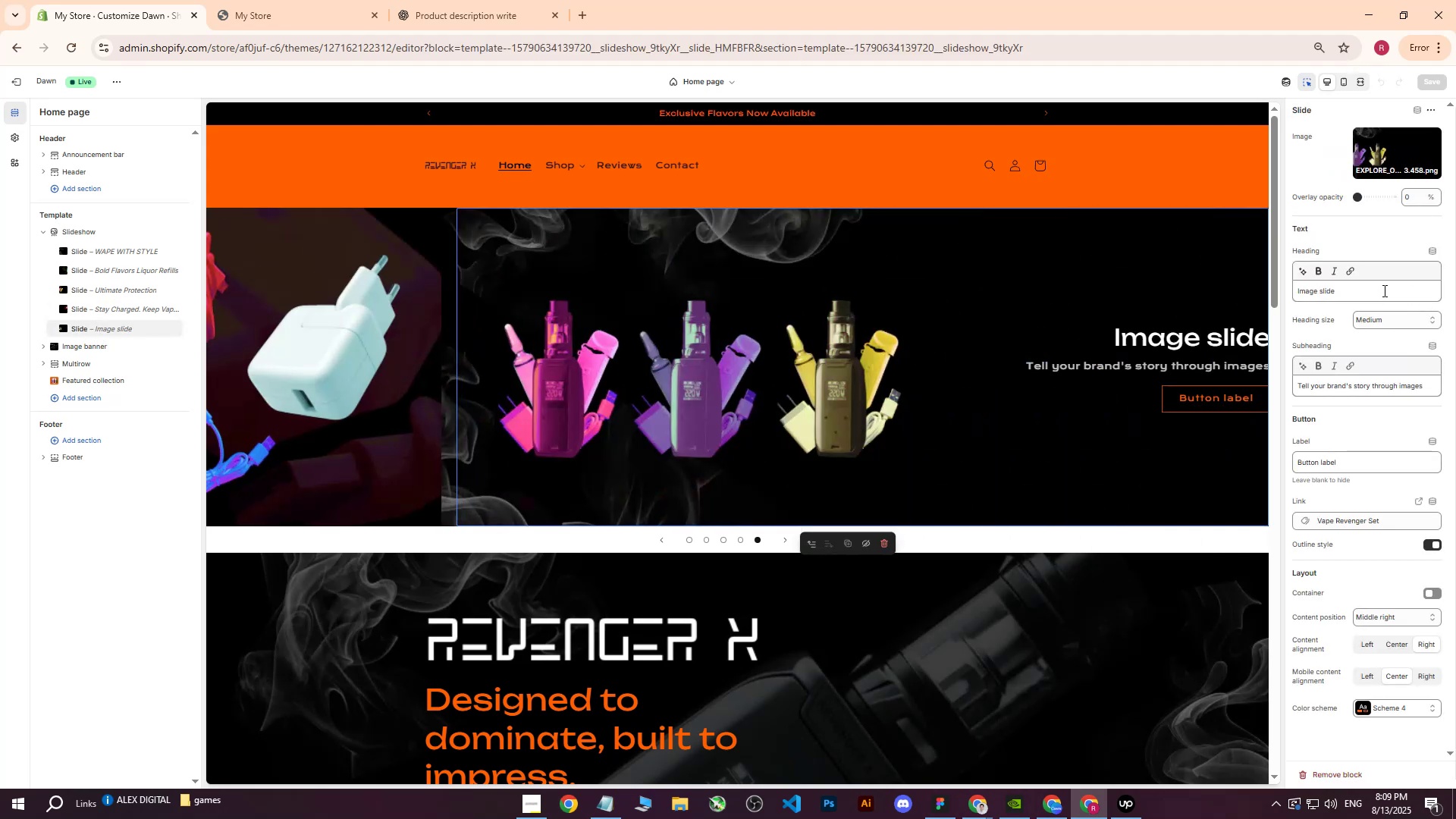 
left_click_drag(start_coordinate=[1379, 293], to_coordinate=[1251, 286])
 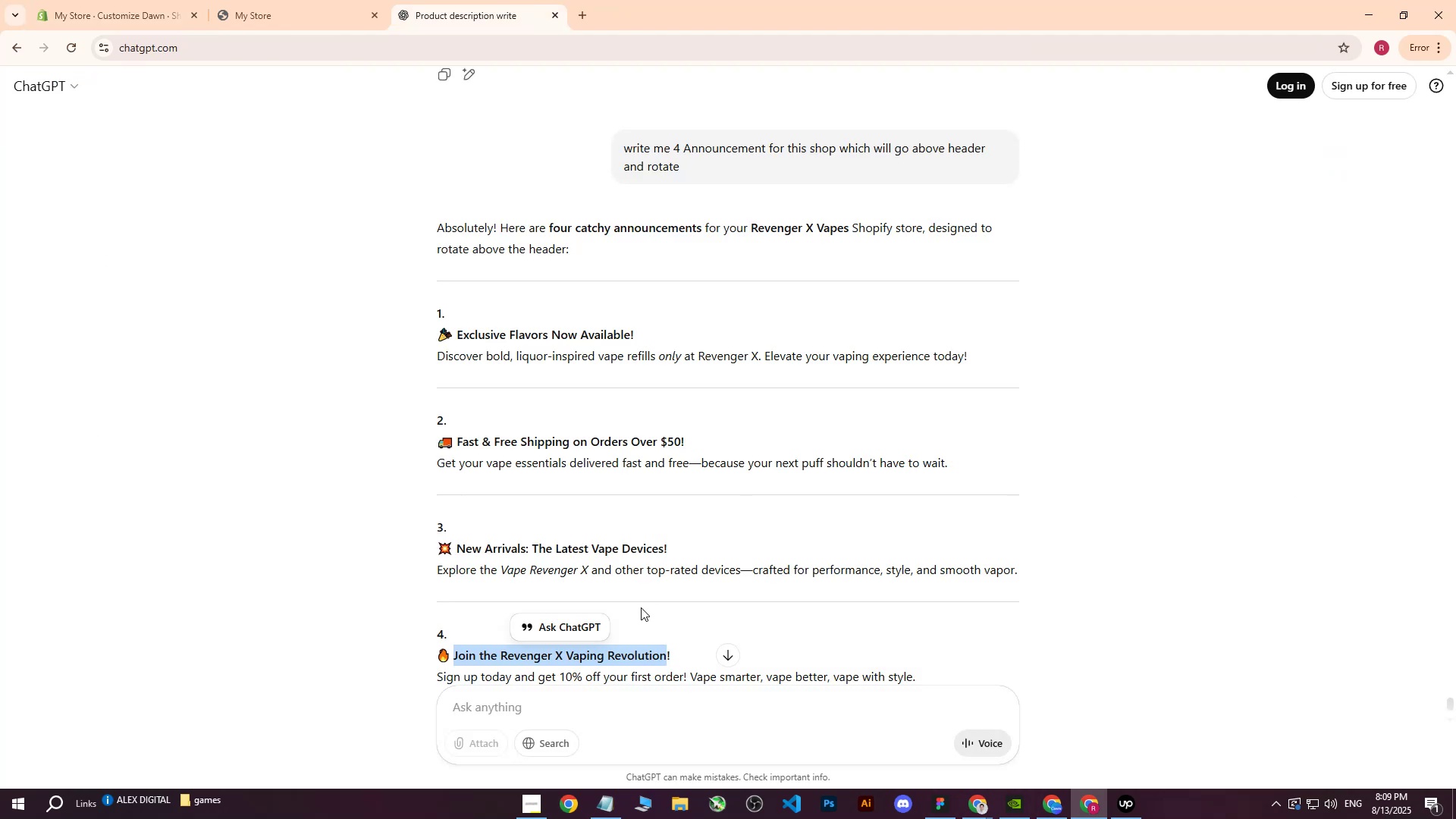 
left_click([587, 706])
 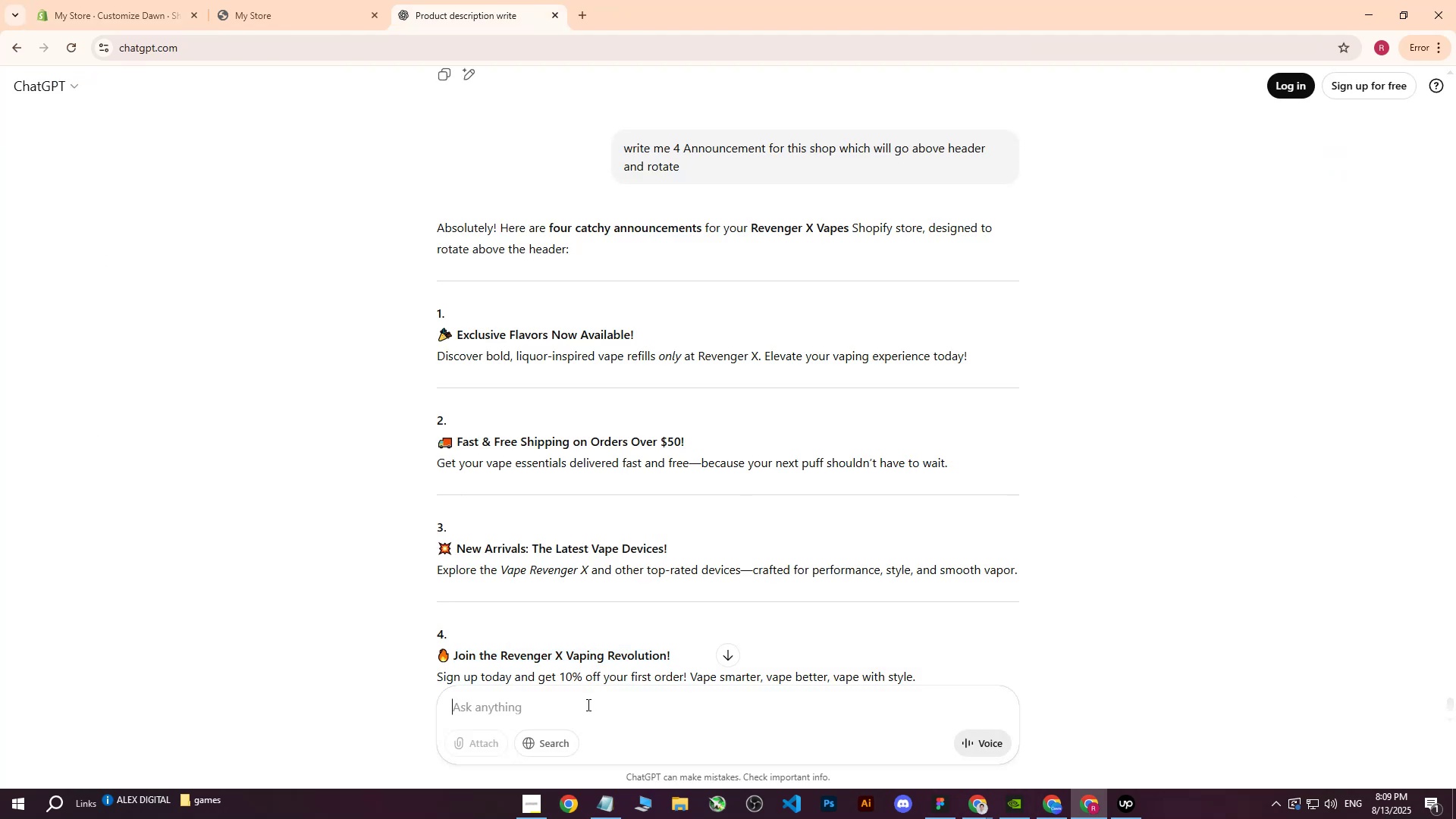 
type(write me atta)
key(Backspace)
type(ractive header and body for )
 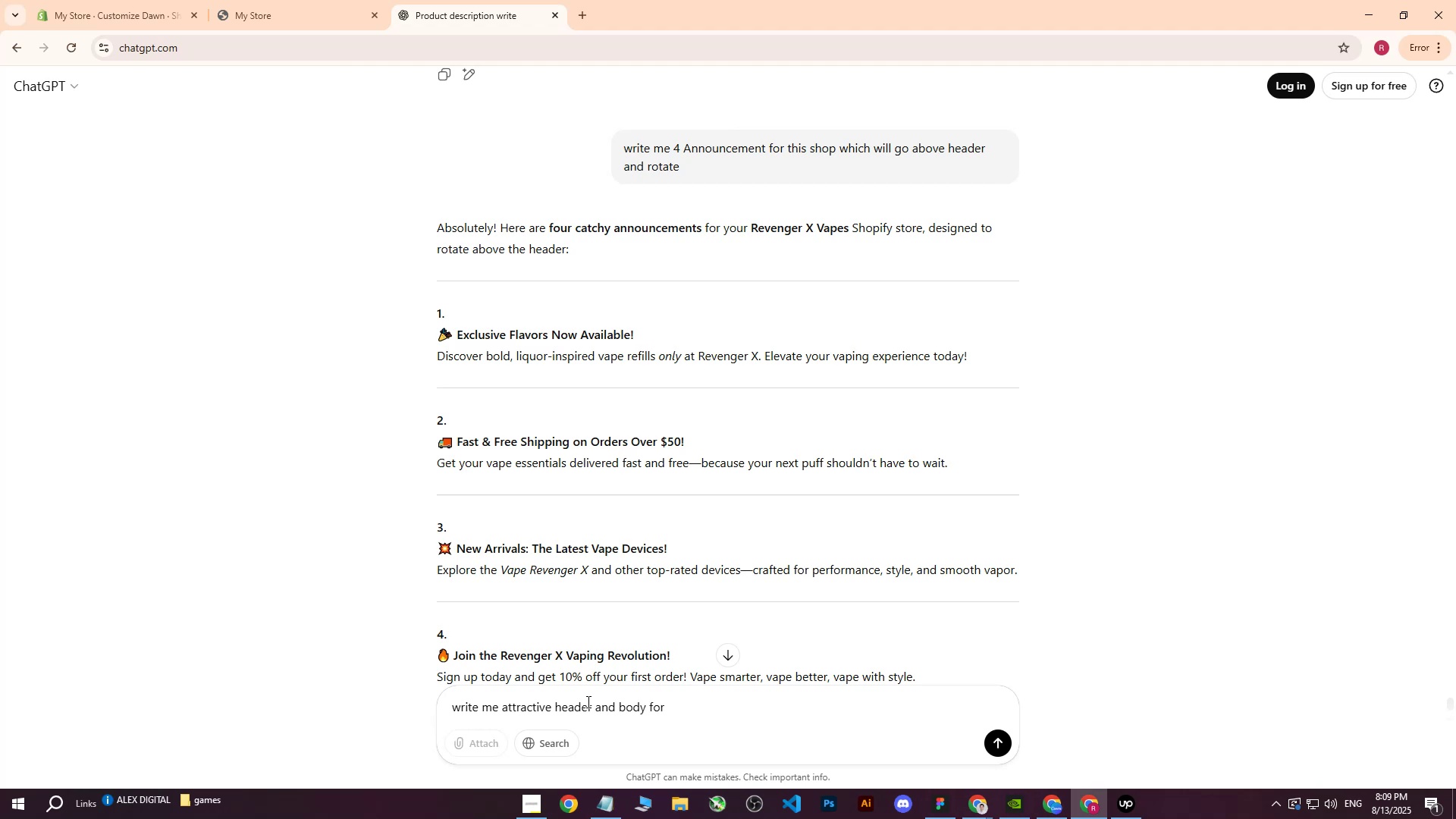 
type(vape sets)
key(Backspace)
key(Backspace)
key(Backspace)
key(Backspace)
type(ultimate sets)
 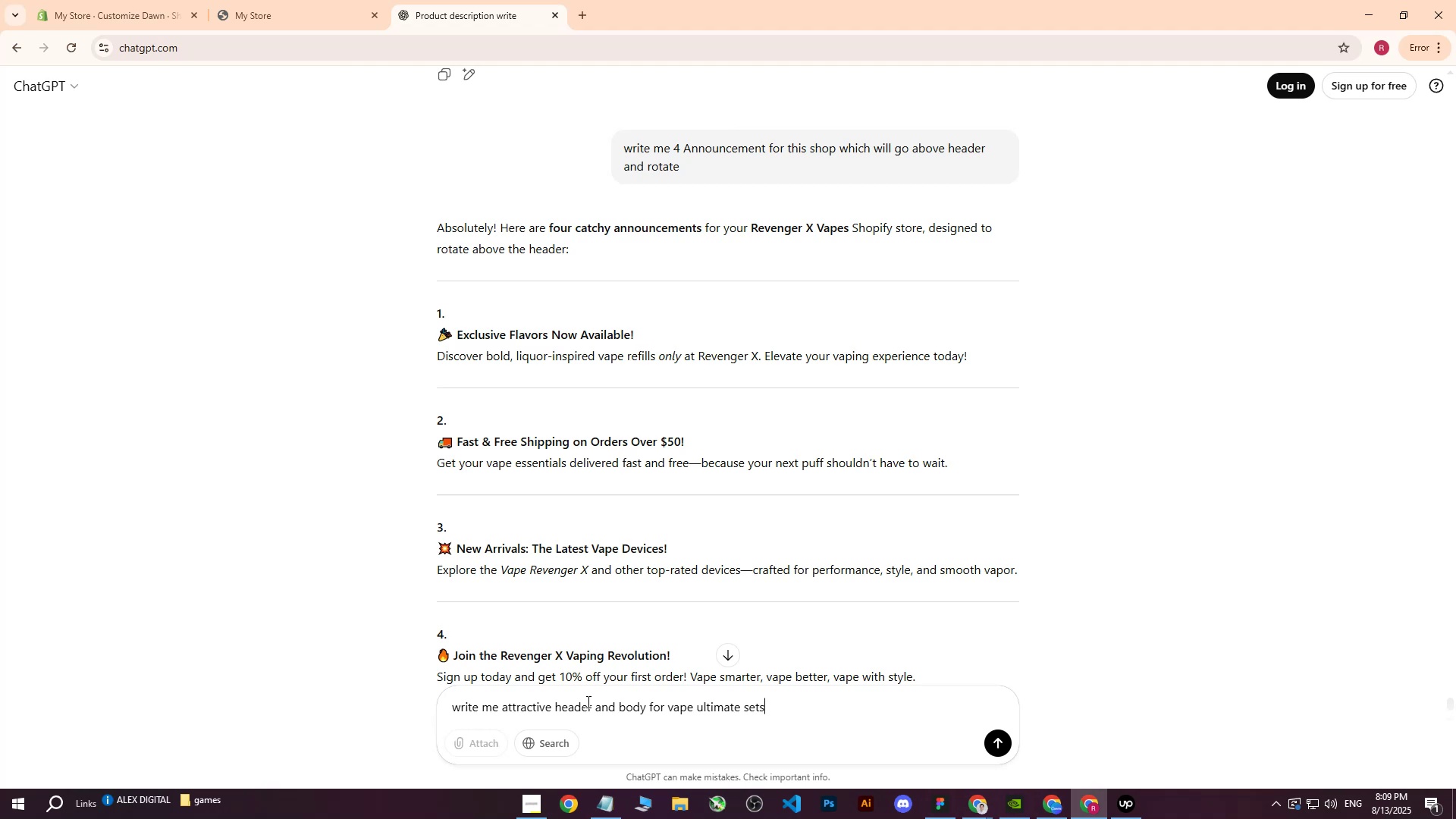 
key(Enter)
 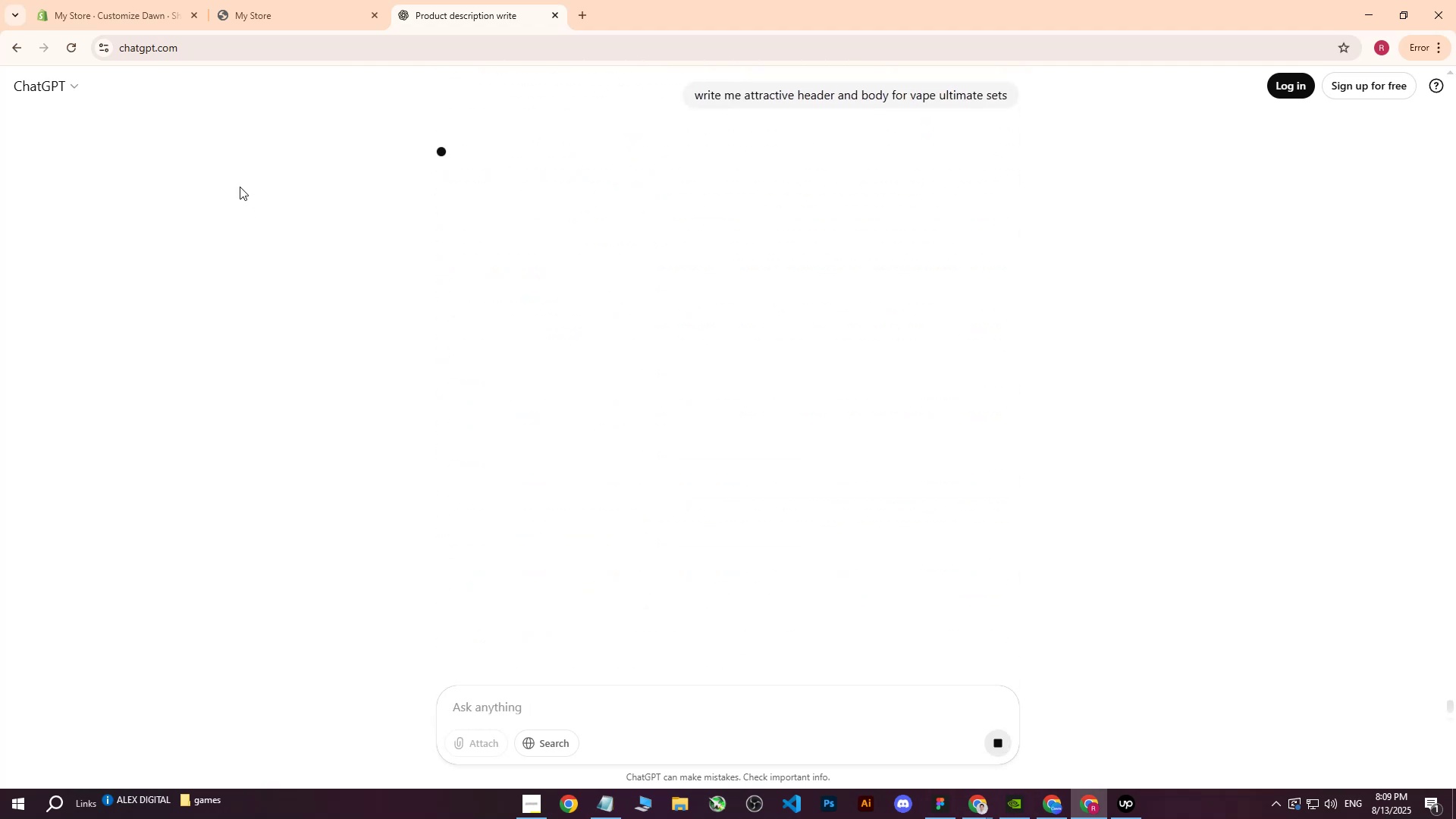 
left_click([112, 0])
 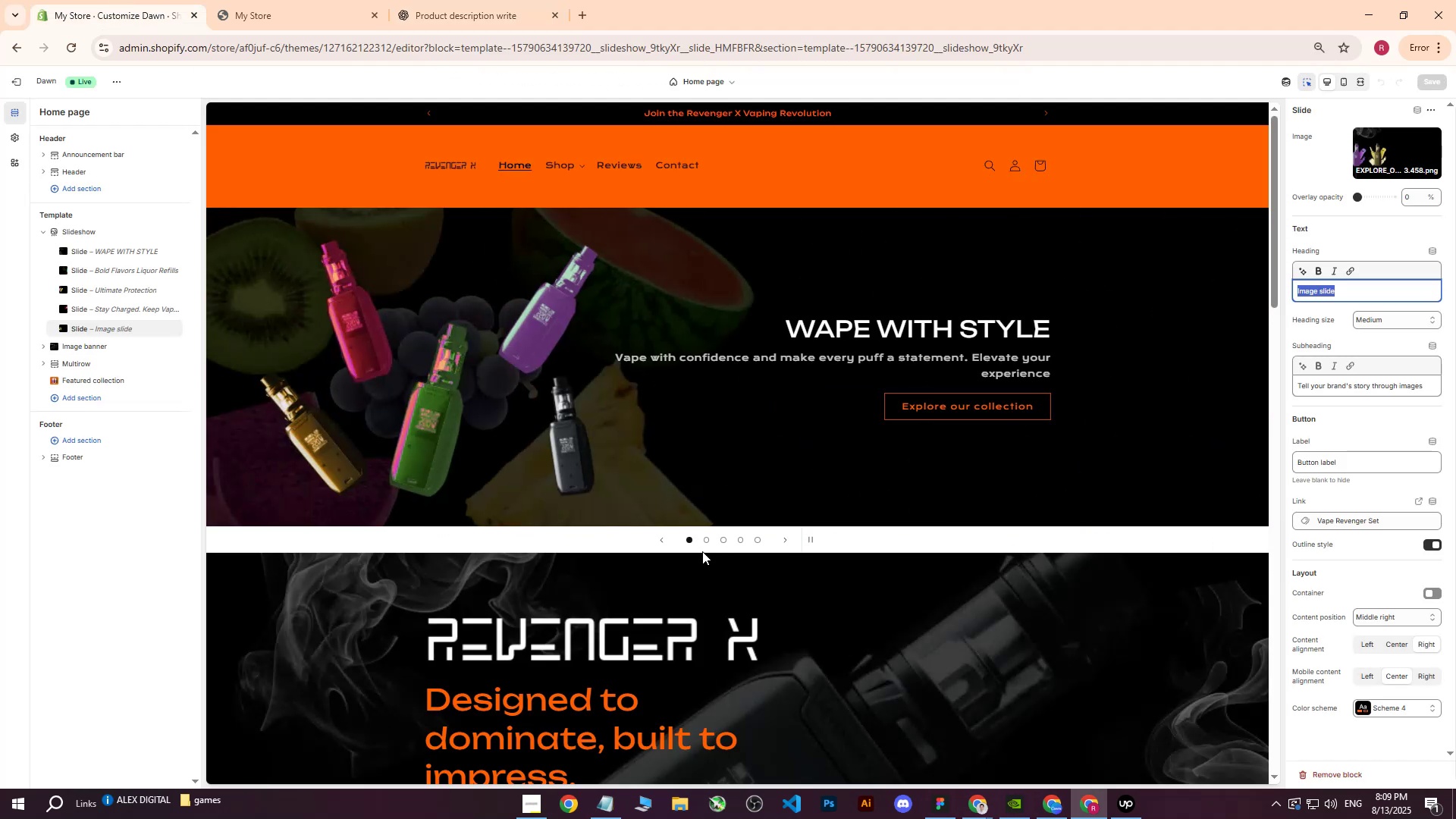 
left_click([661, 542])
 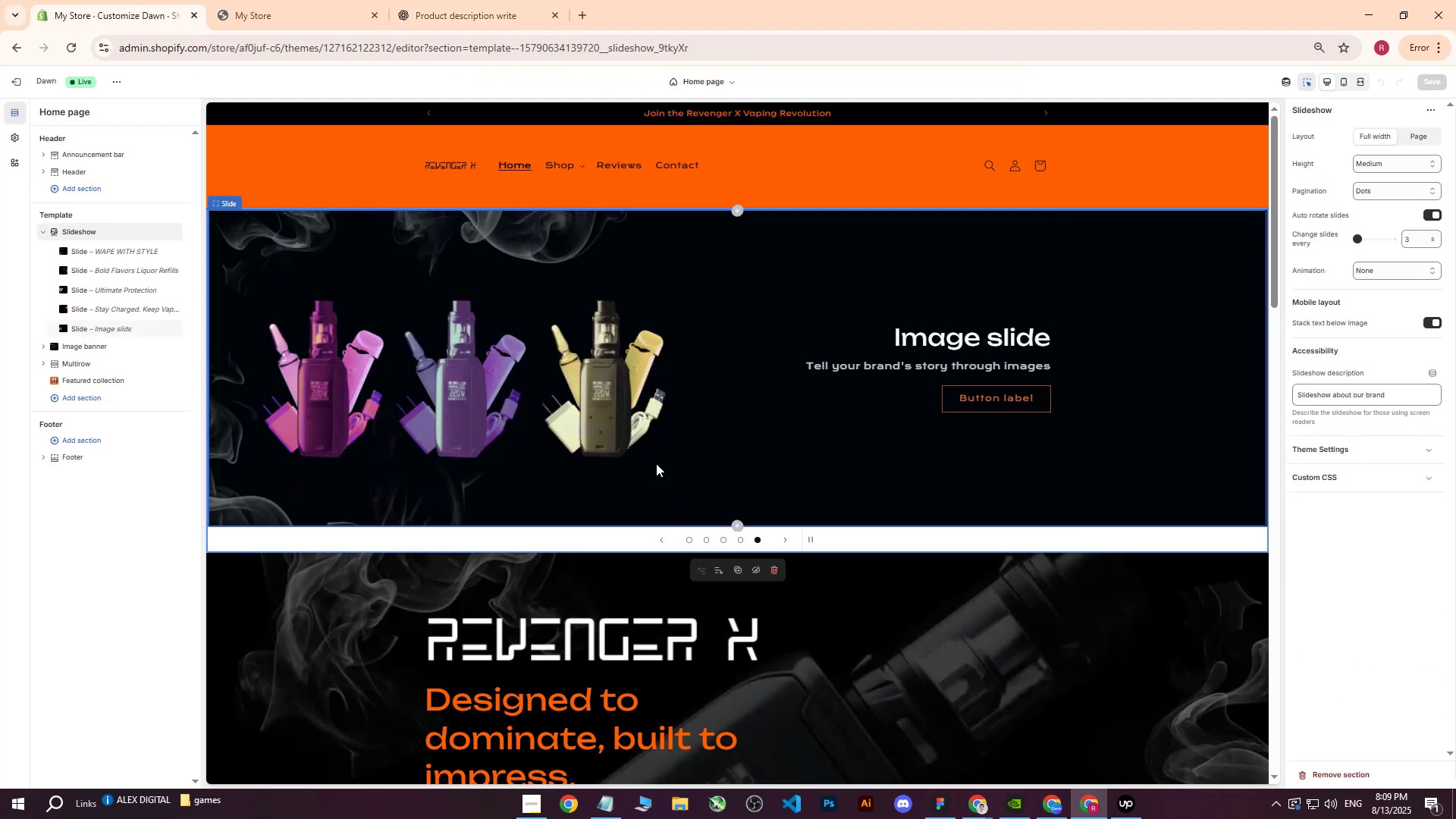 
left_click([520, 0])
 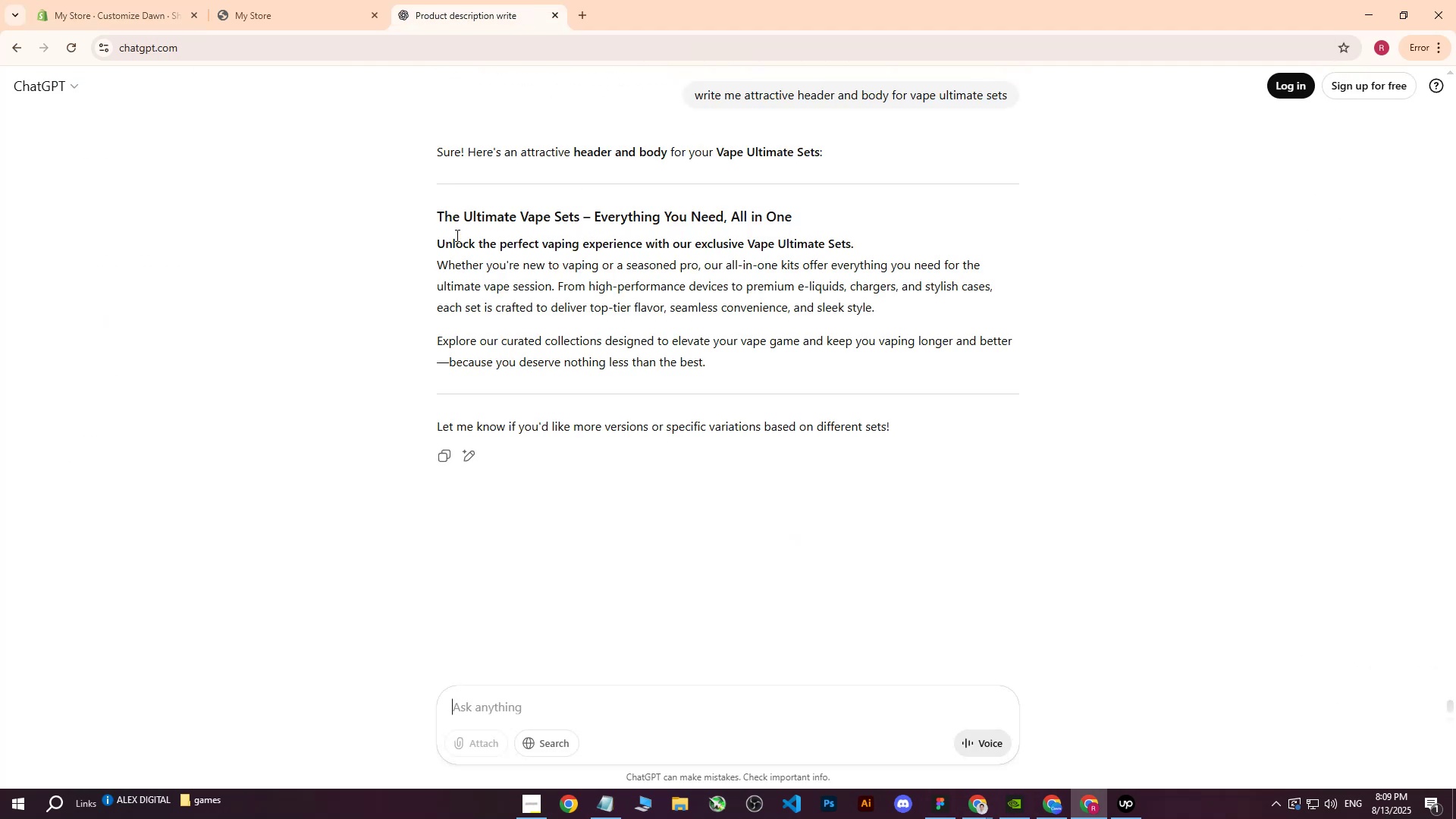 
left_click_drag(start_coordinate=[438, 216], to_coordinate=[792, 212])
 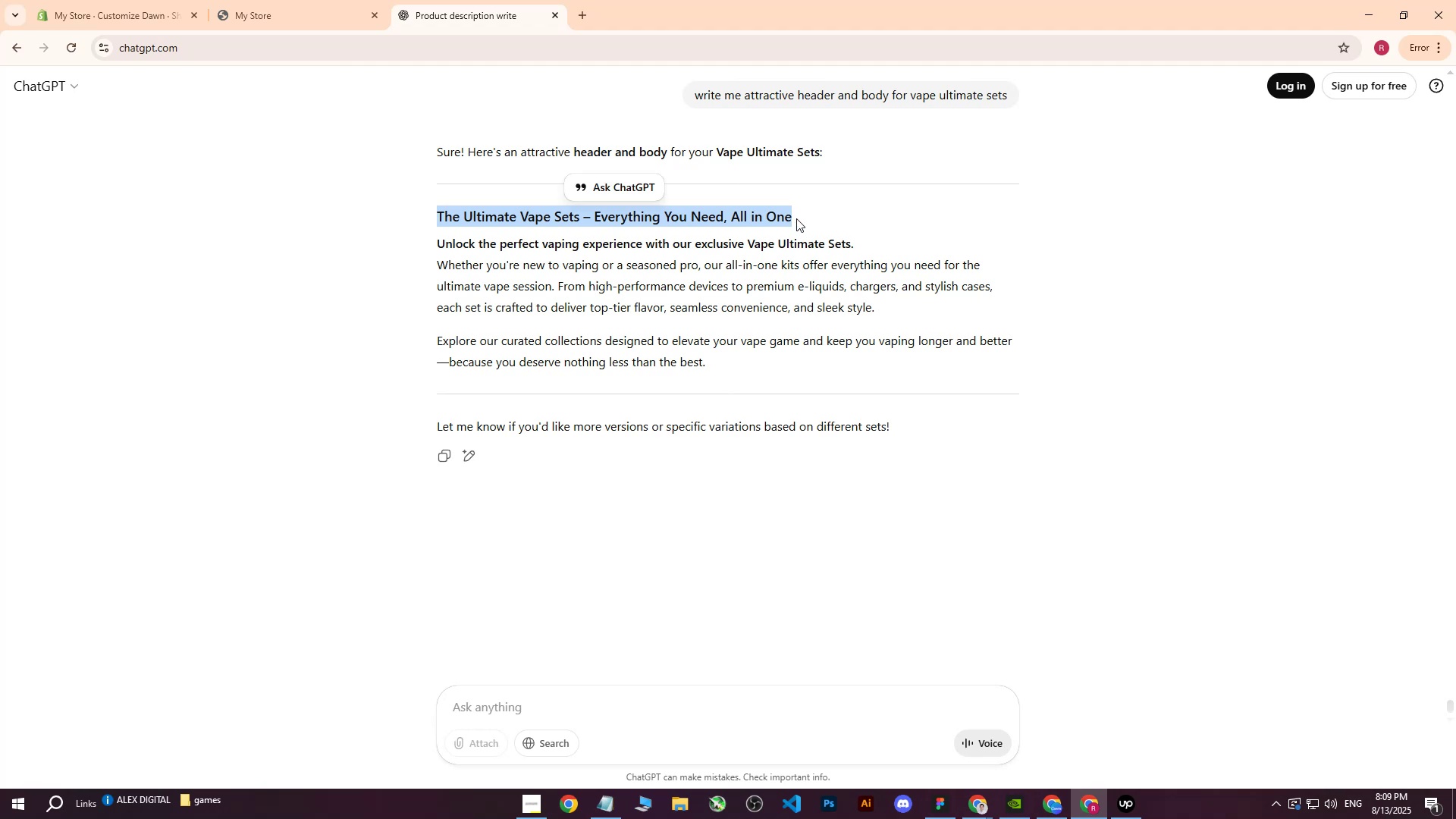 
left_click([797, 218])
 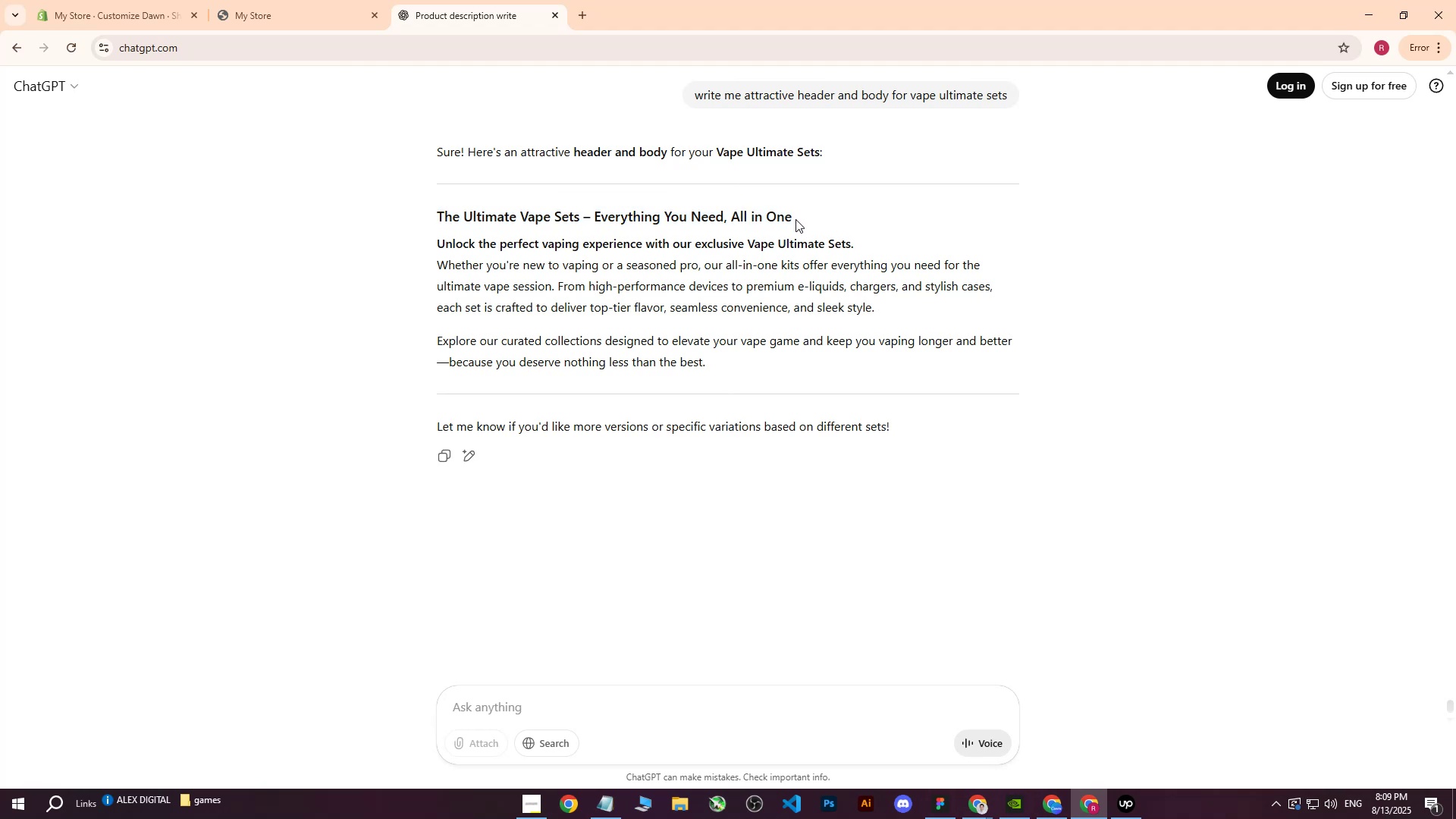 
left_click_drag(start_coordinate=[792, 219], to_coordinate=[596, 214])
 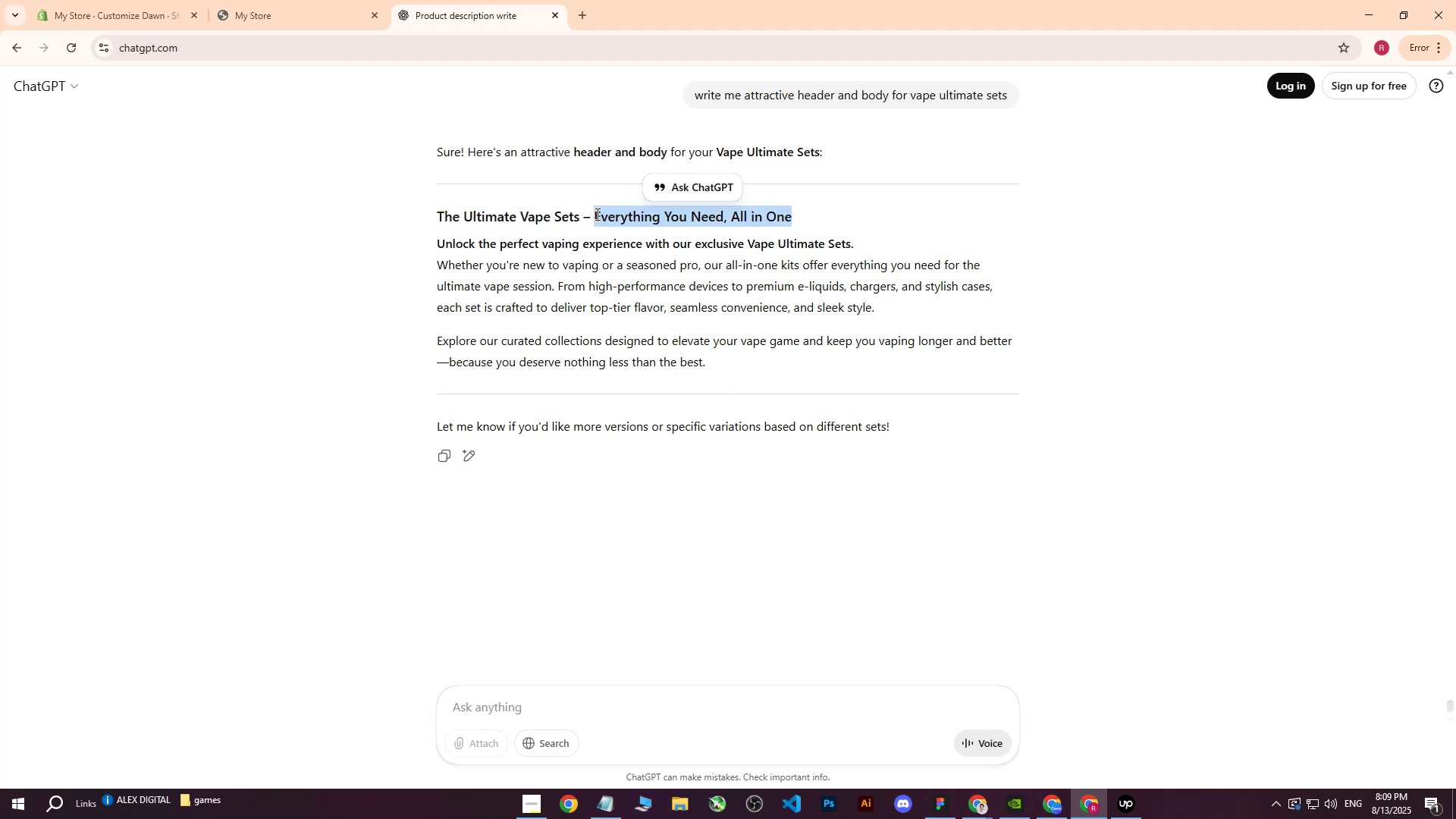 
hold_key(key=ControlLeft, duration=0.44)
 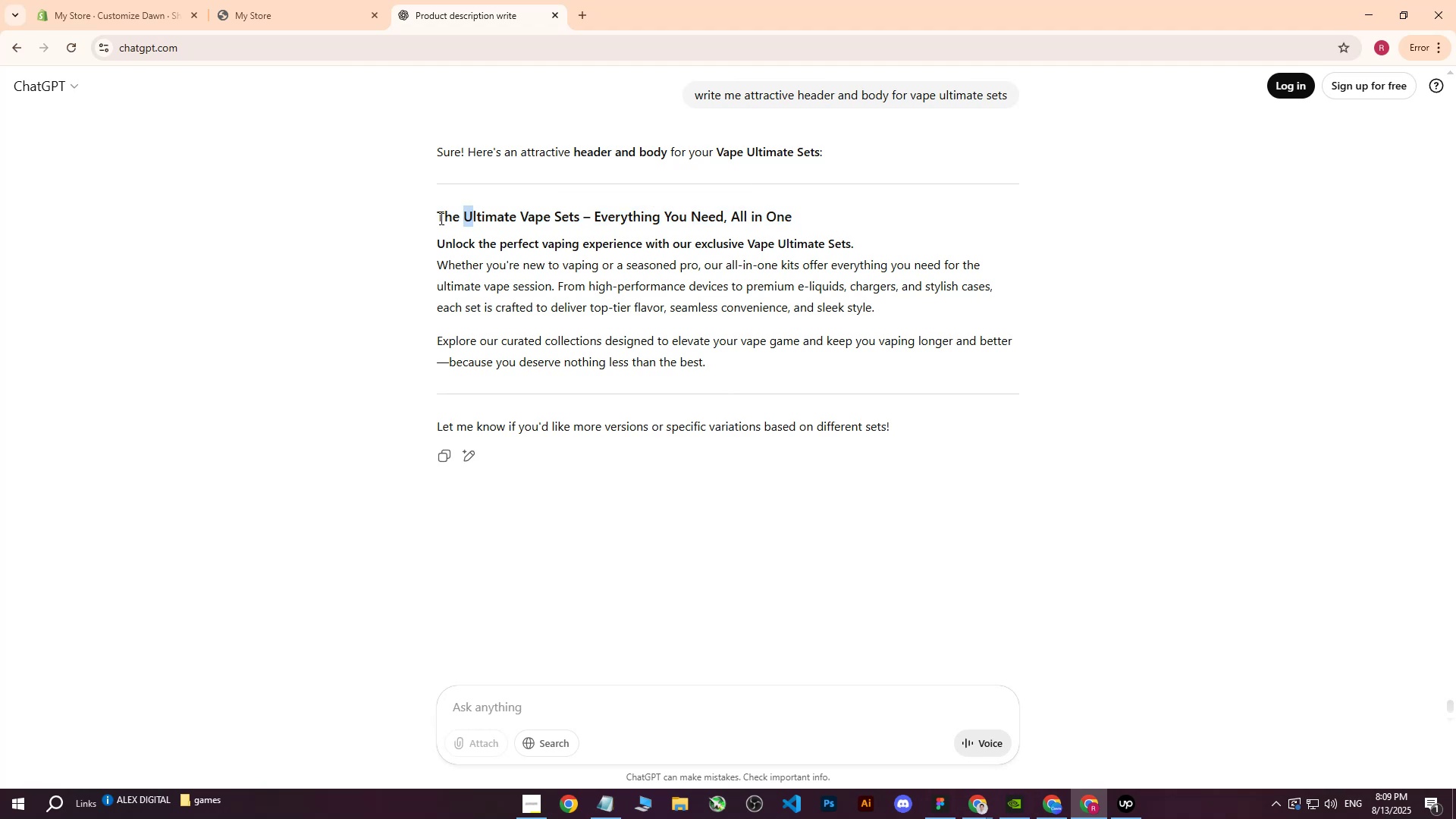 
left_click_drag(start_coordinate=[438, 216], to_coordinate=[824, 217])
 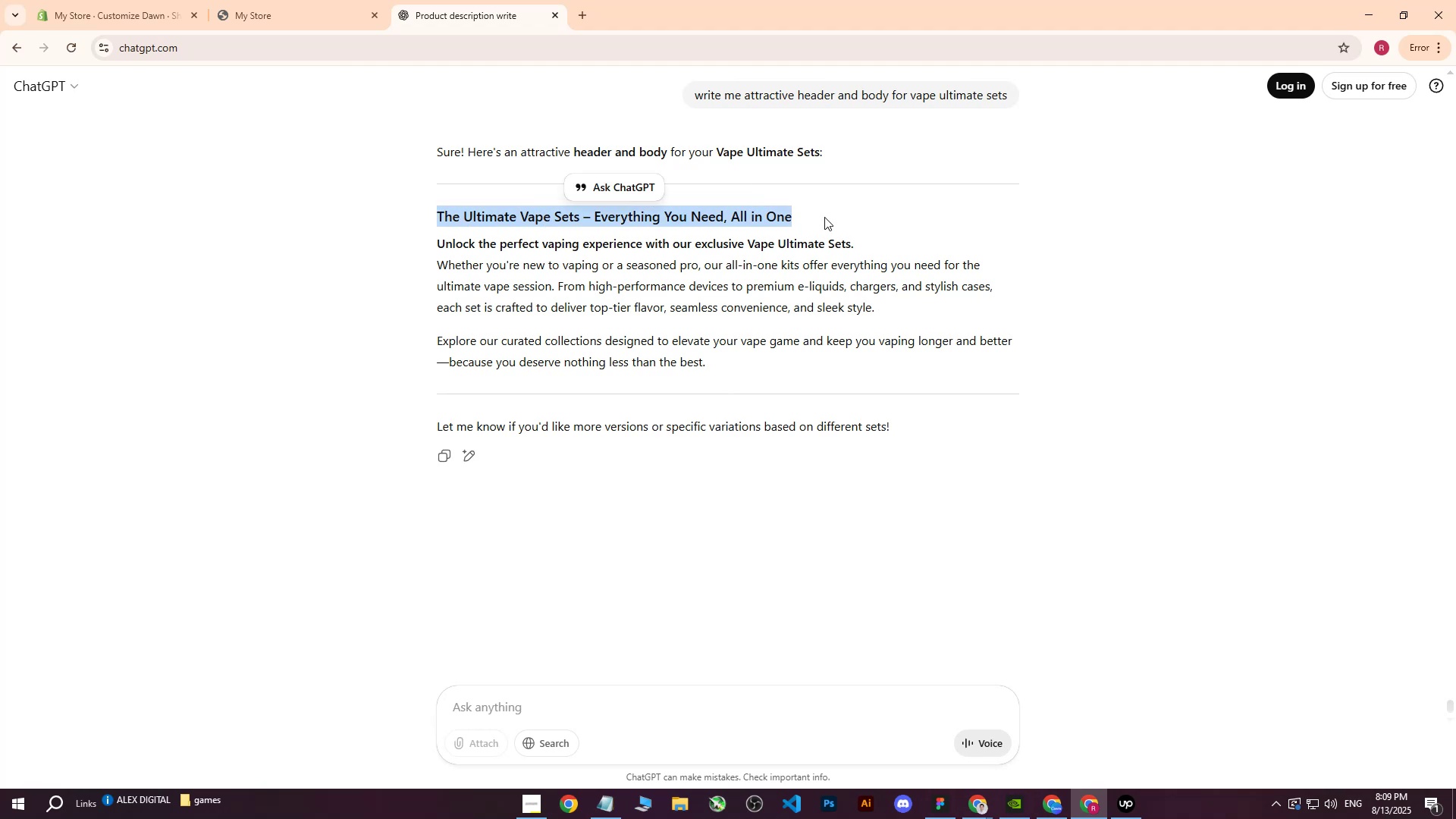 
key(Control+ControlLeft)
 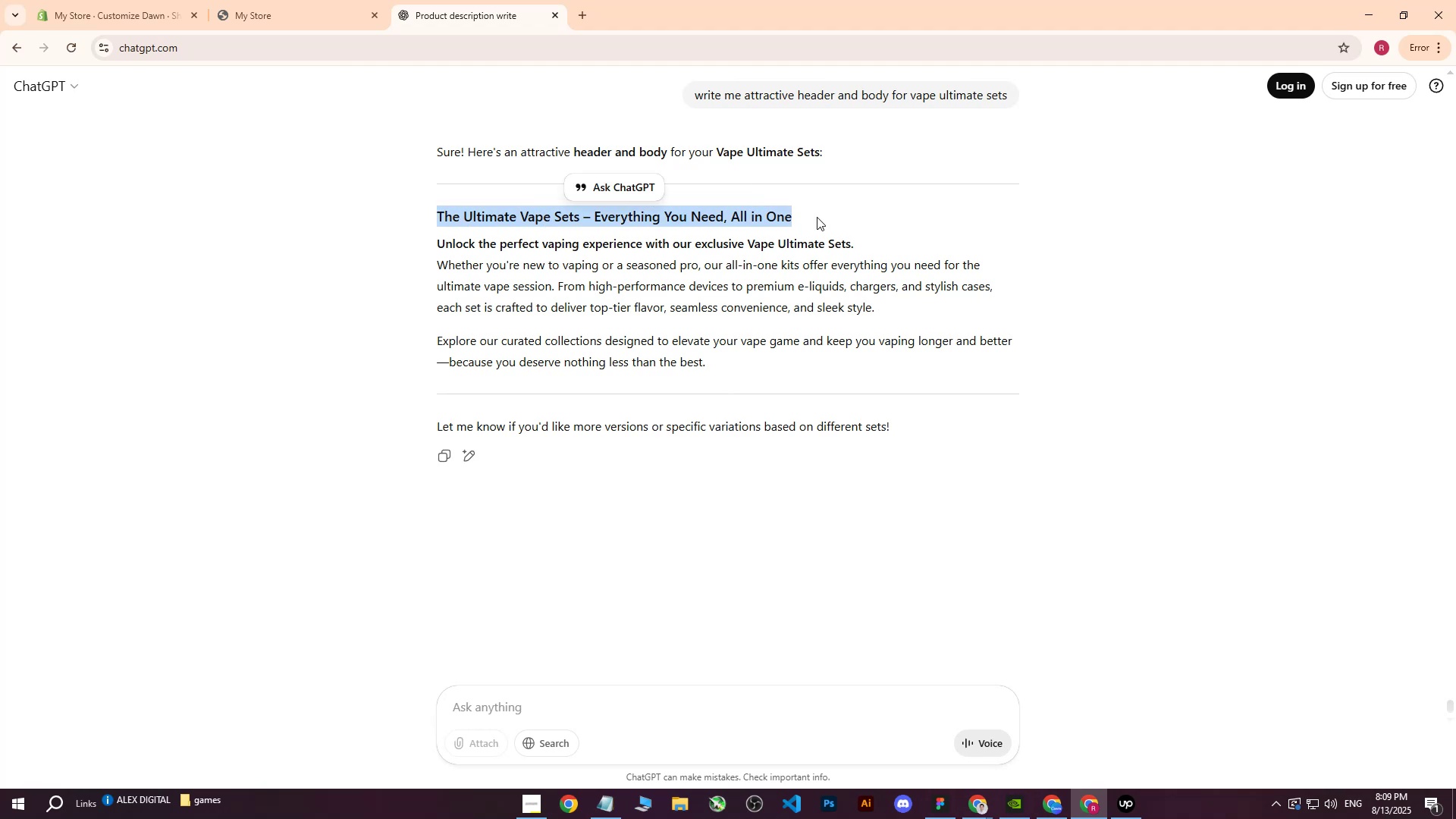 
key(Control+C)
 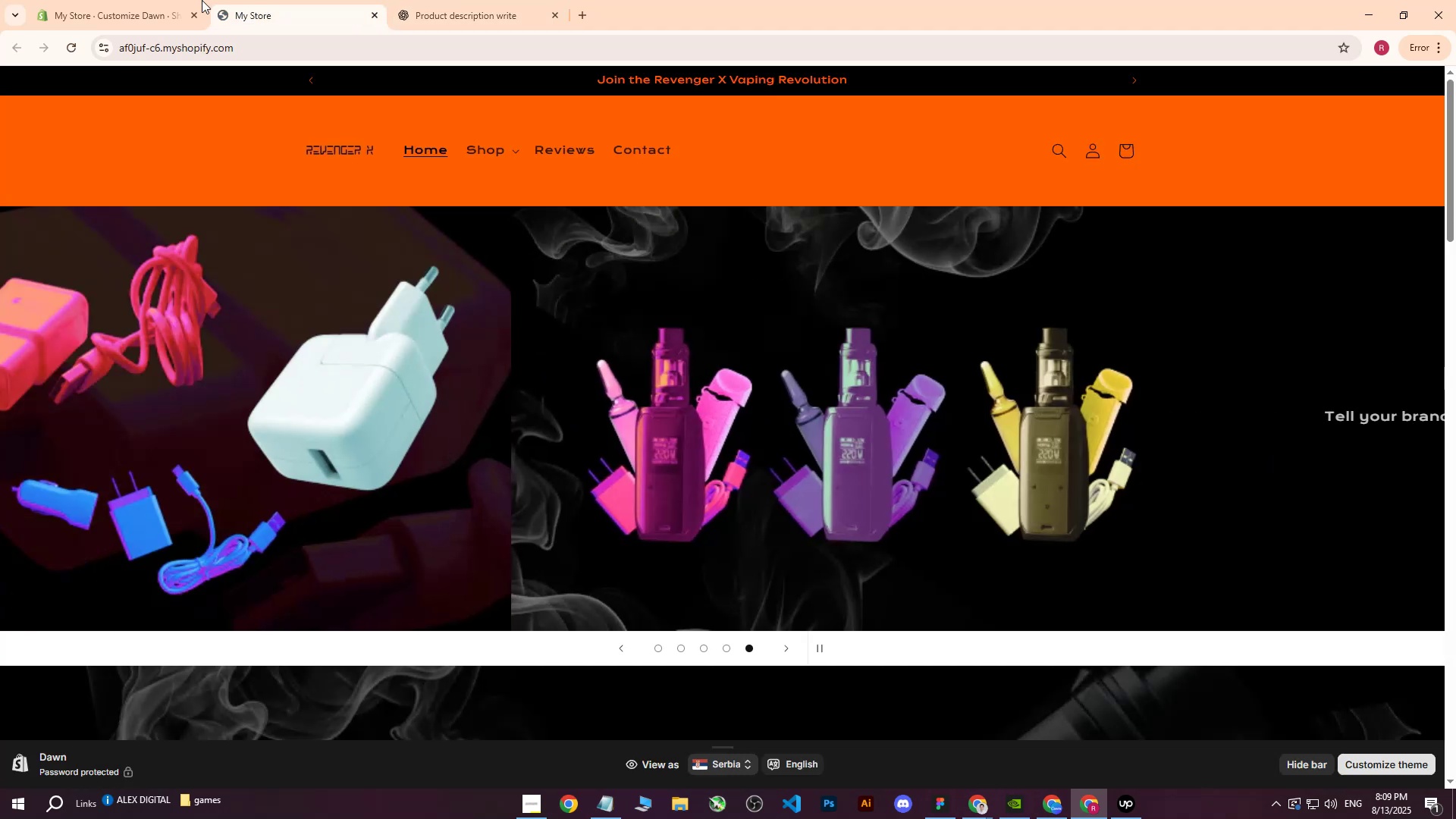 
double_click([152, 0])
 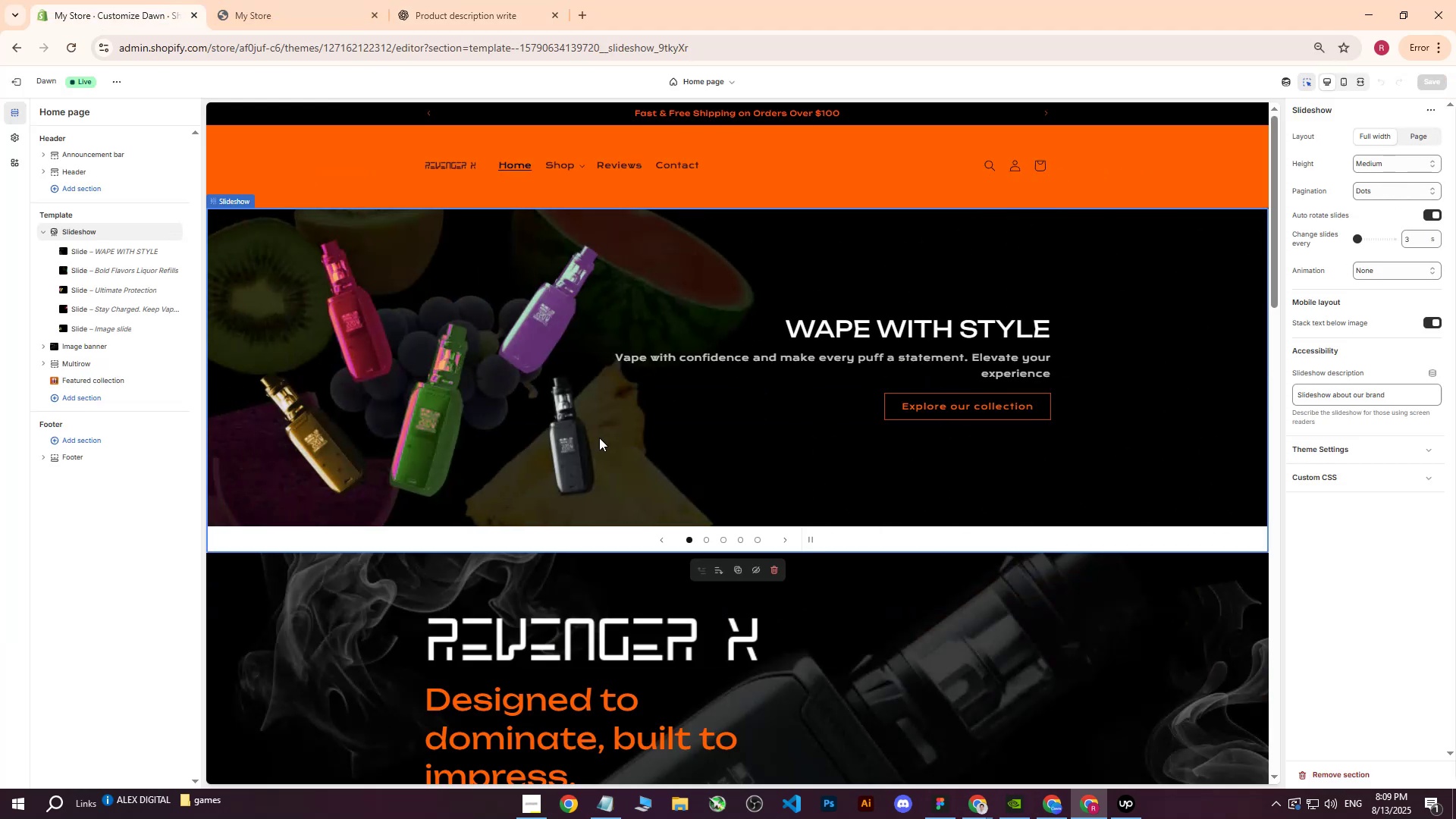 
left_click([97, 329])
 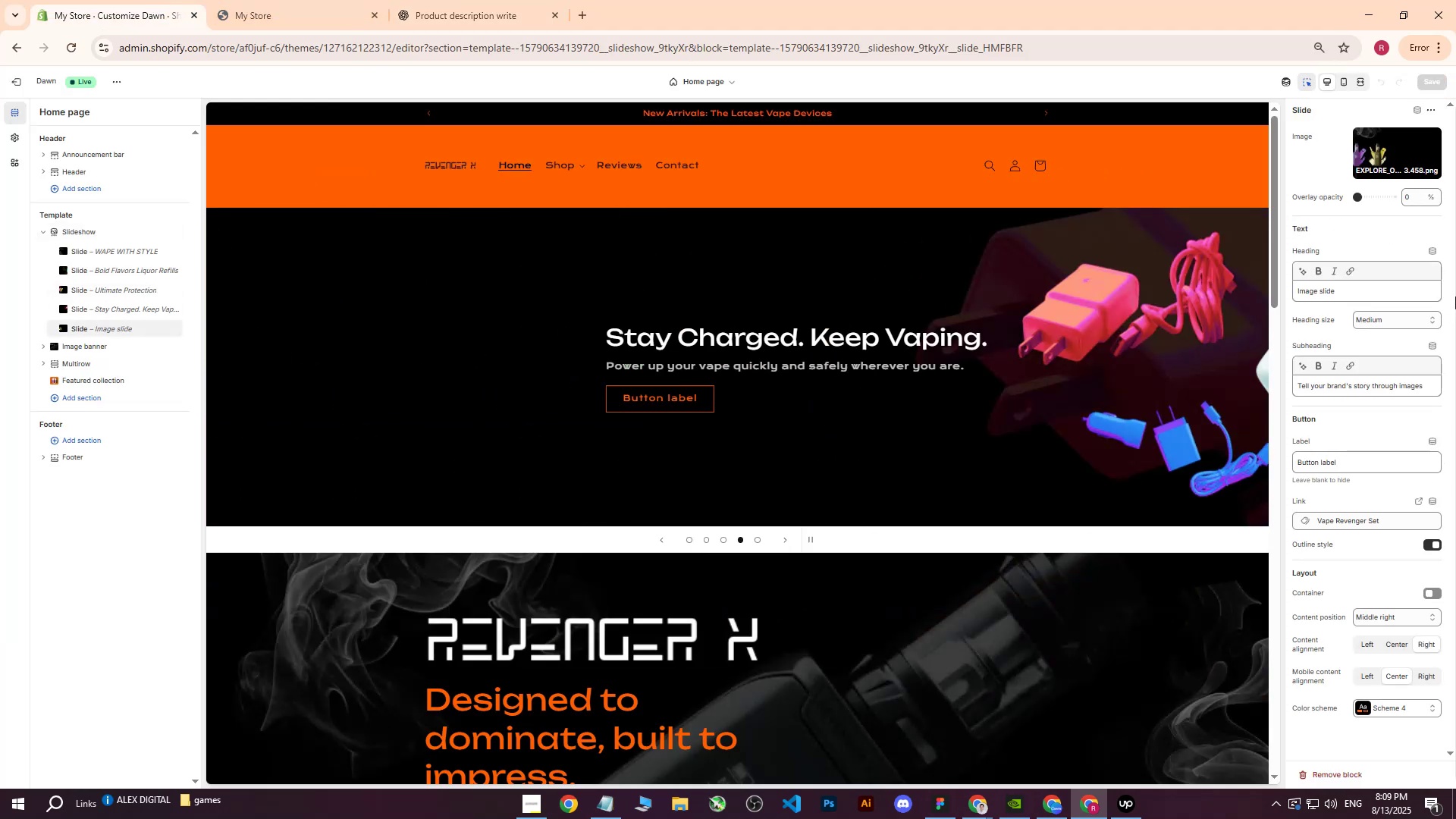 
left_click_drag(start_coordinate=[1379, 289], to_coordinate=[1179, 281])
 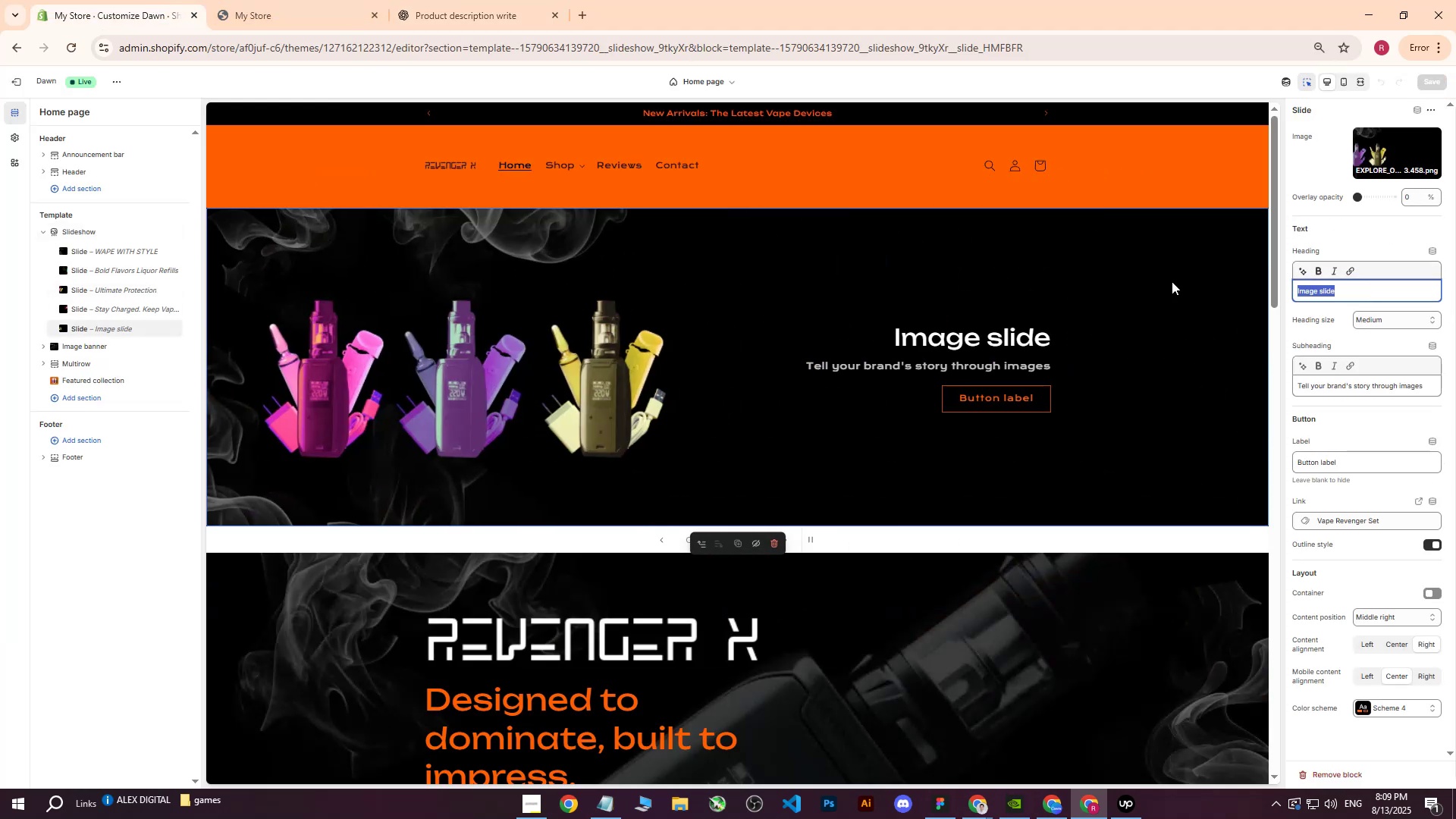 
key(Control+ControlLeft)
 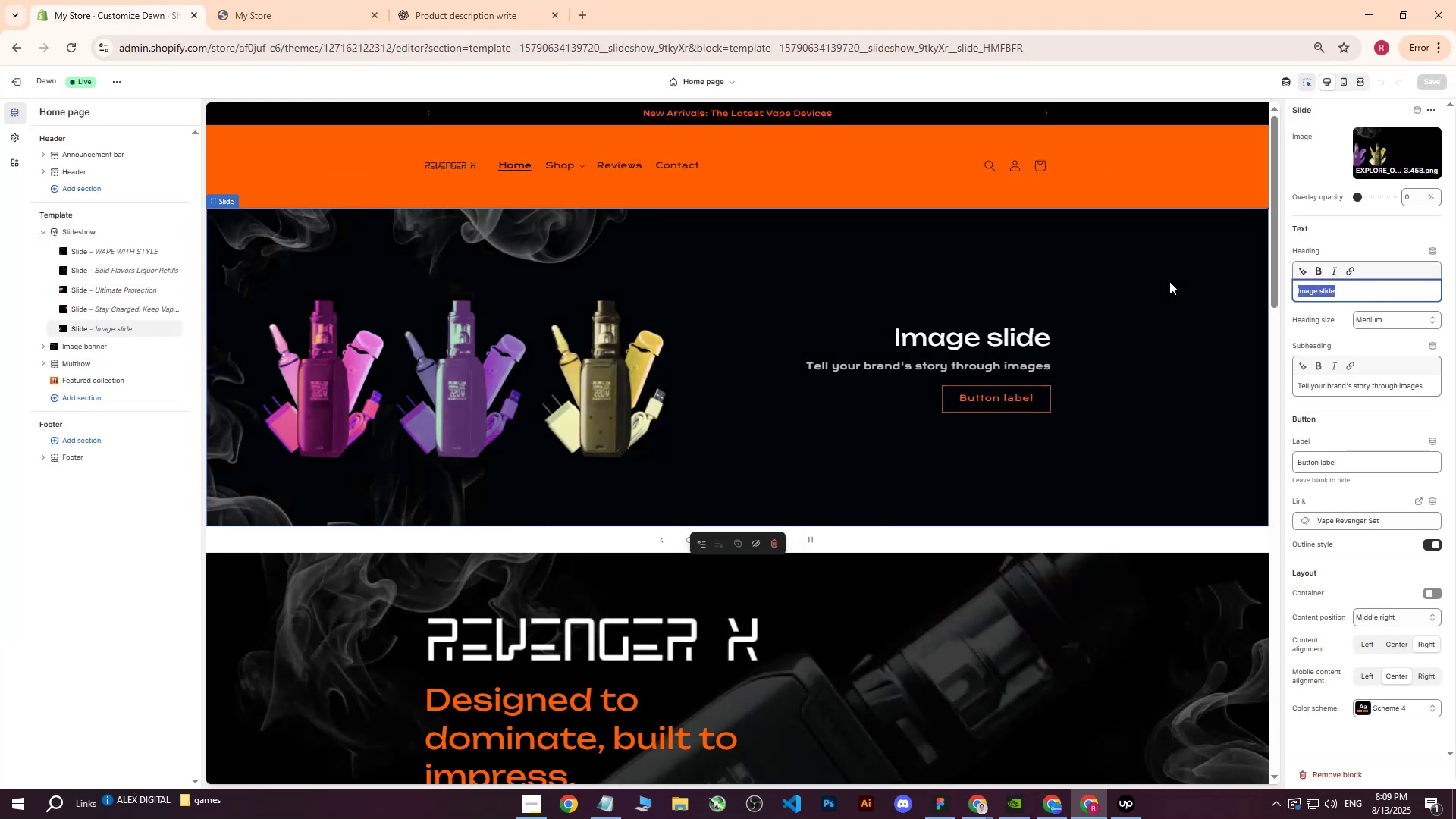 
key(Control+V)
 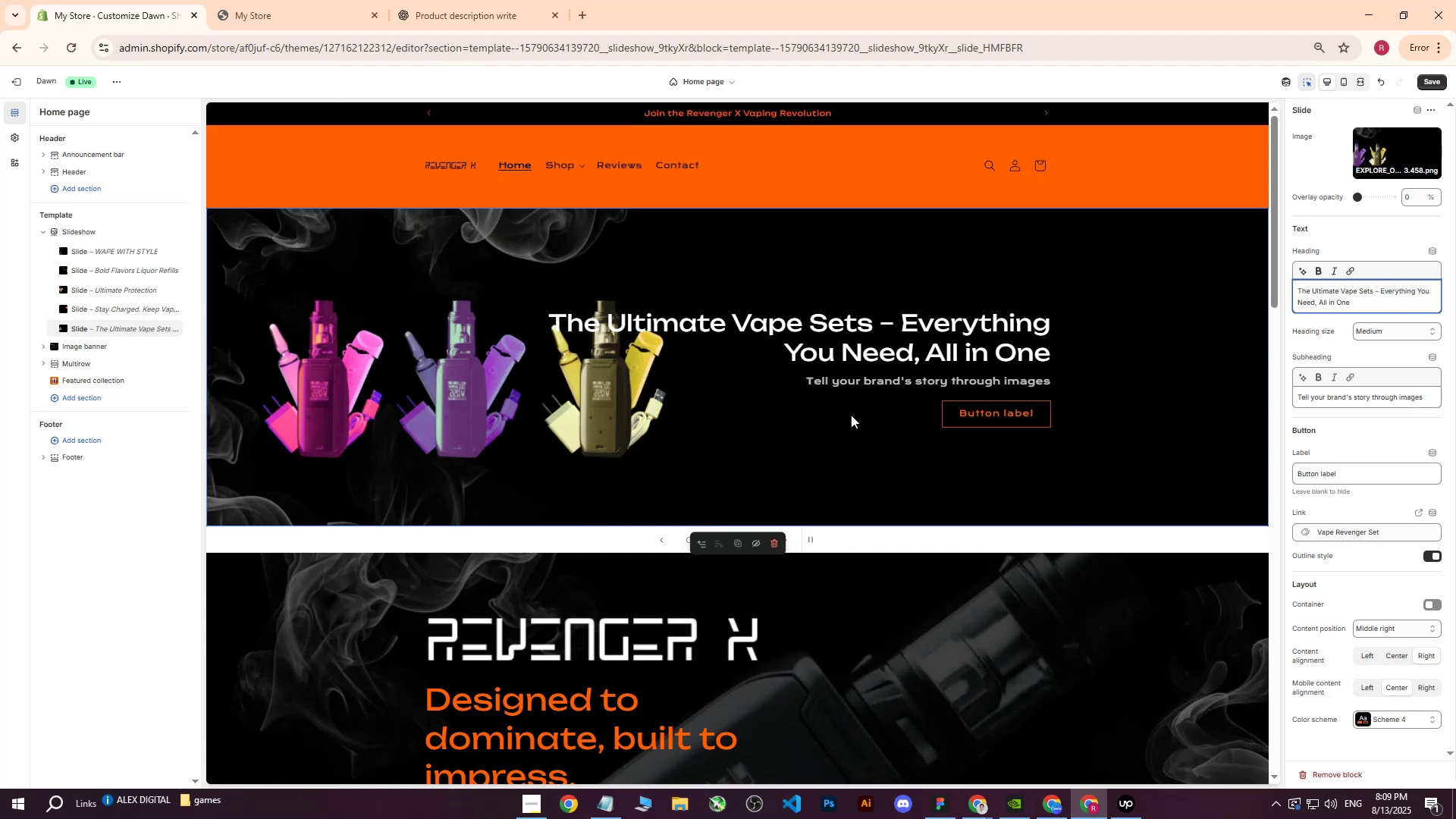 
wait(5.35)
 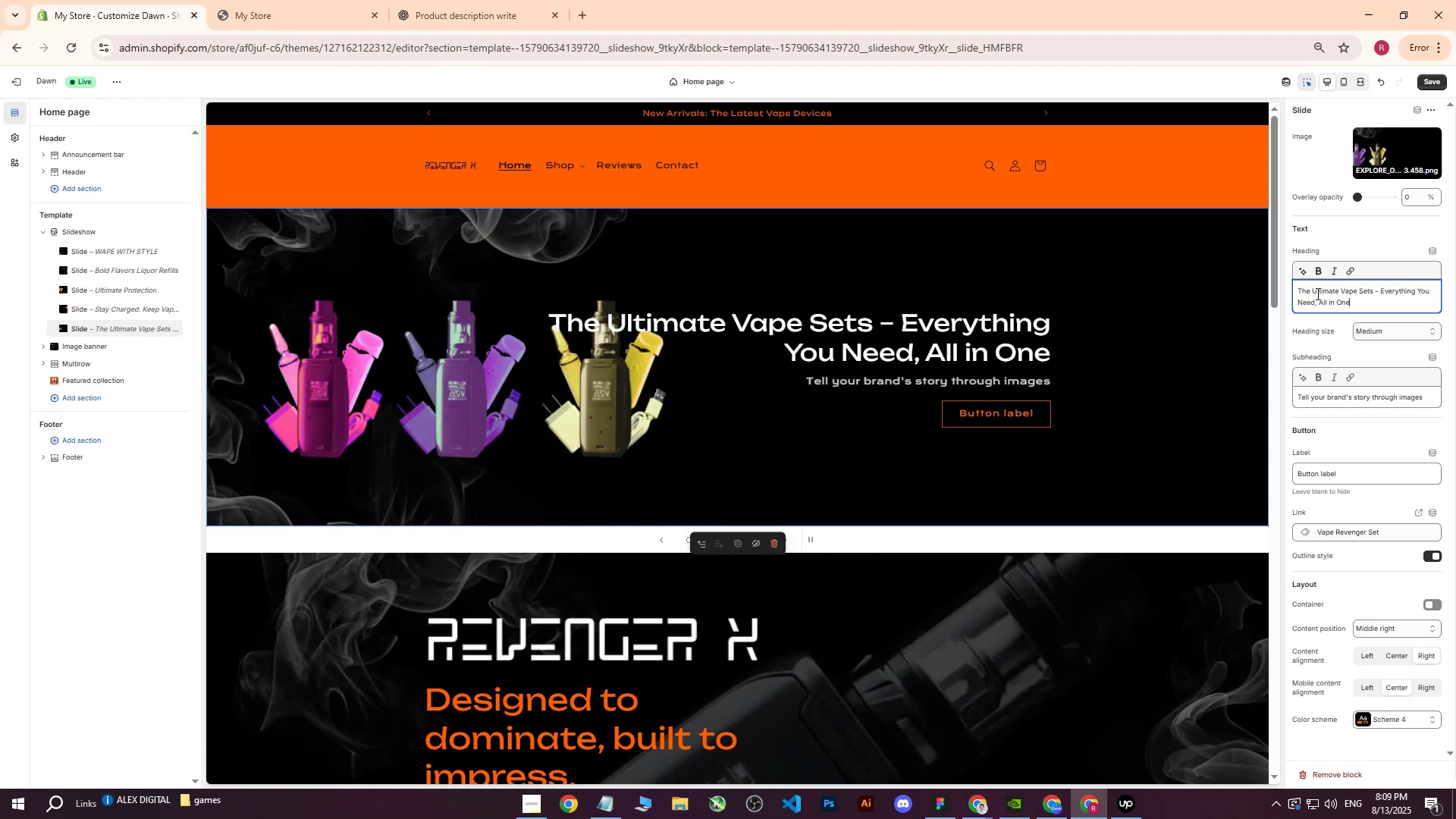 
left_click([654, 538])
 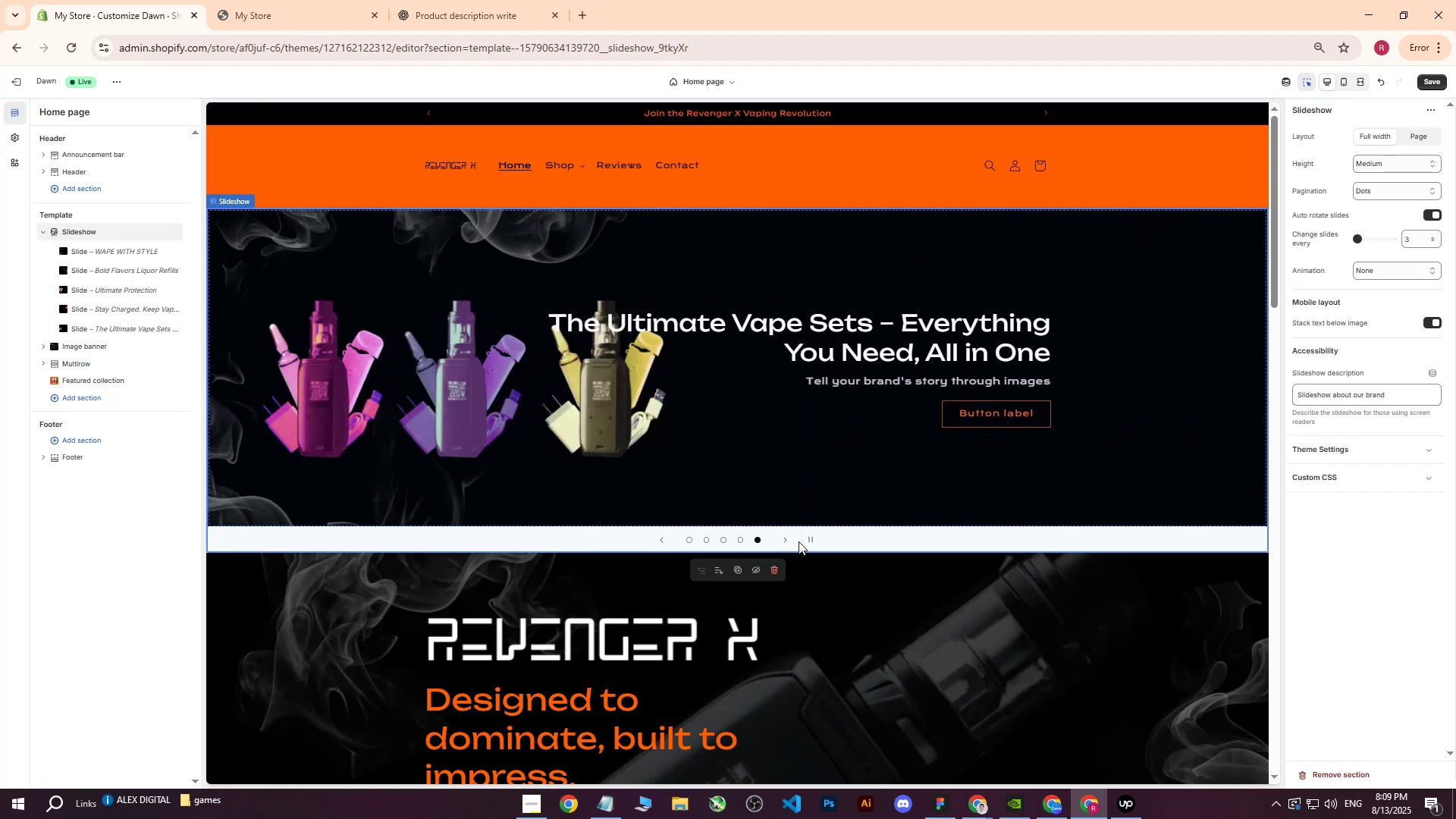 
left_click_drag(start_coordinate=[745, 538], to_coordinate=[720, 536])
 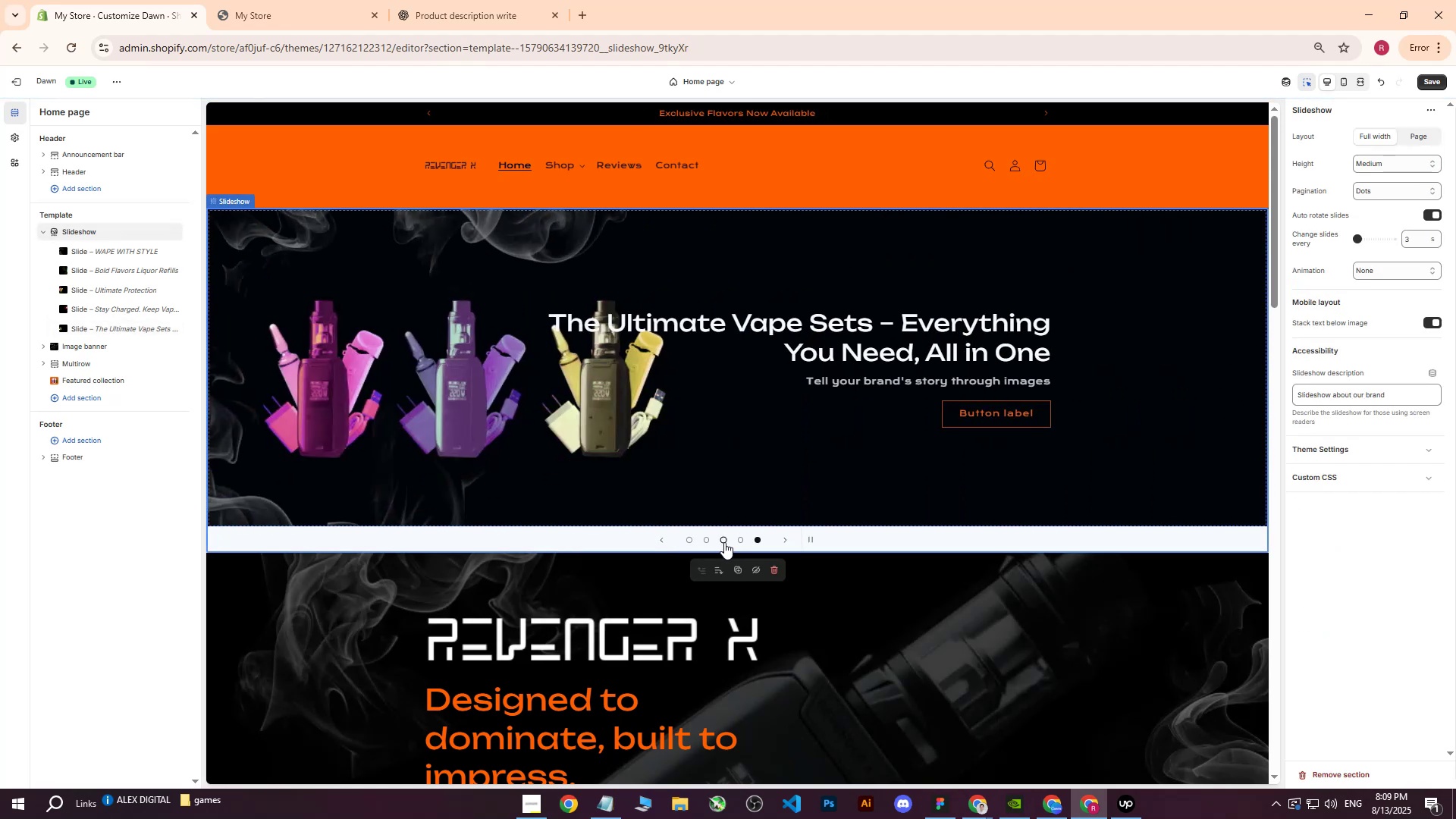 
left_click([724, 542])
 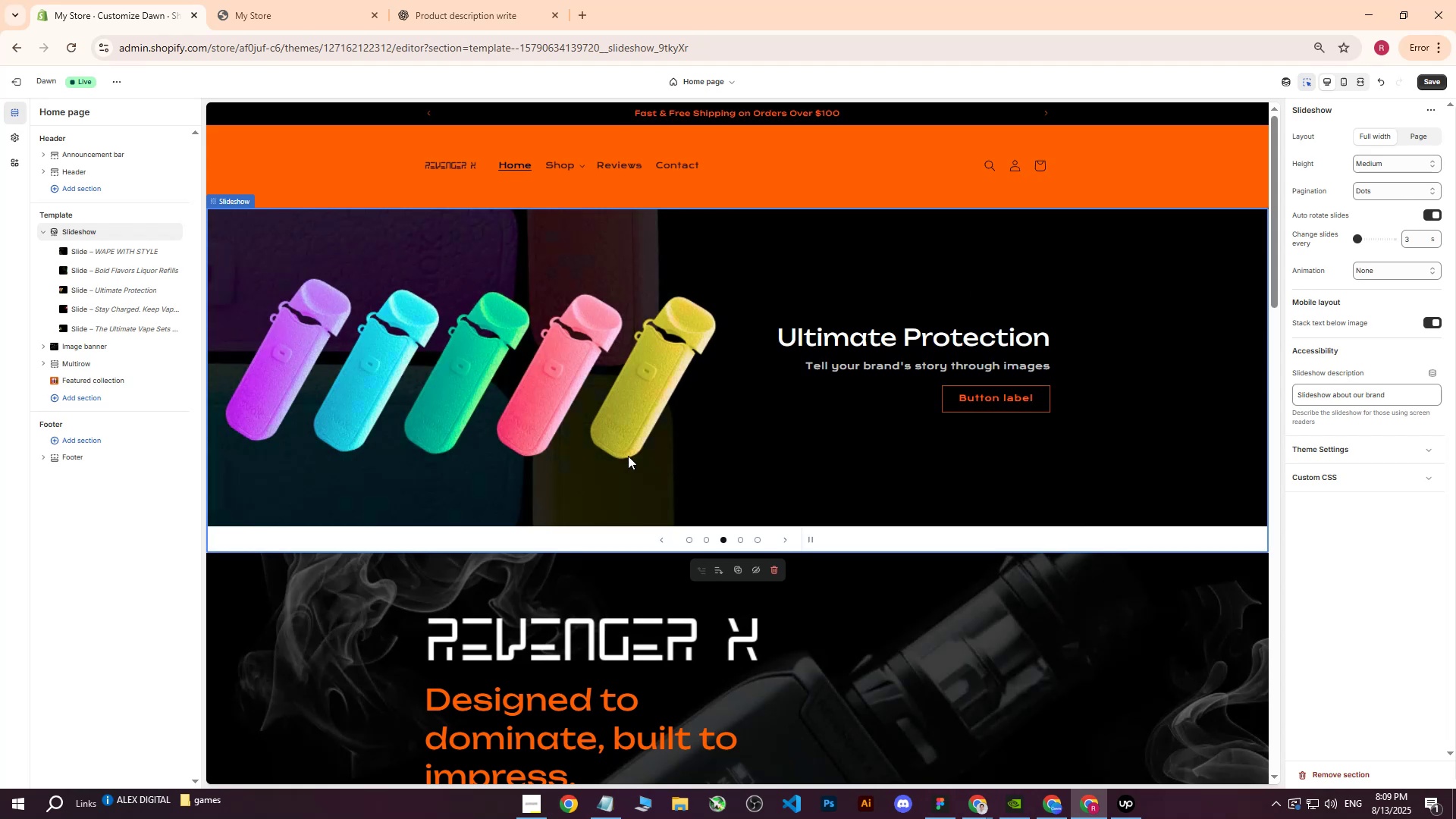 
left_click([756, 540])
 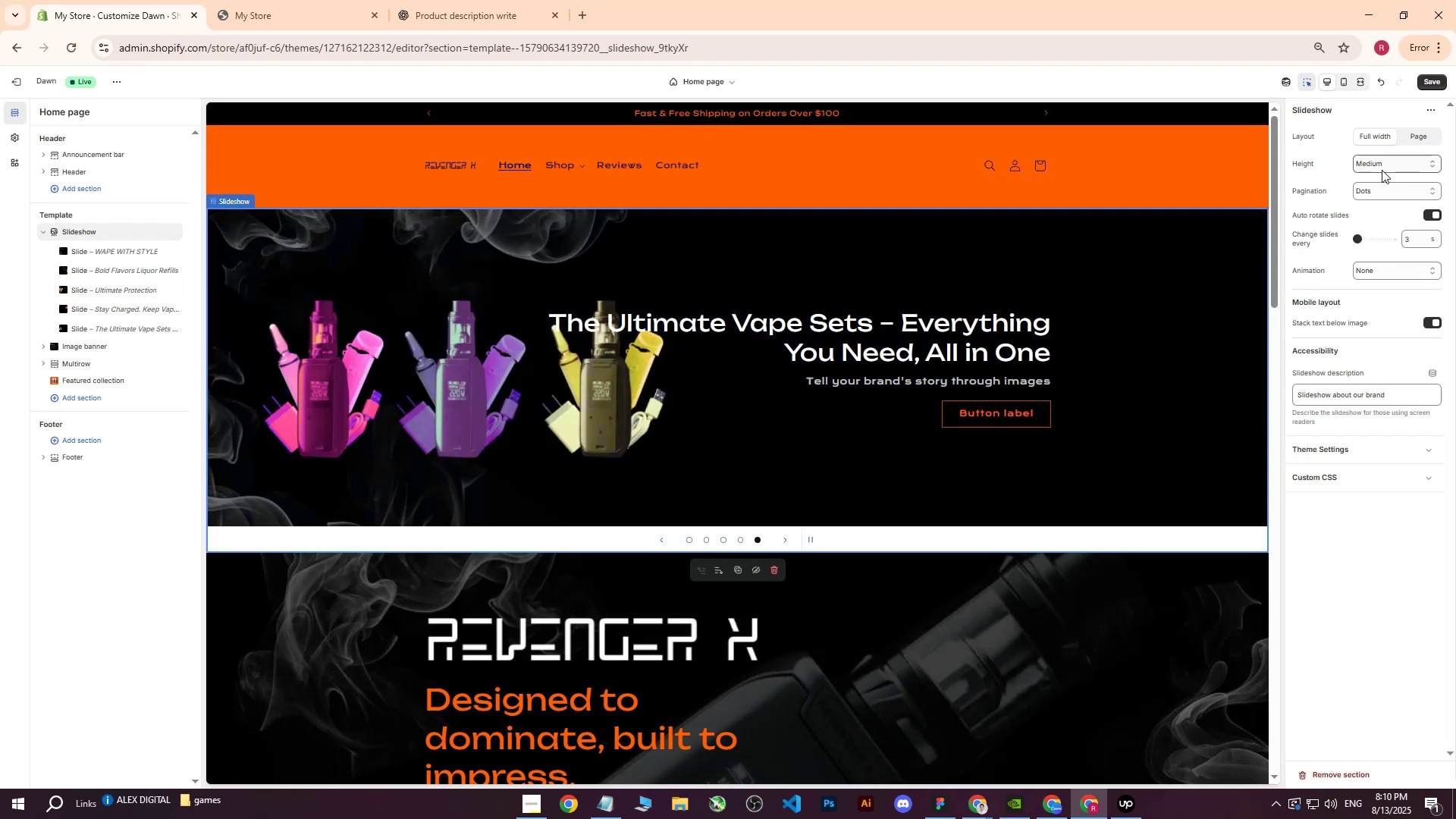 
left_click([103, 333])
 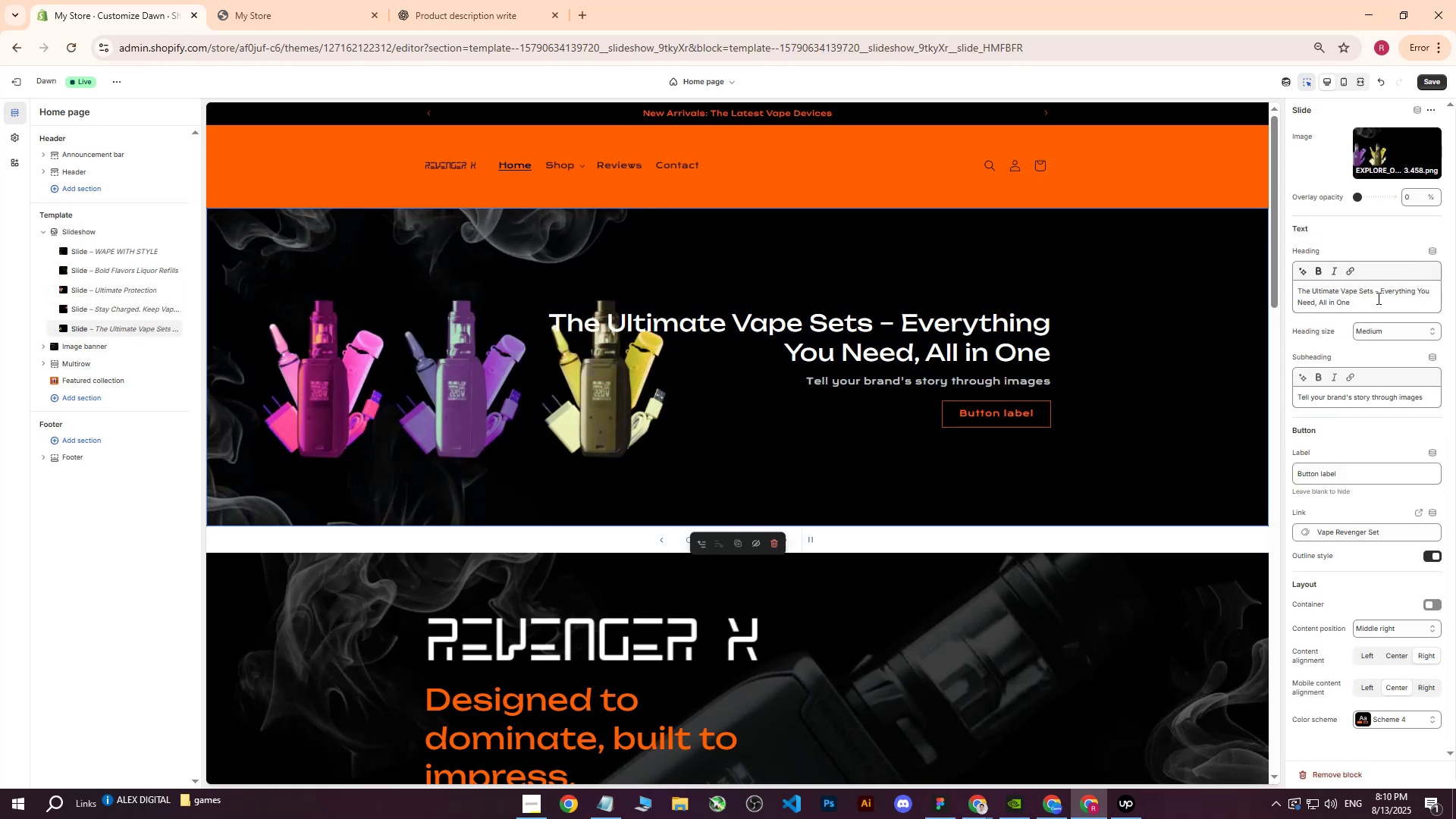 
left_click_drag(start_coordinate=[1379, 291], to_coordinate=[1400, 300])
 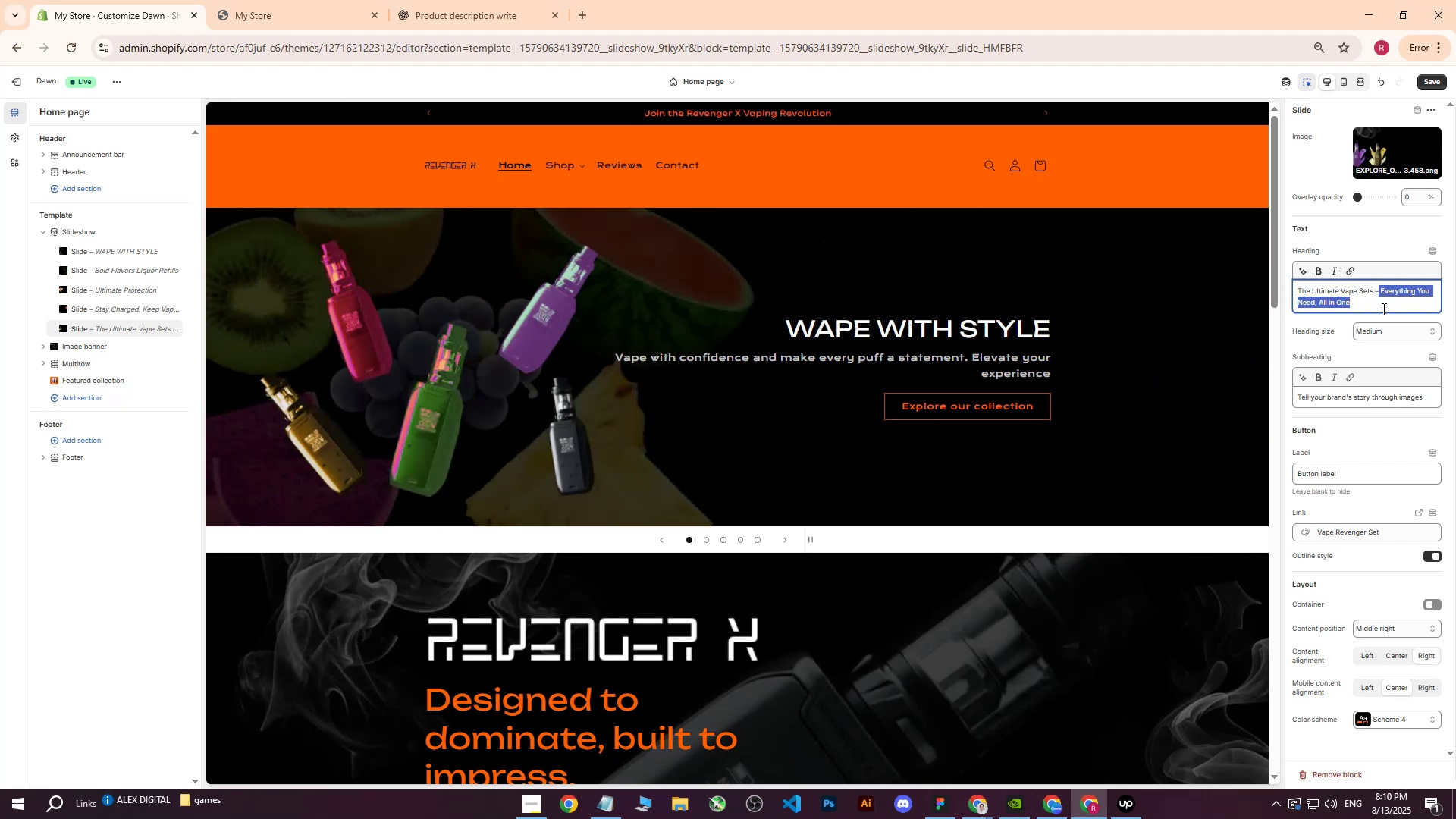 
left_click([1382, 309])
 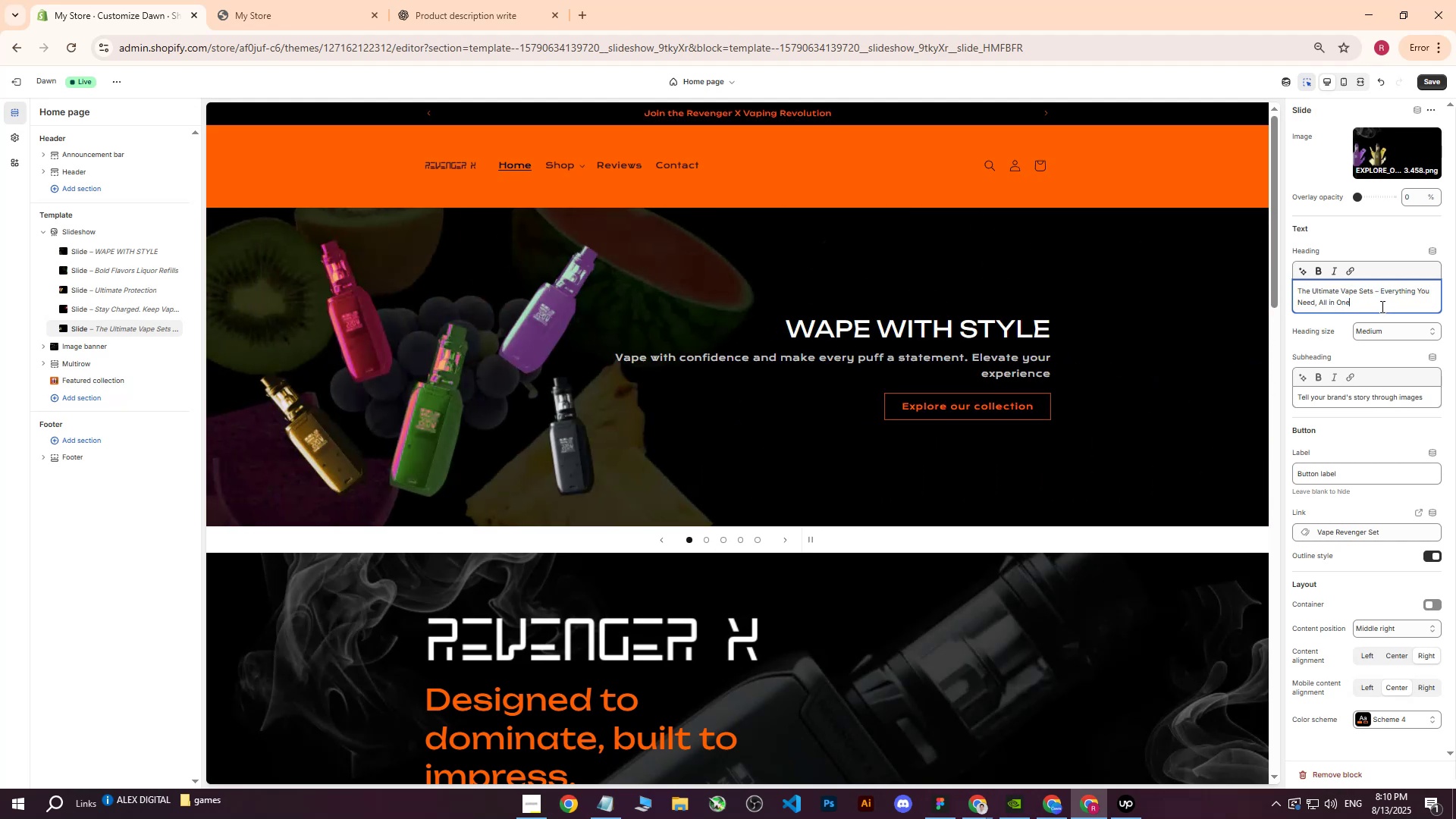 
left_click_drag(start_coordinate=[1376, 306], to_coordinate=[1373, 290])
 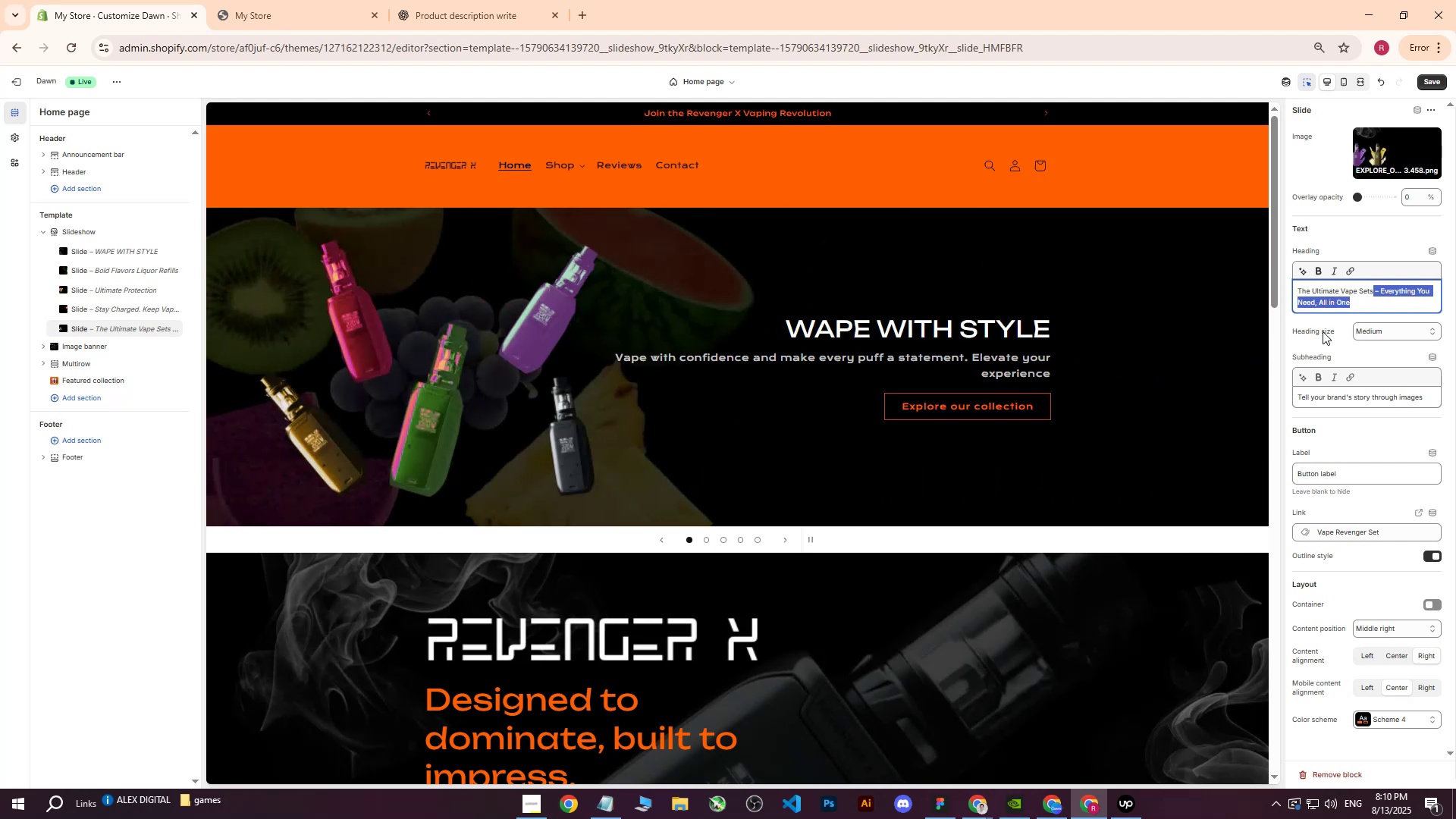 
key(Control+X)
 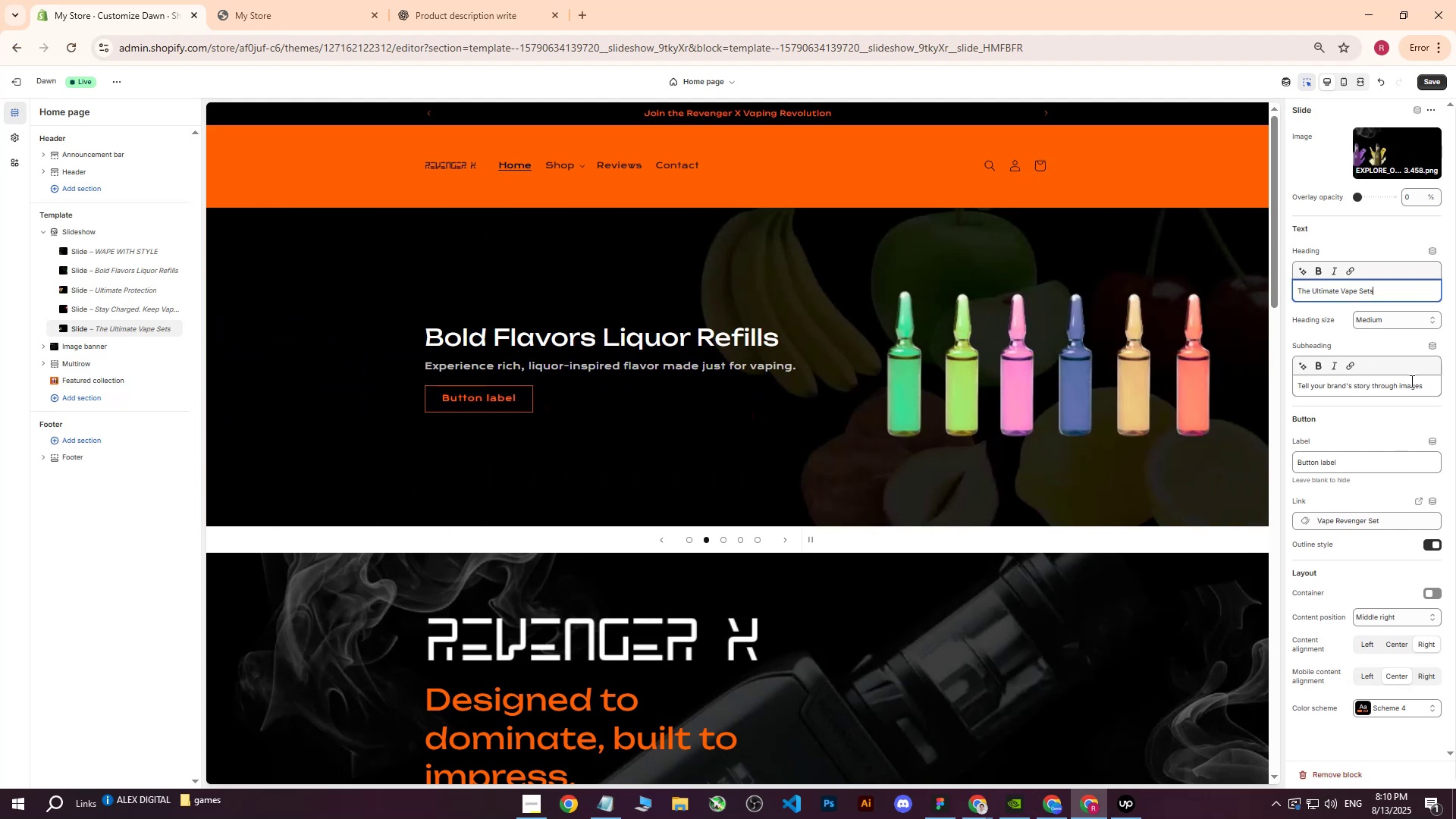 
left_click_drag(start_coordinate=[1426, 386], to_coordinate=[1231, 379])
 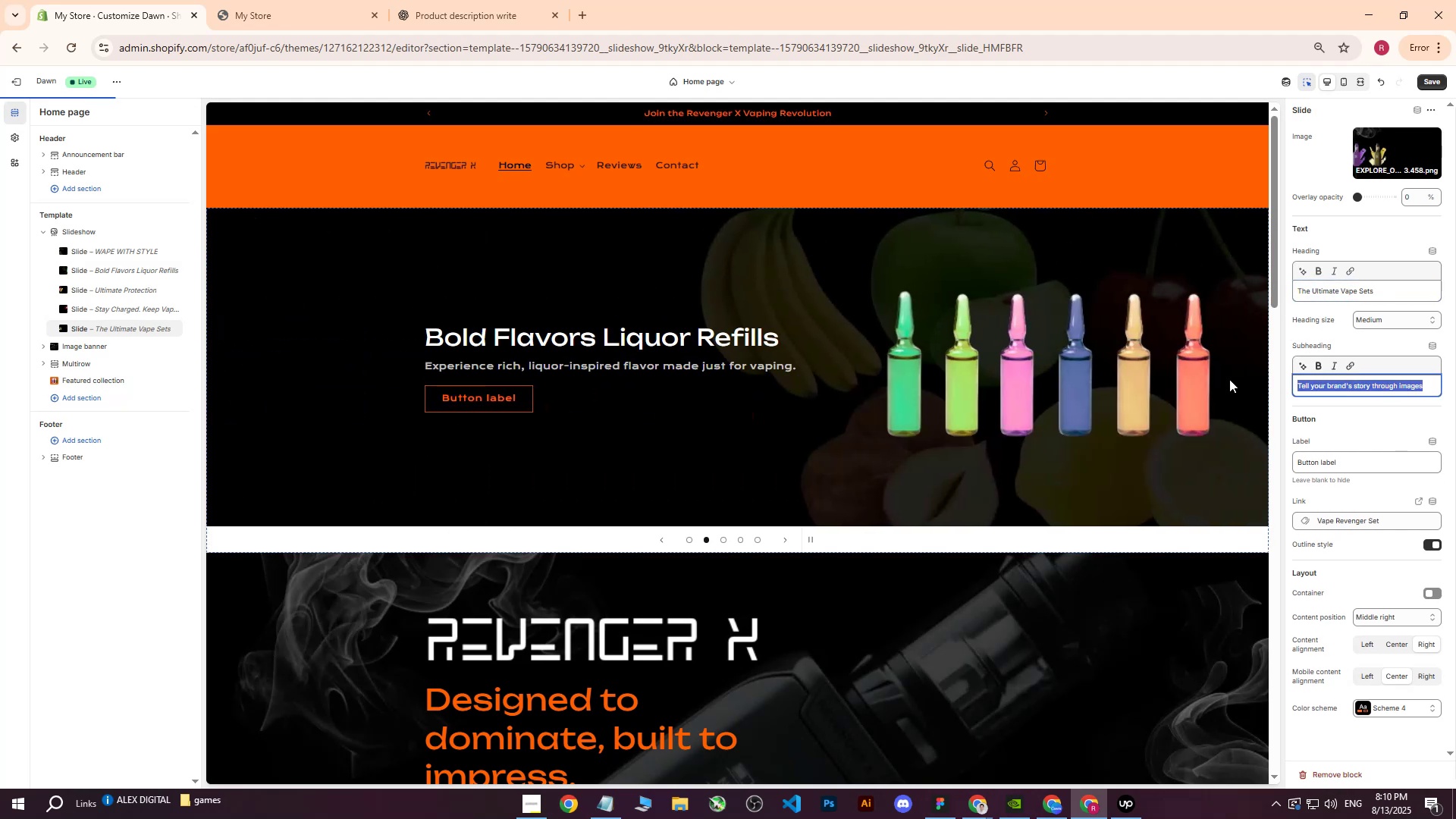 
key(Control+ControlLeft)
 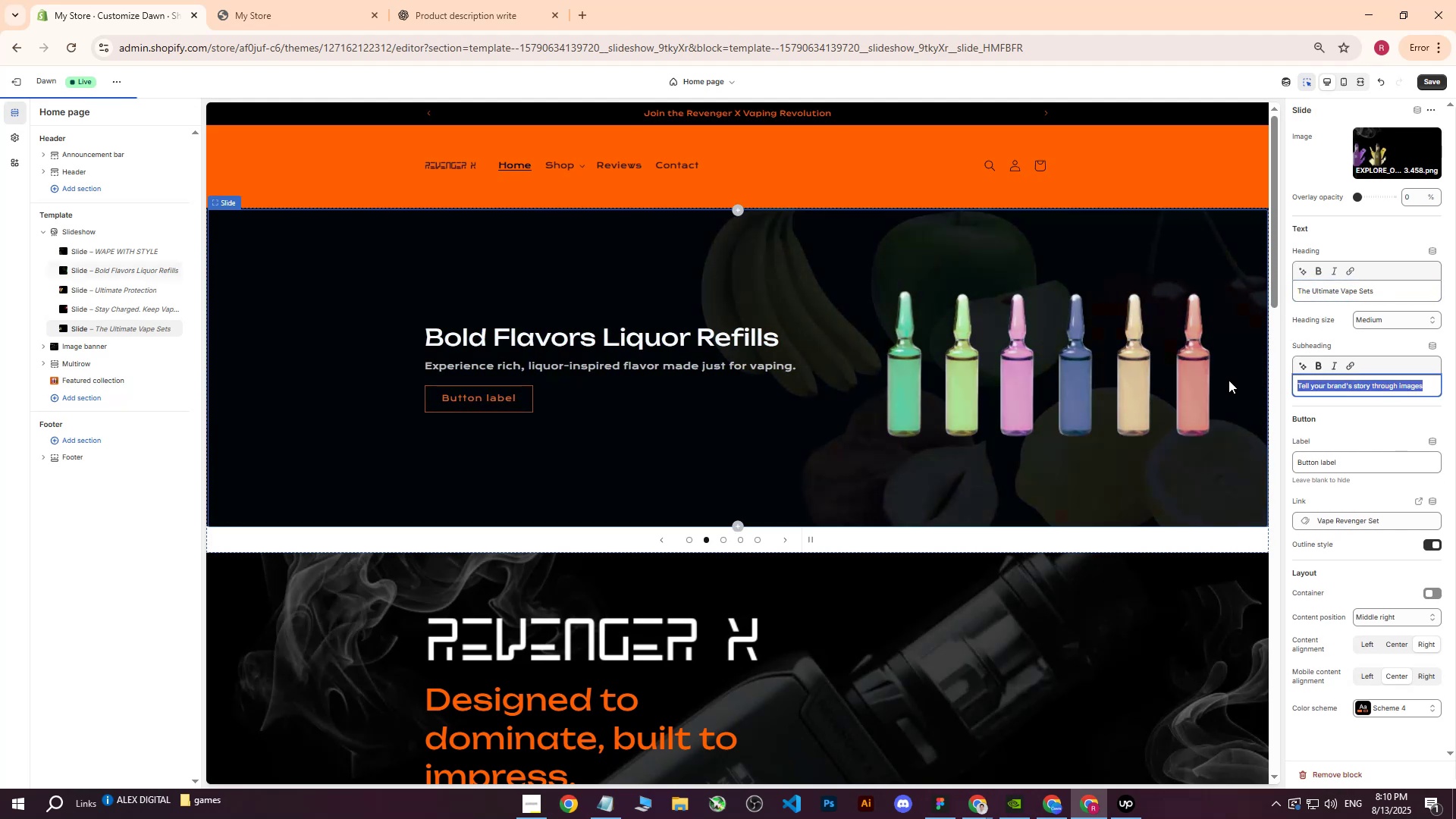 
key(Control+V)
 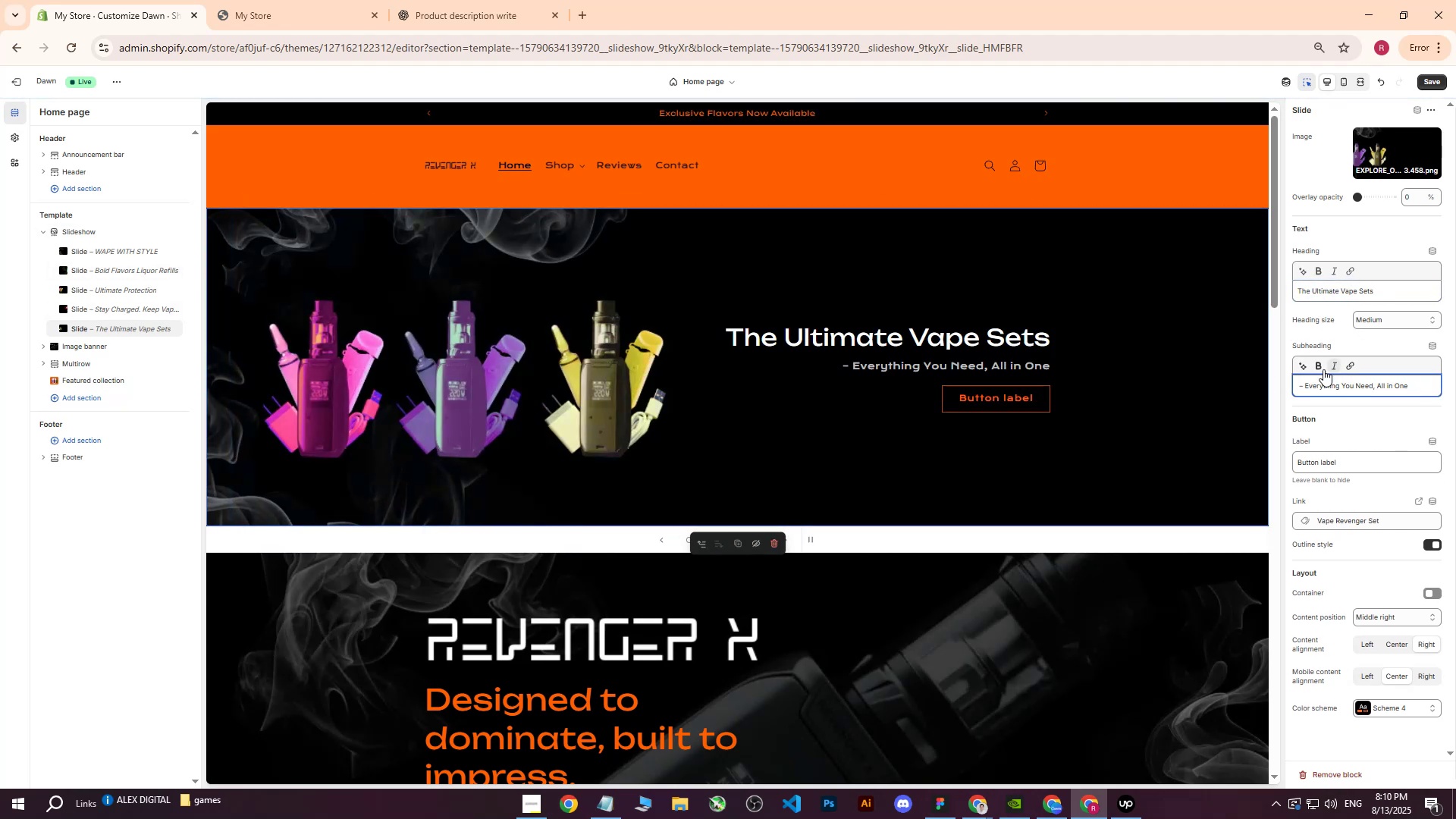 
double_click([1304, 388])
 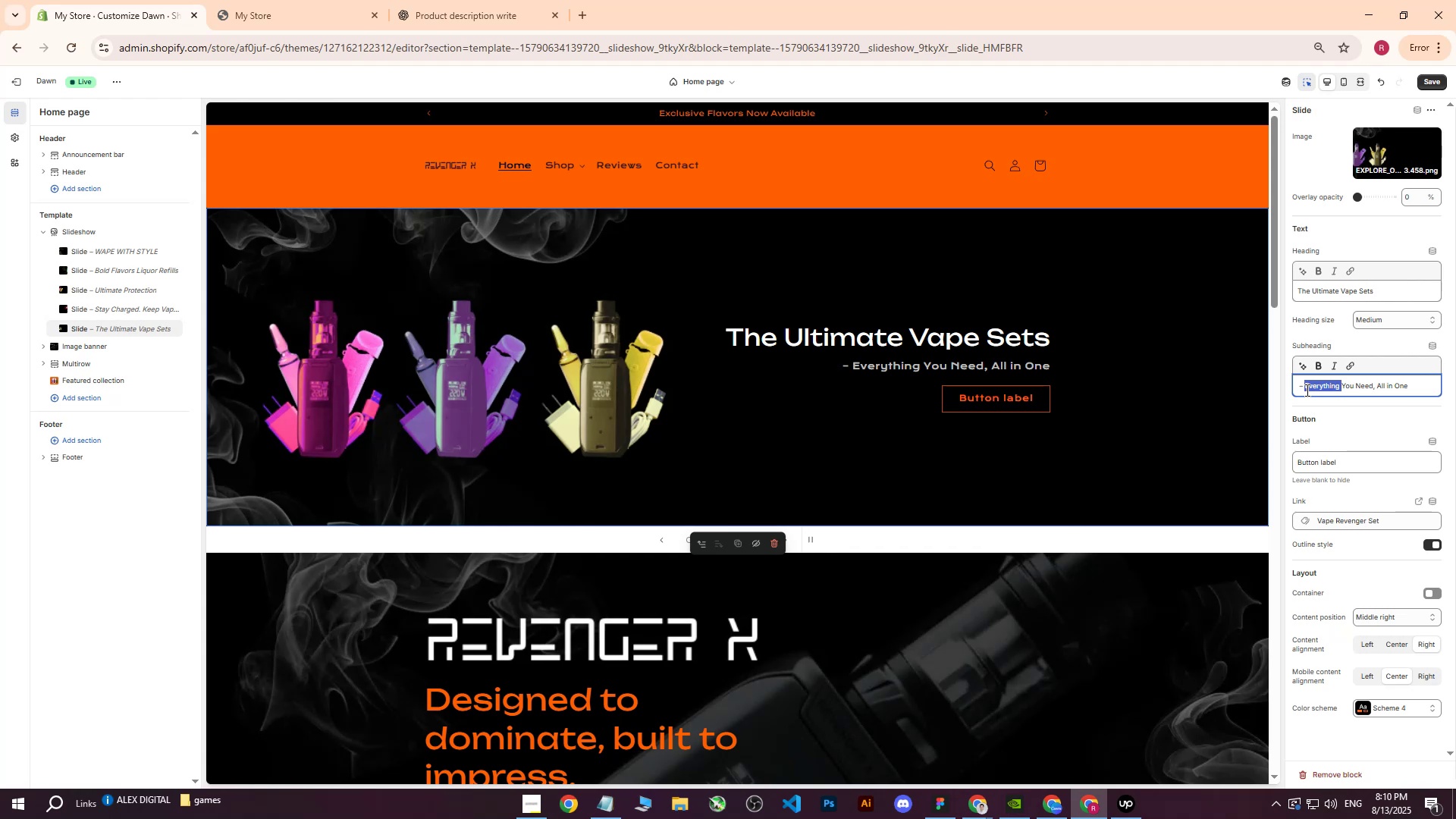 
triple_click([1306, 390])
 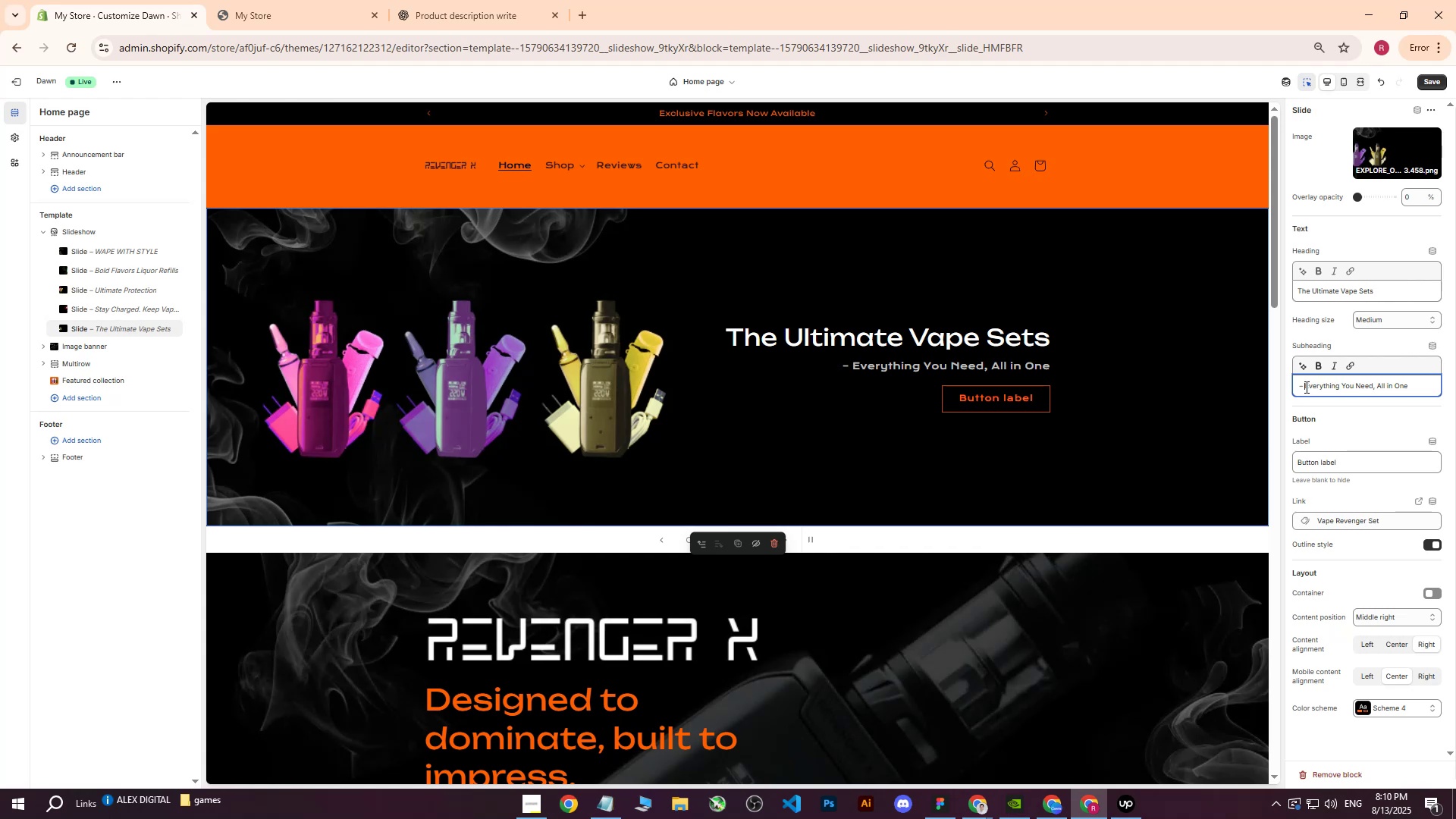 
key(Backspace)
 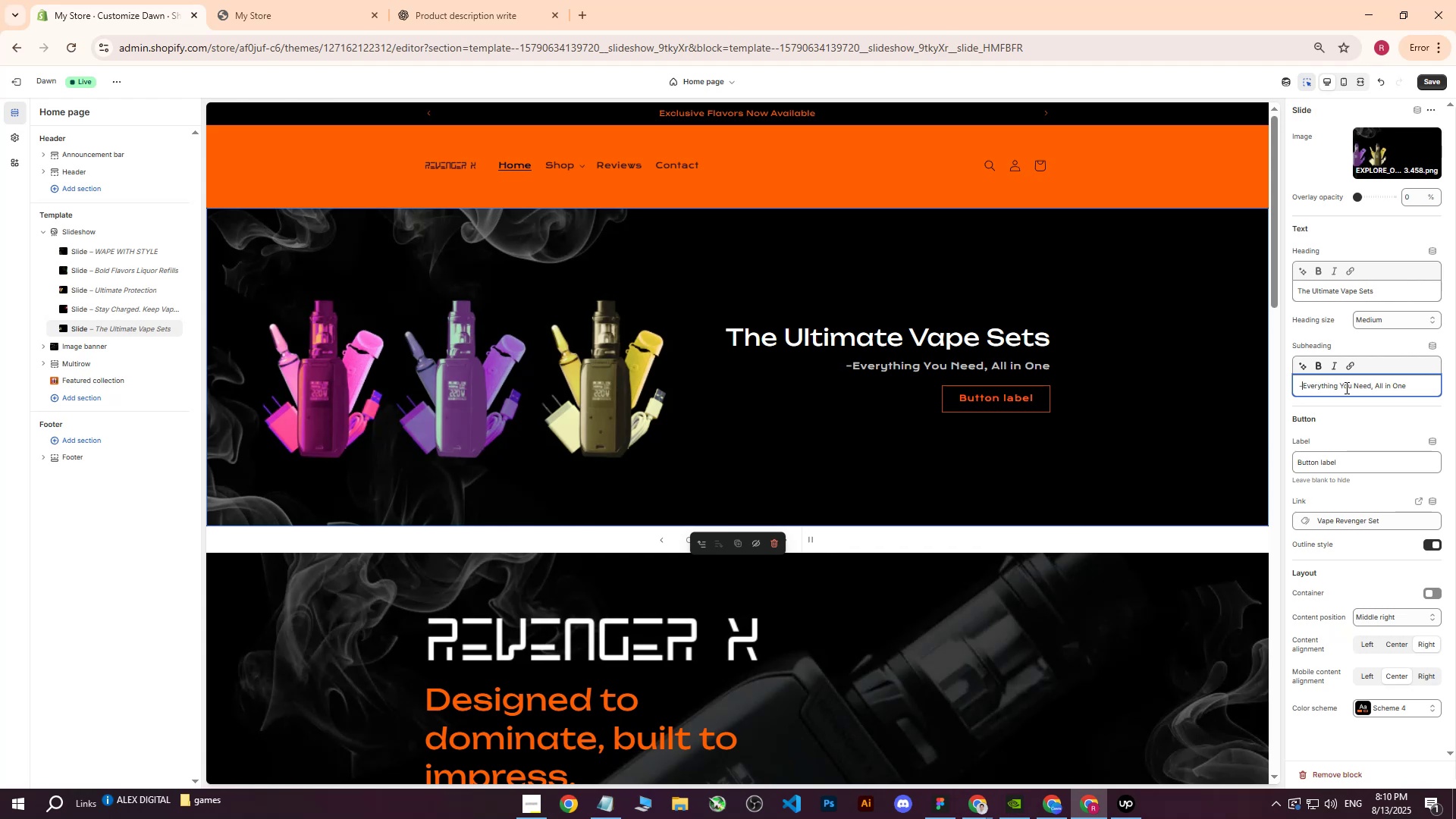 
key(Backspace)
 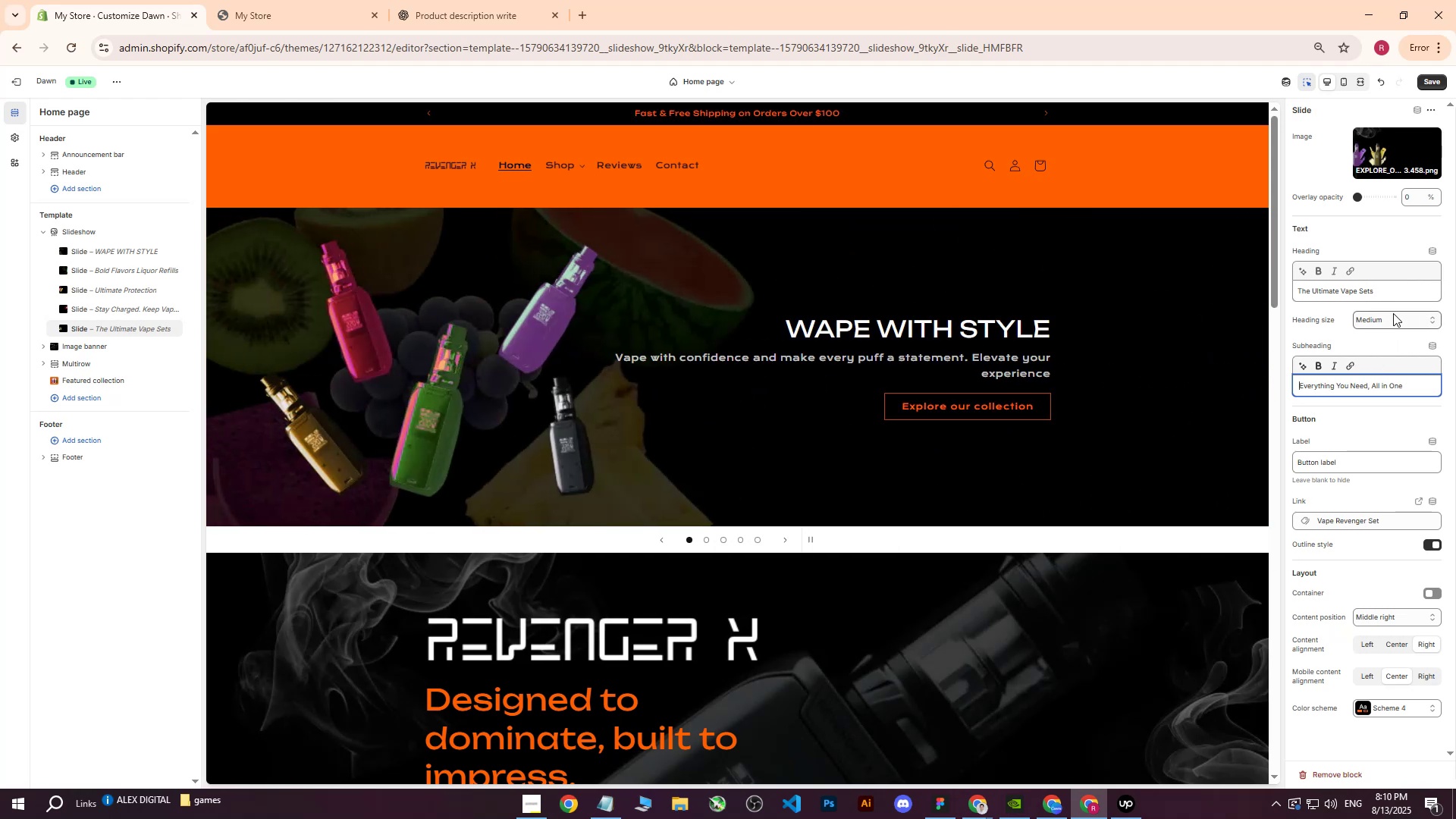 
left_click([1390, 321])
 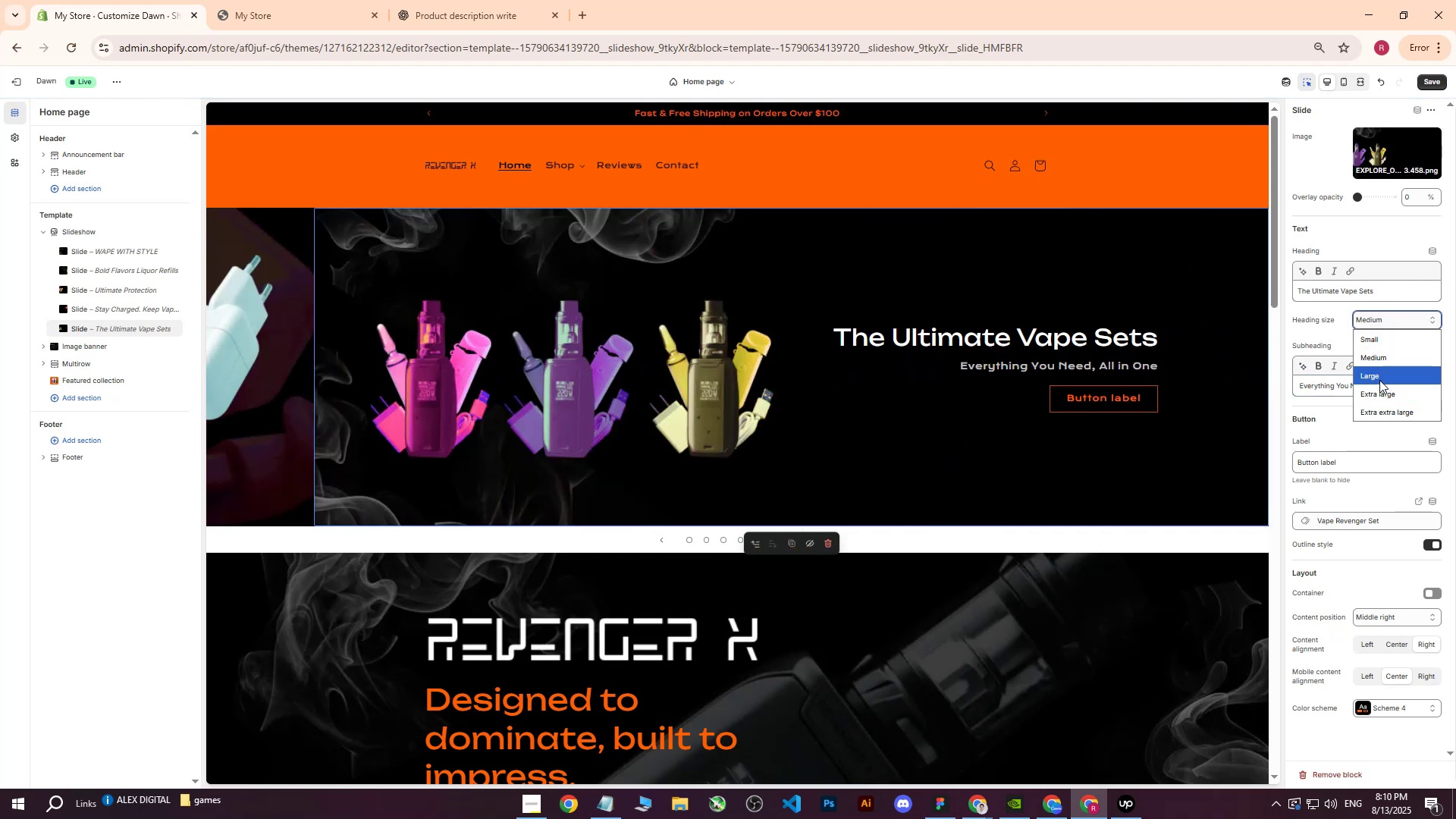 
left_click([1379, 379])
 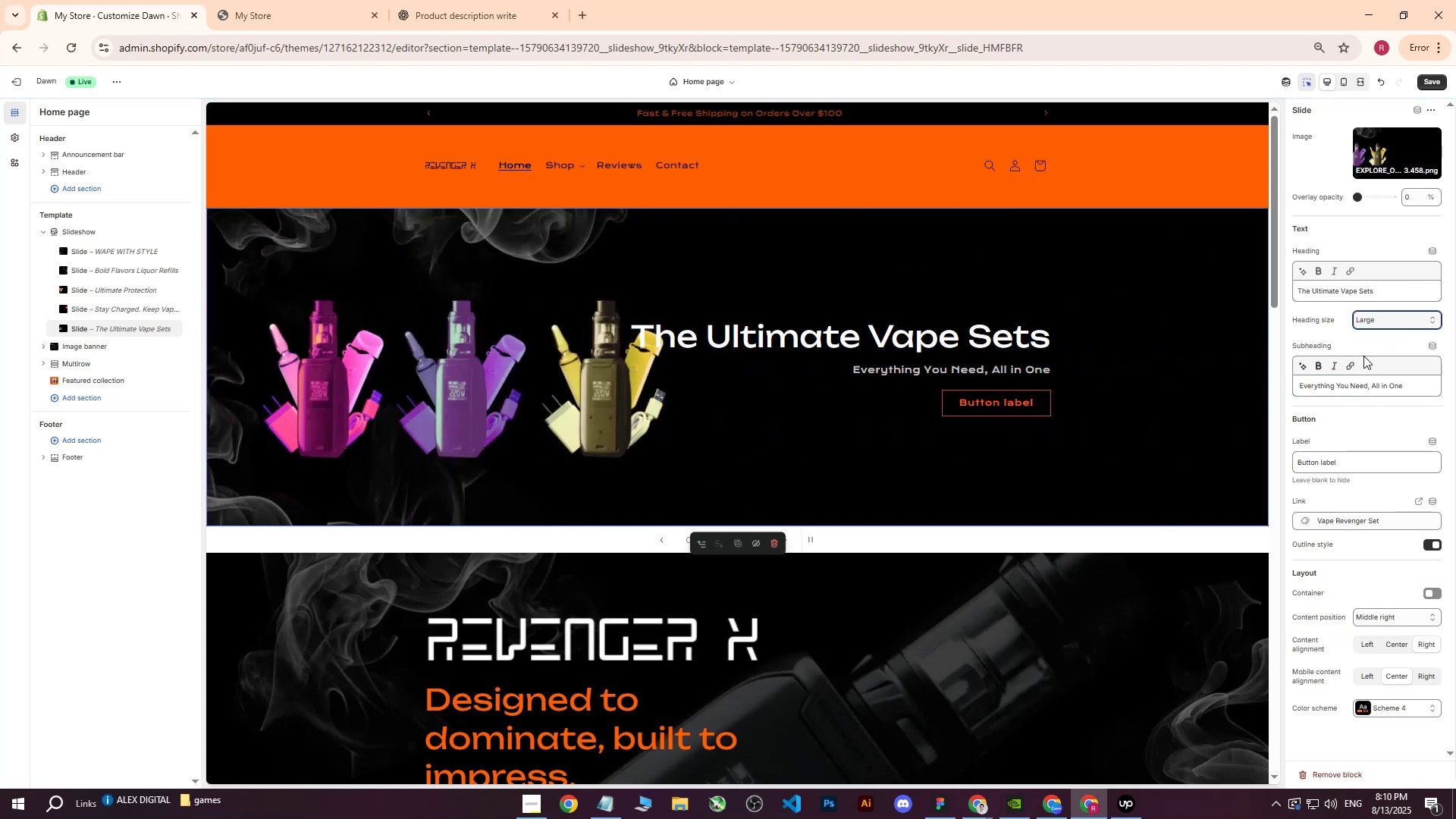 
double_click([1379, 356])
 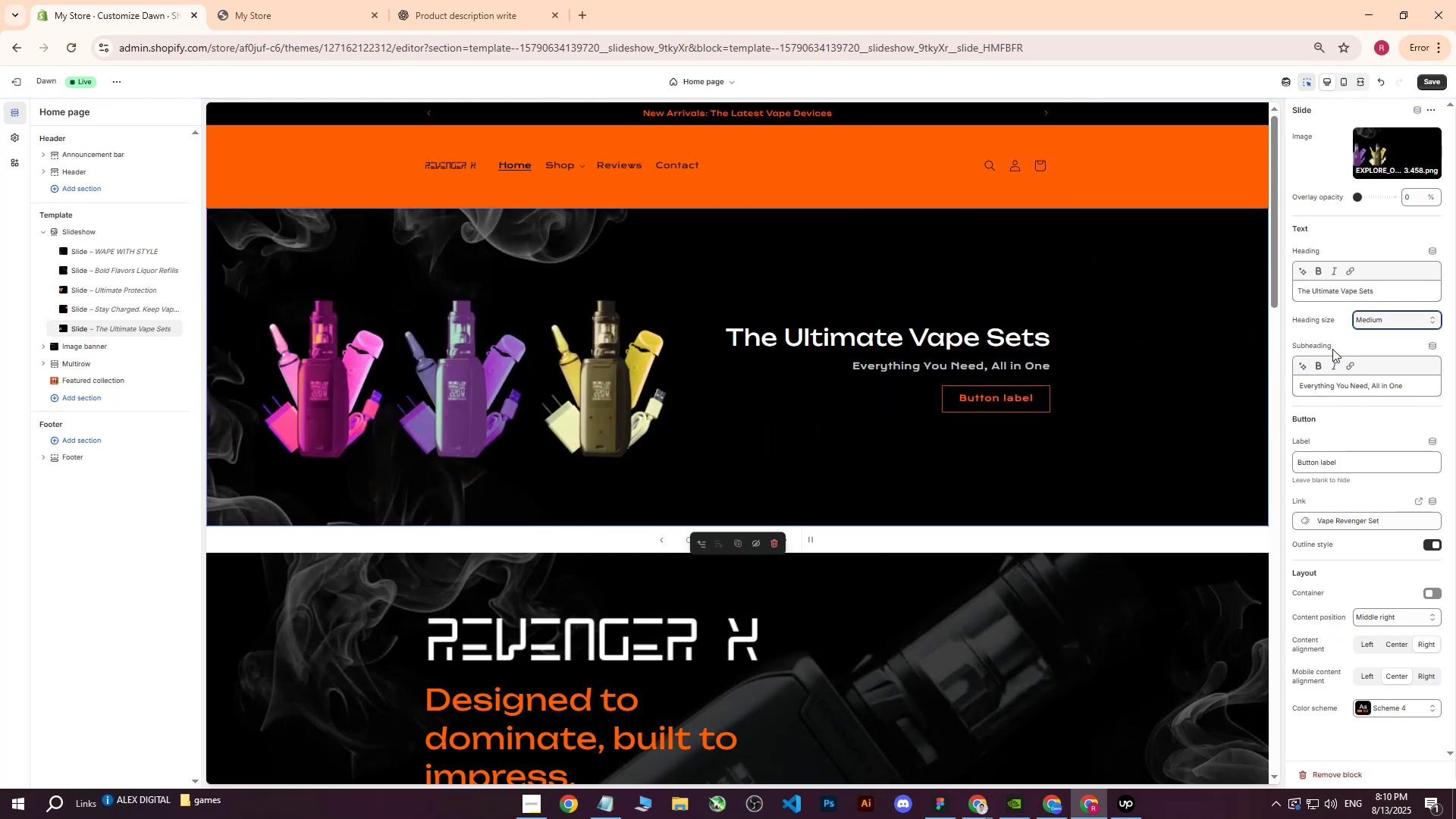 
scroll: coordinate [1347, 420], scroll_direction: down, amount: 1.0
 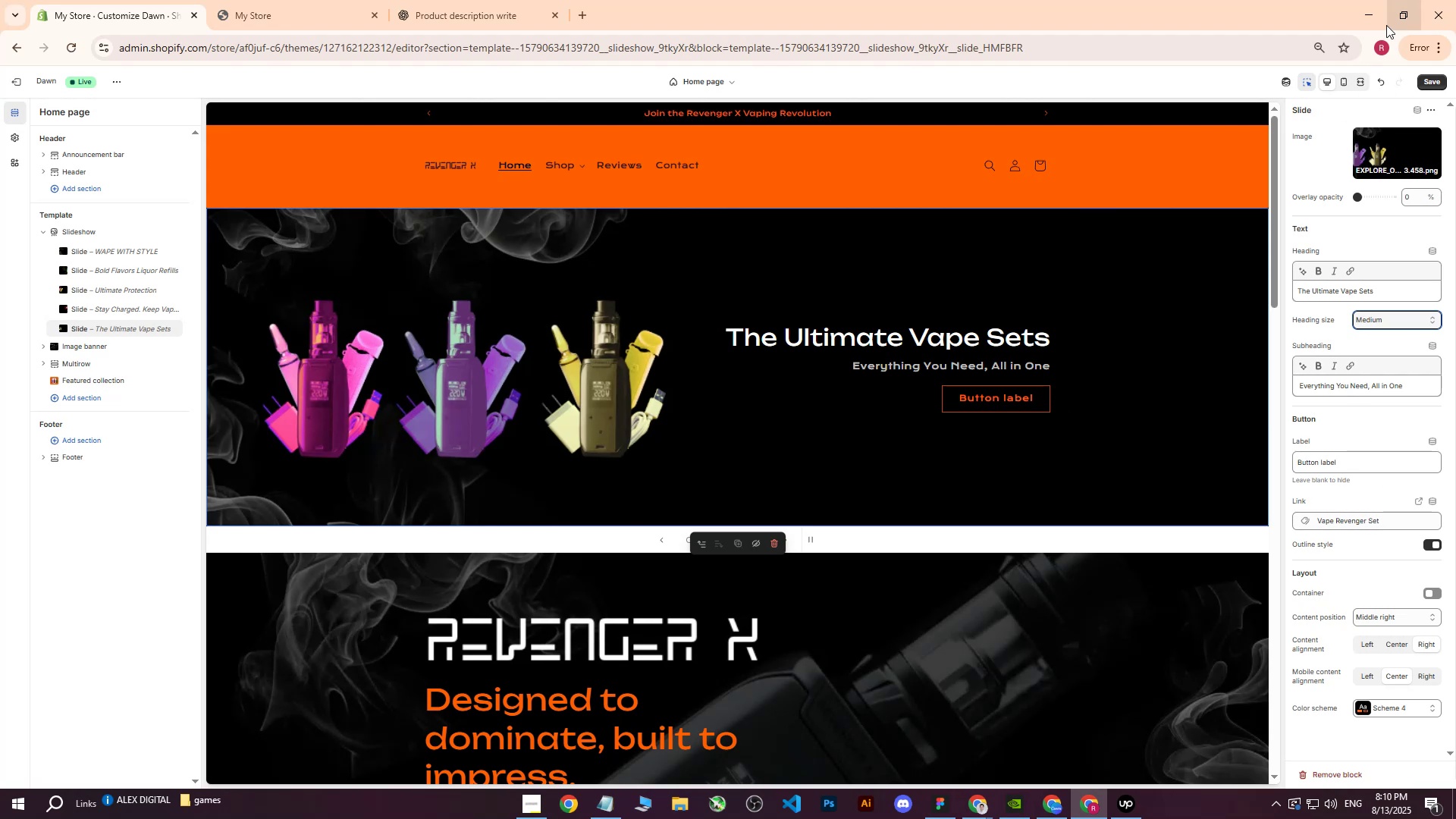 
wait(5.21)
 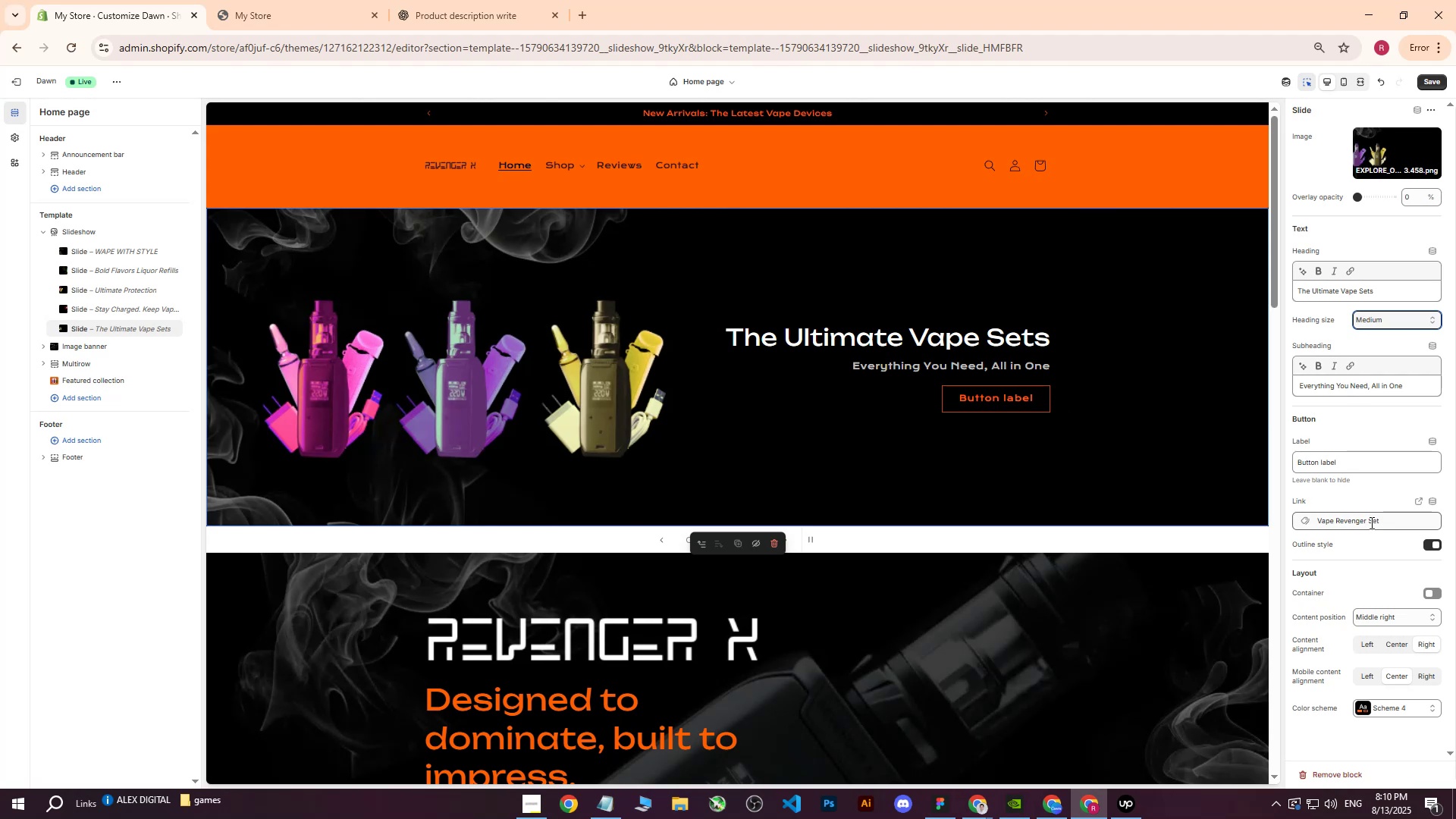 
left_click([1426, 84])
 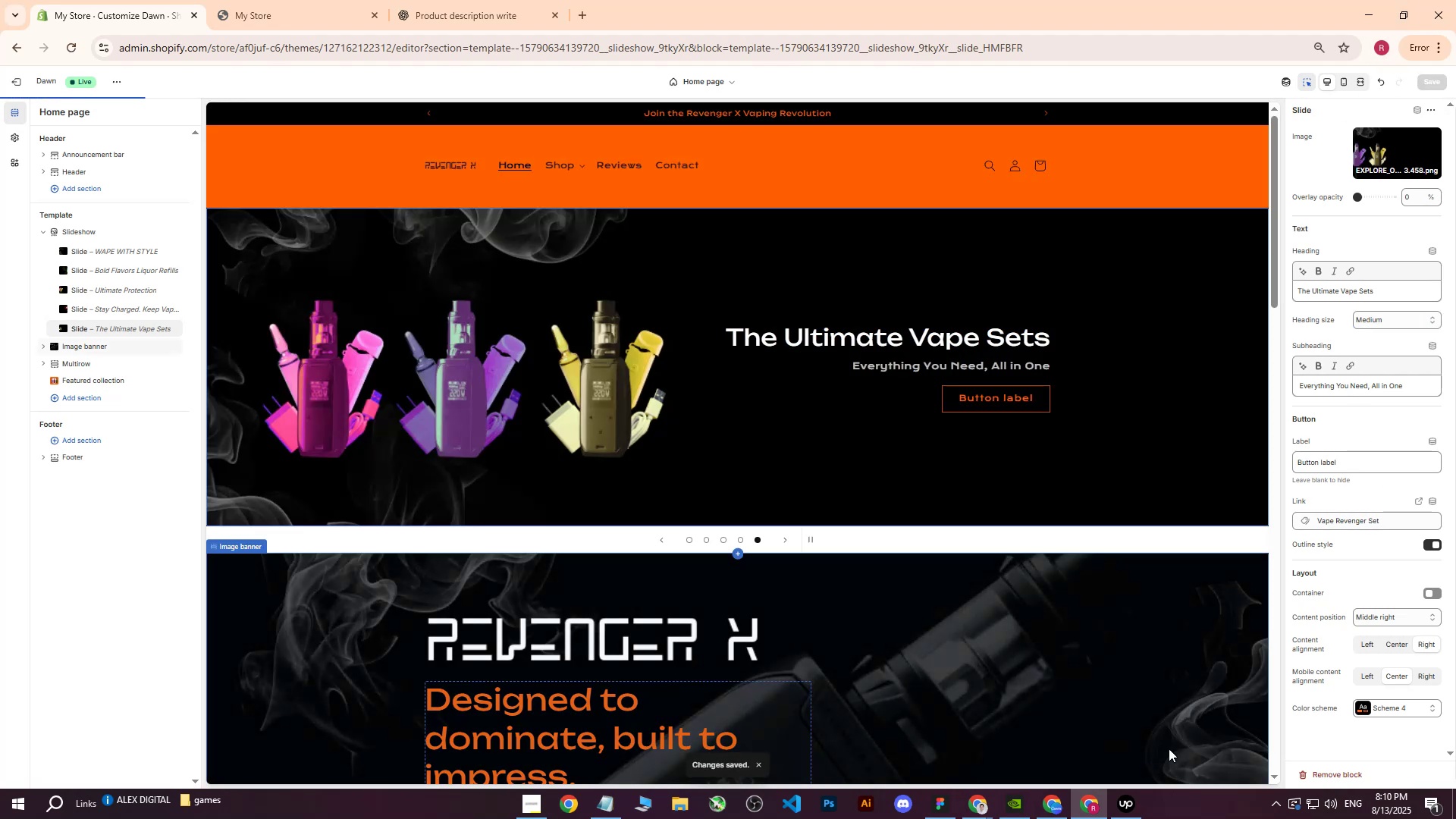 
left_click([1130, 806])
 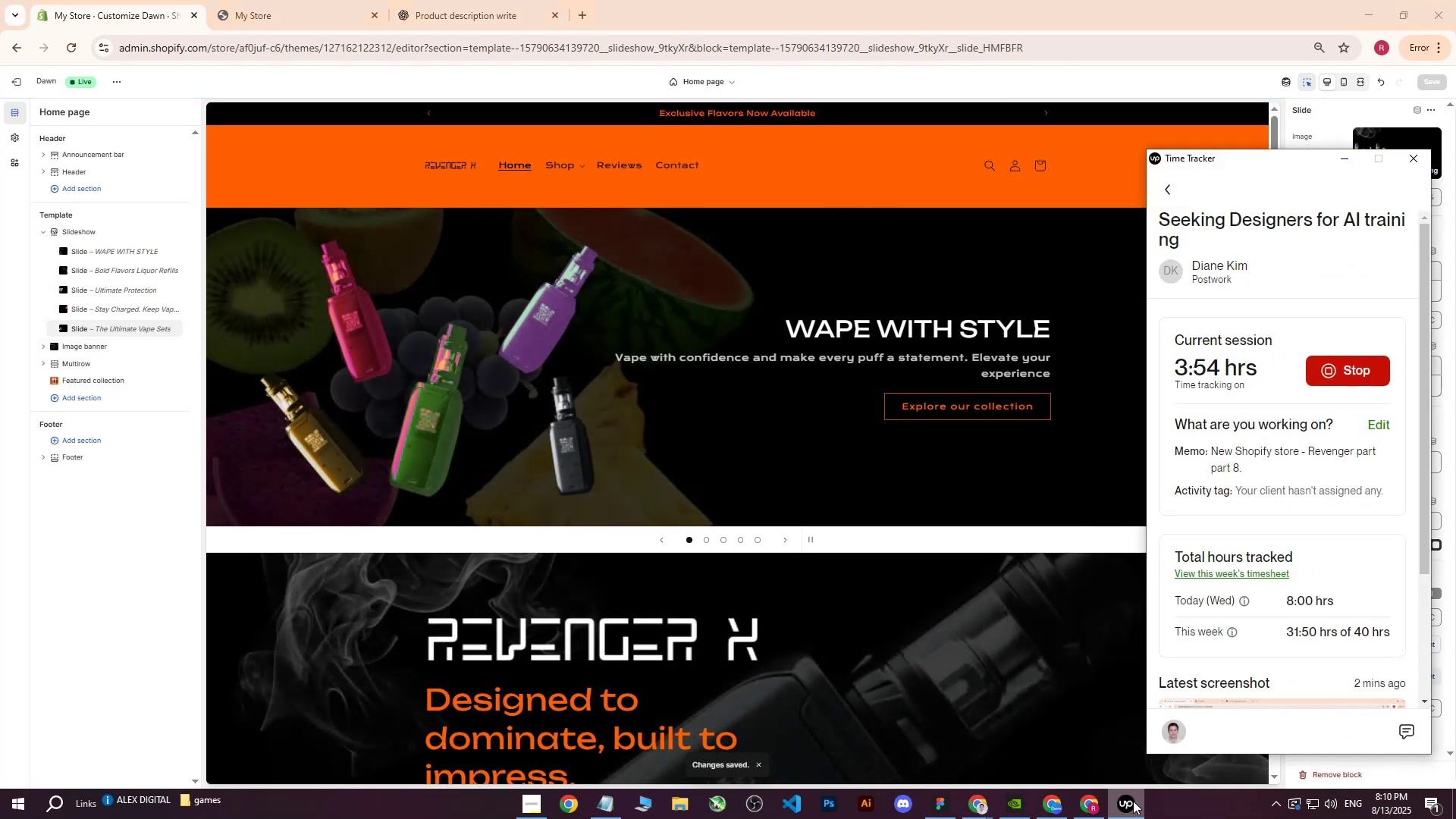 
left_click([1131, 802])
 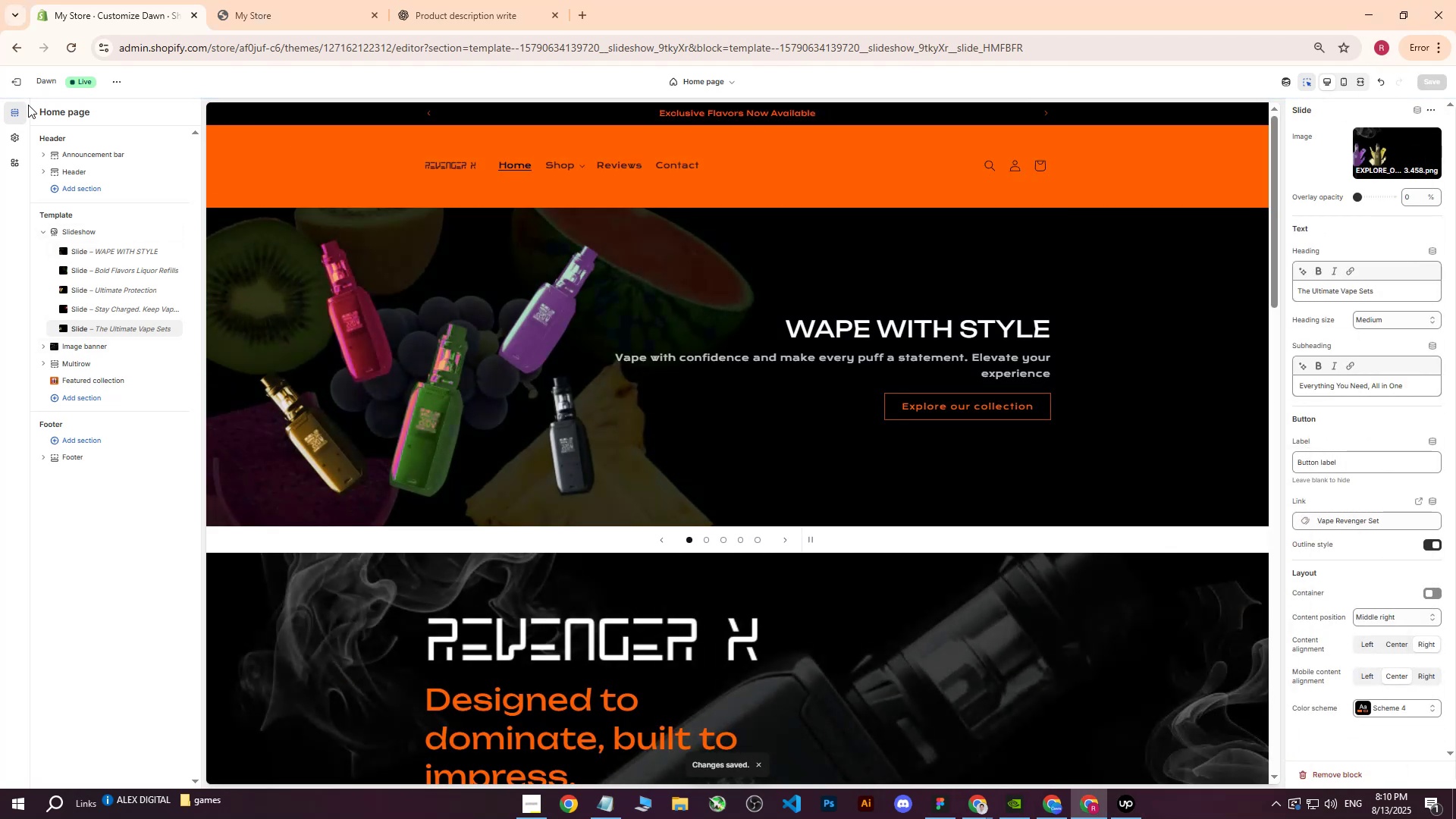 
left_click([17, 89])
 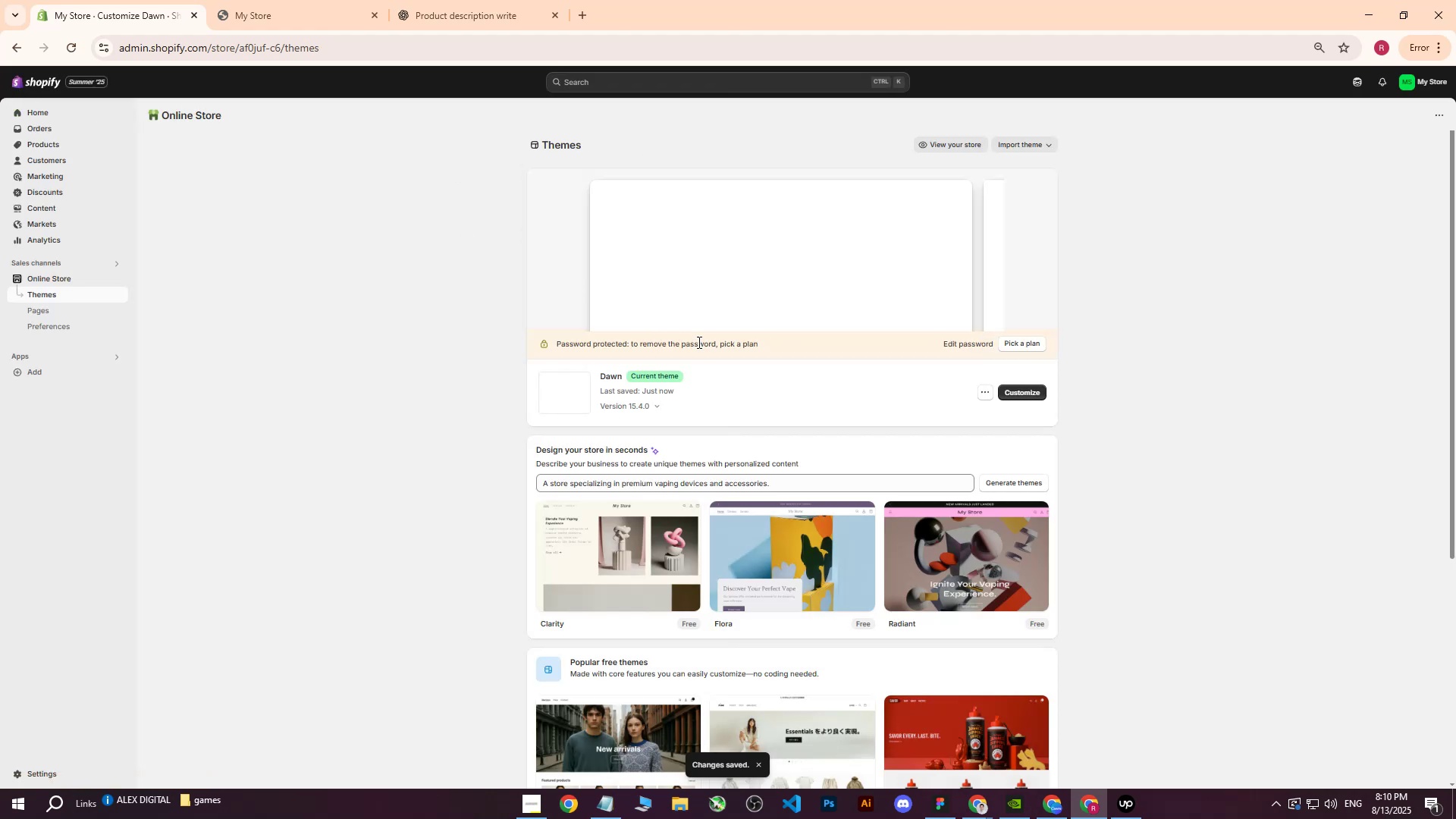 
scroll: coordinate [701, 342], scroll_direction: down, amount: 9.0
 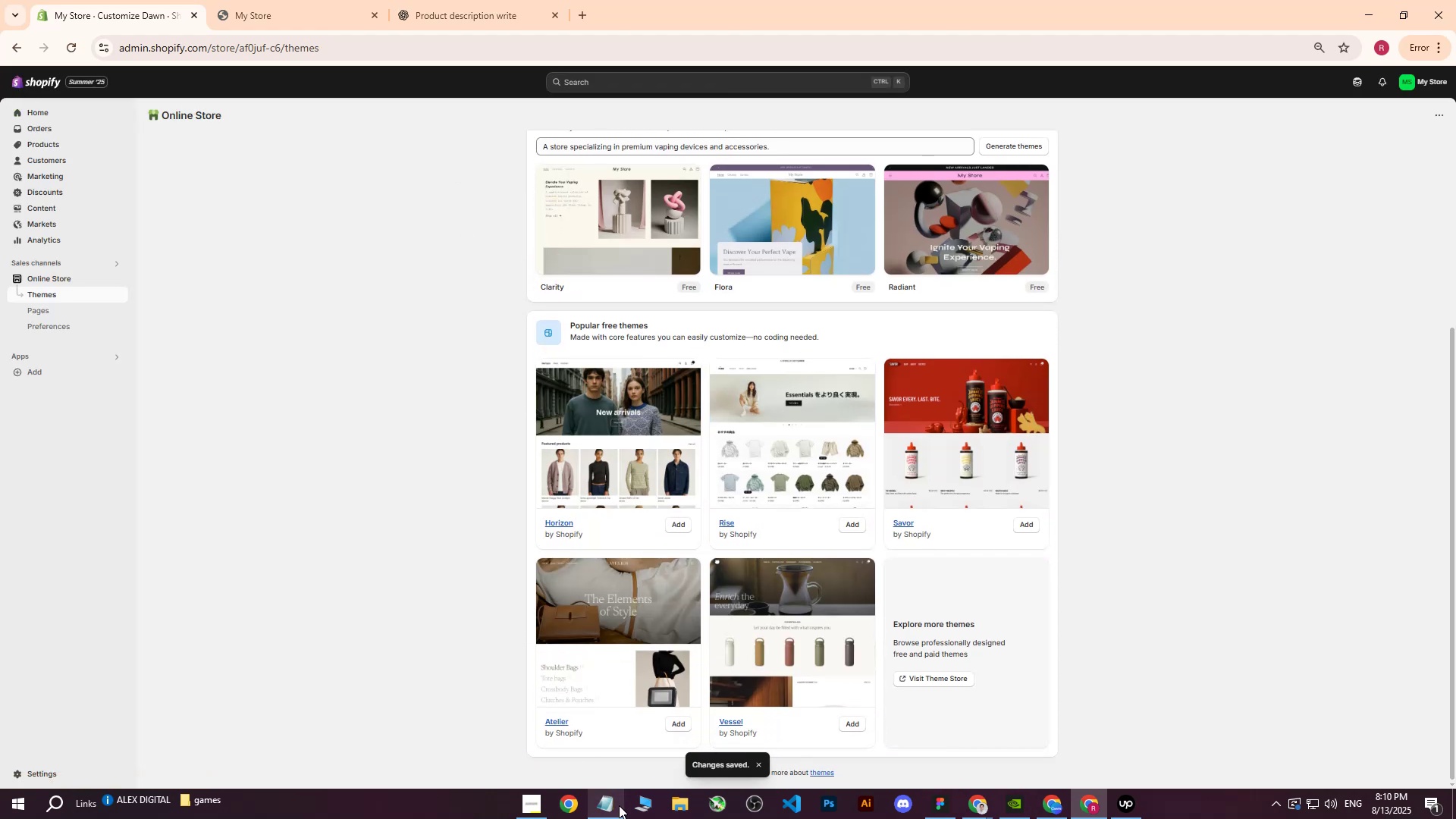 
left_click([618, 809])
 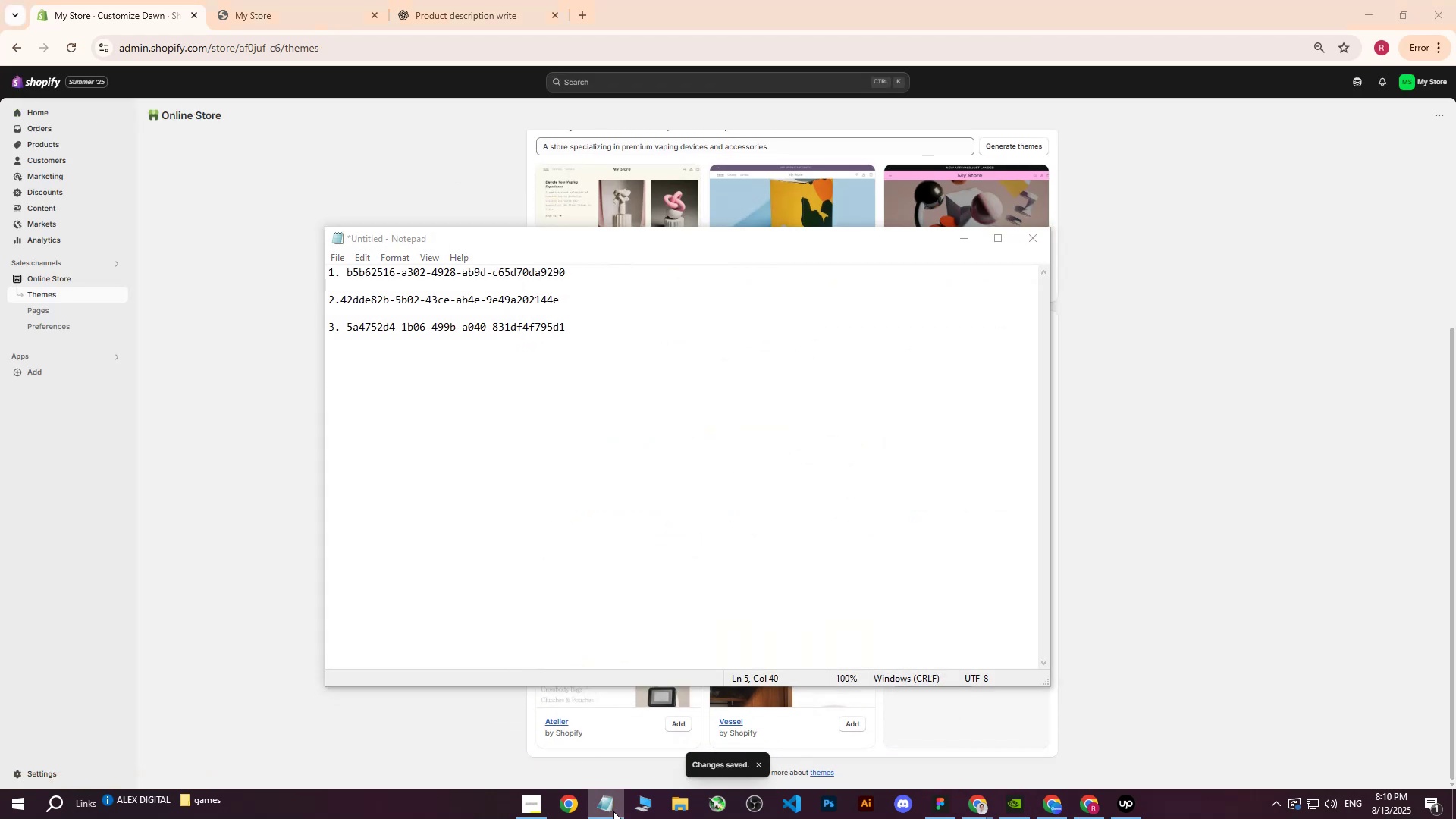 
double_click([613, 811])
 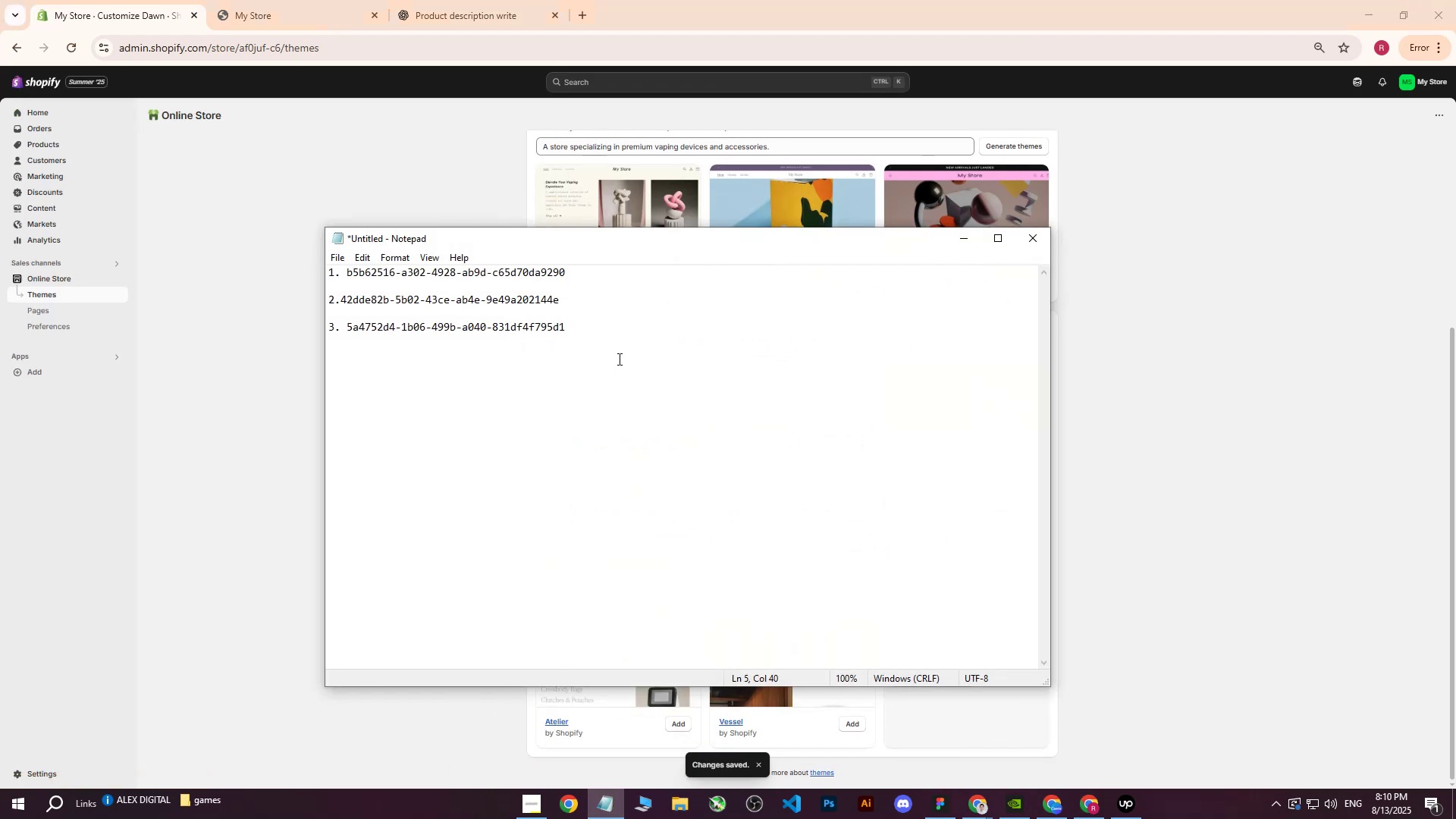 
key(Enter)
 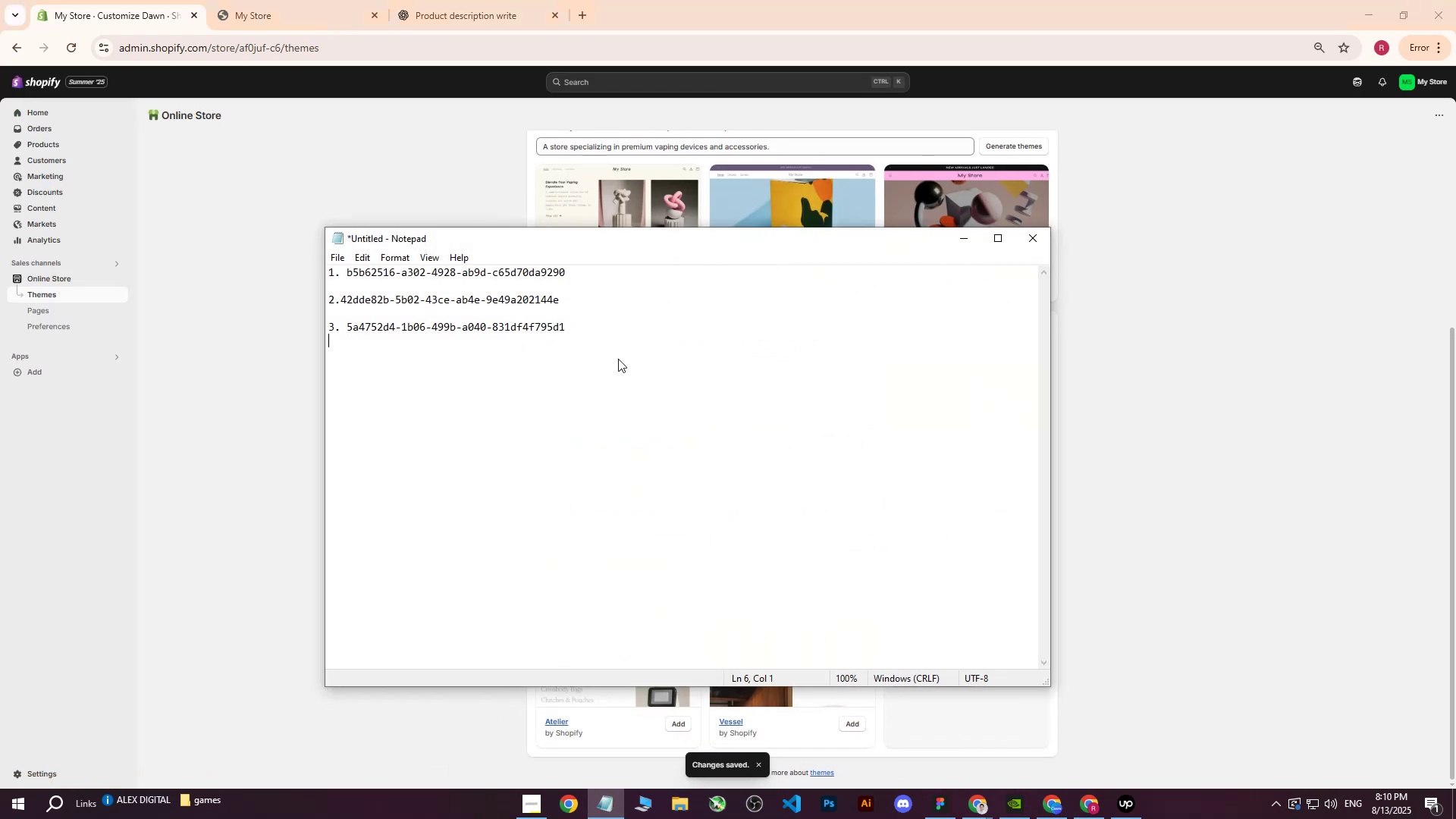 
key(Enter)
 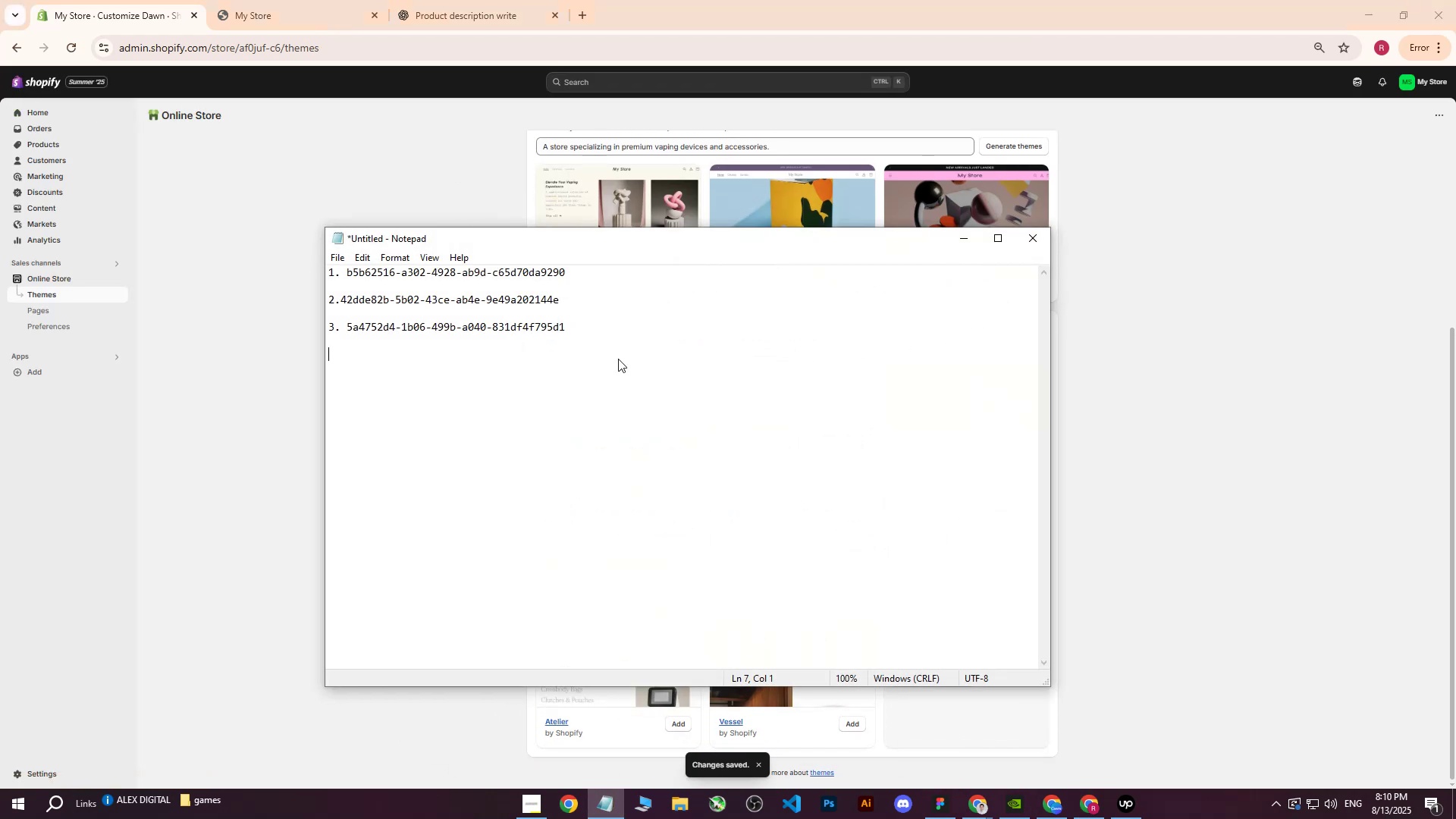 
key(4)
 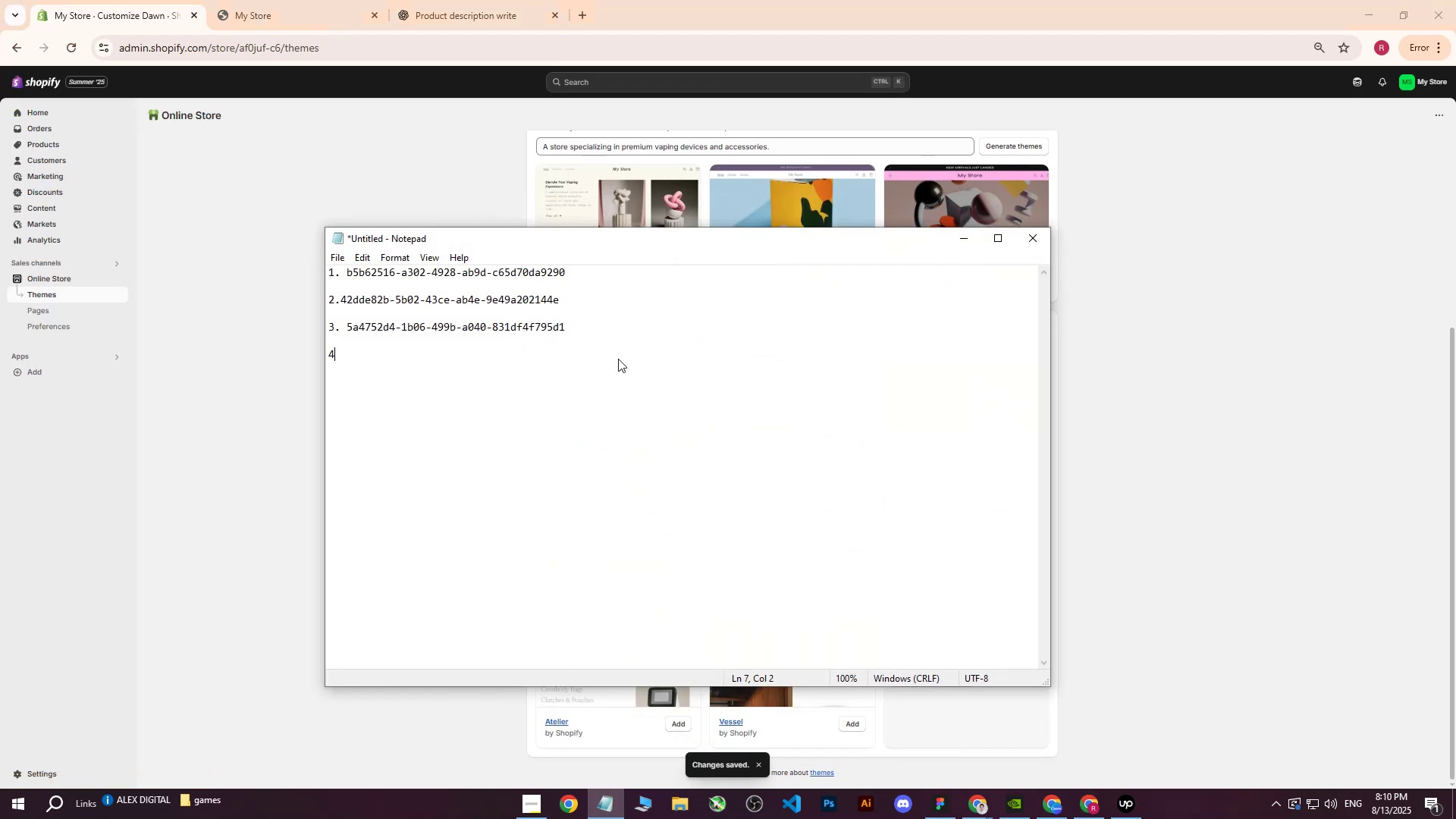 
key(Period)
 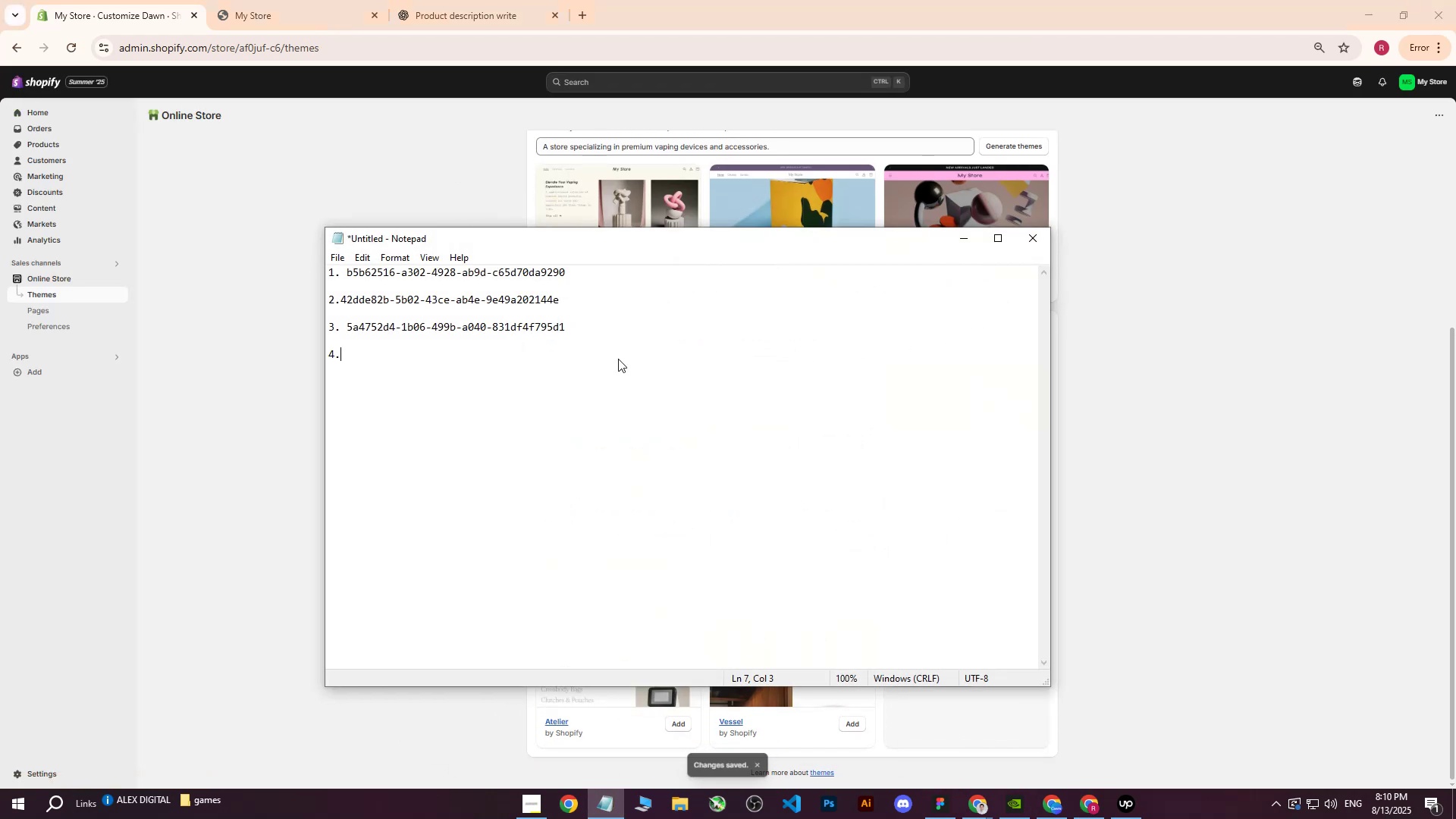 
key(Space)
 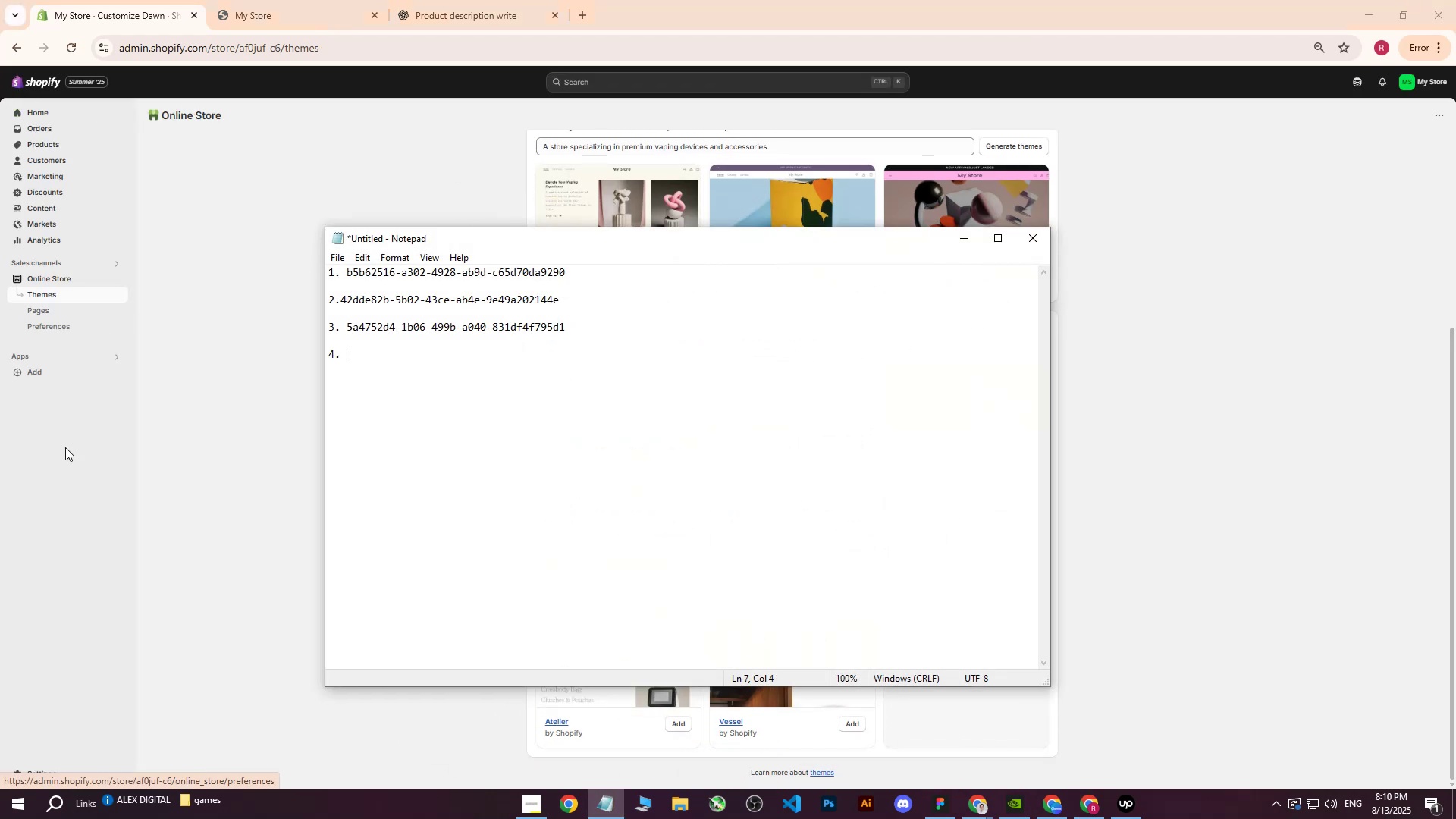 
left_click([171, 497])
 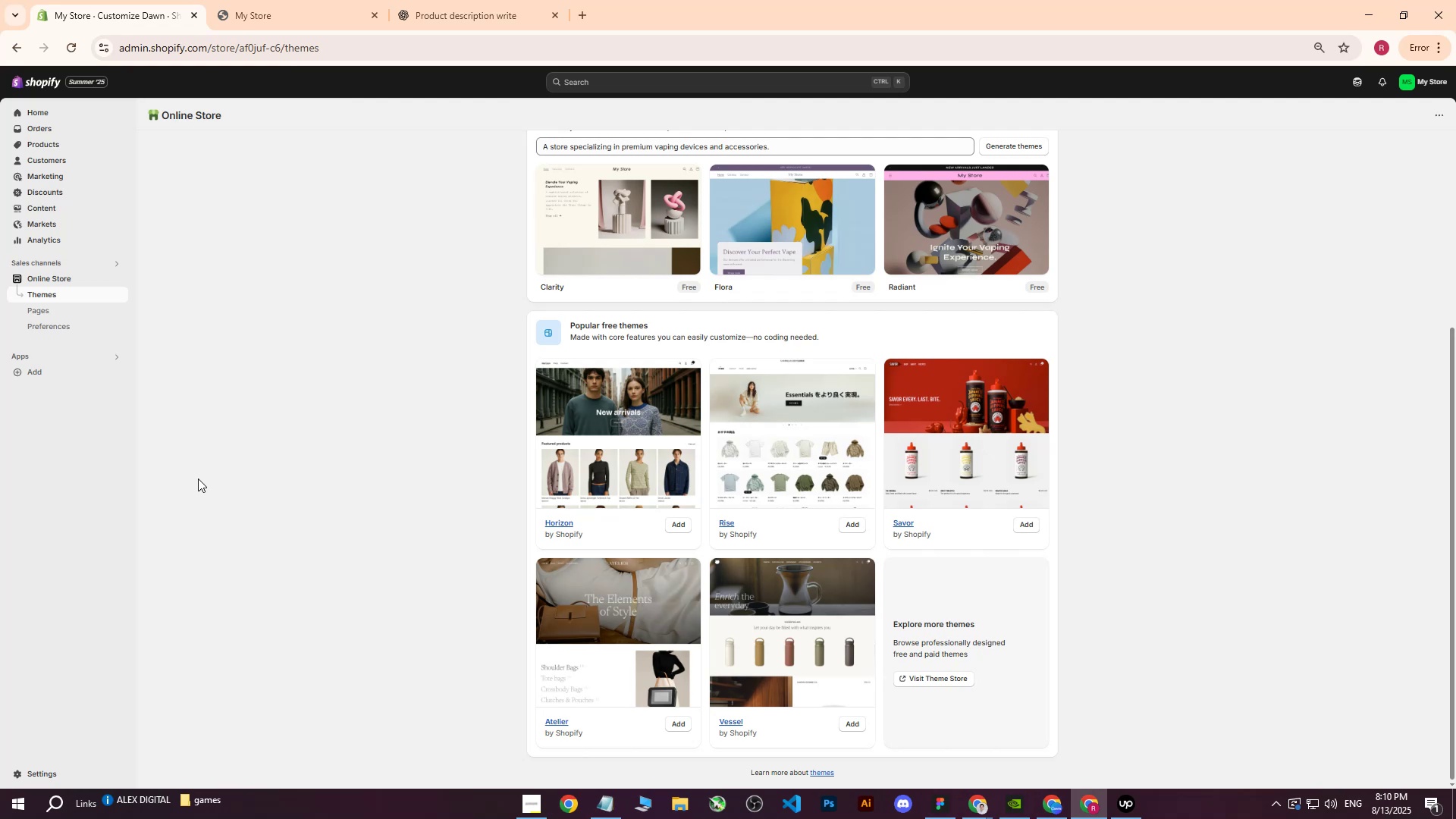 
scroll: coordinate [546, 482], scroll_direction: up, amount: 9.0
 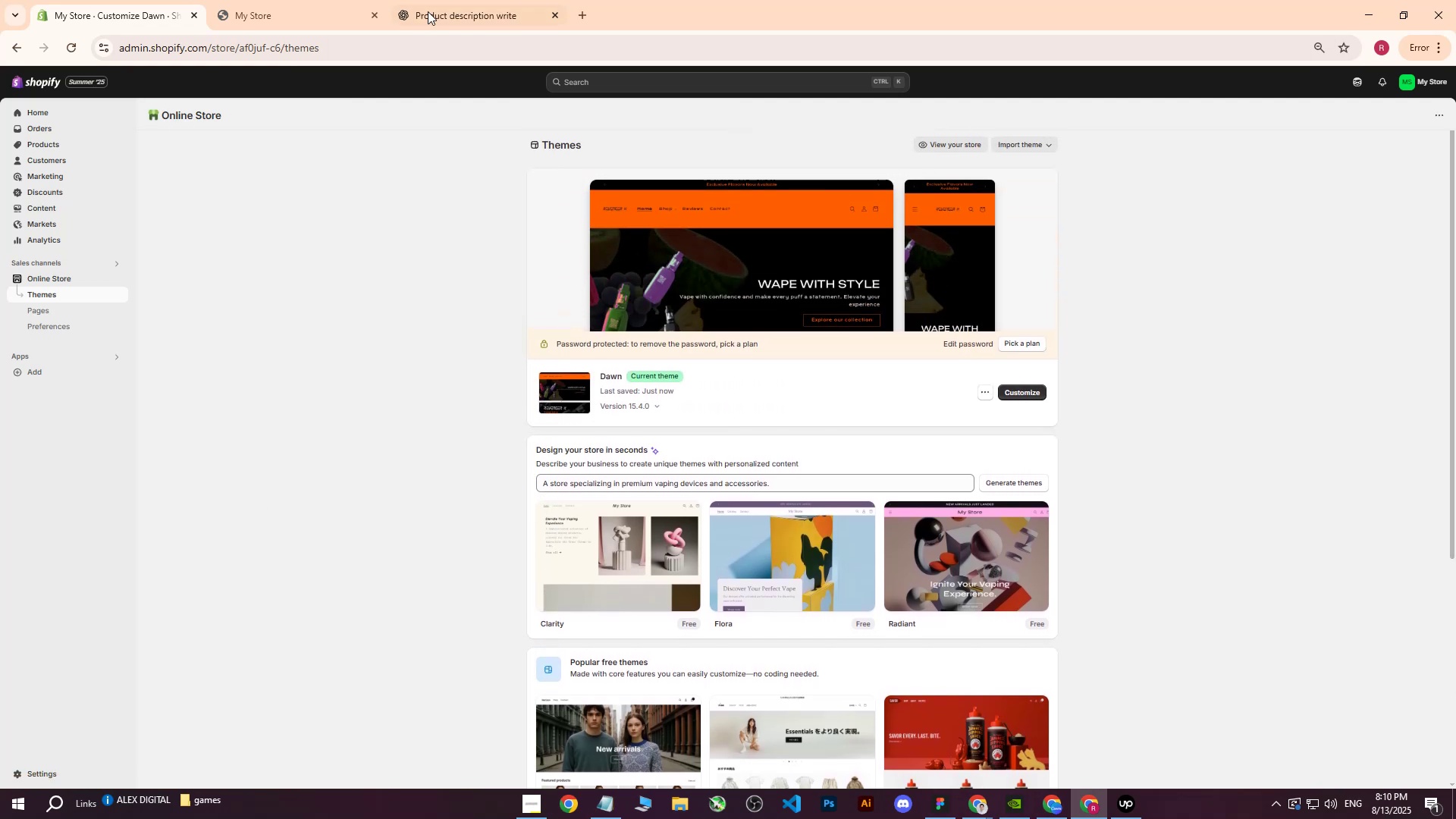 
left_click([301, 0])
 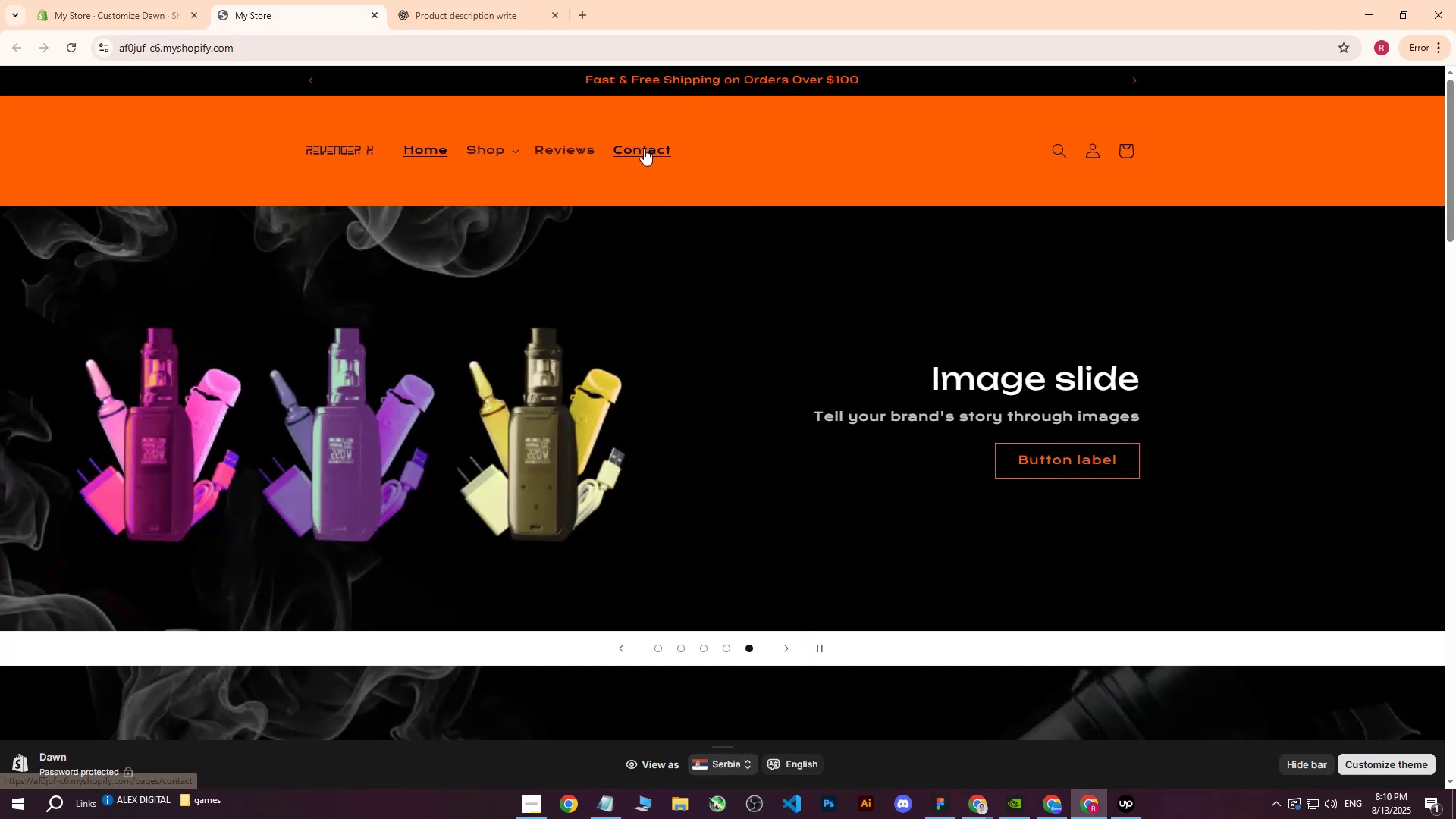 
left_click([644, 149])
 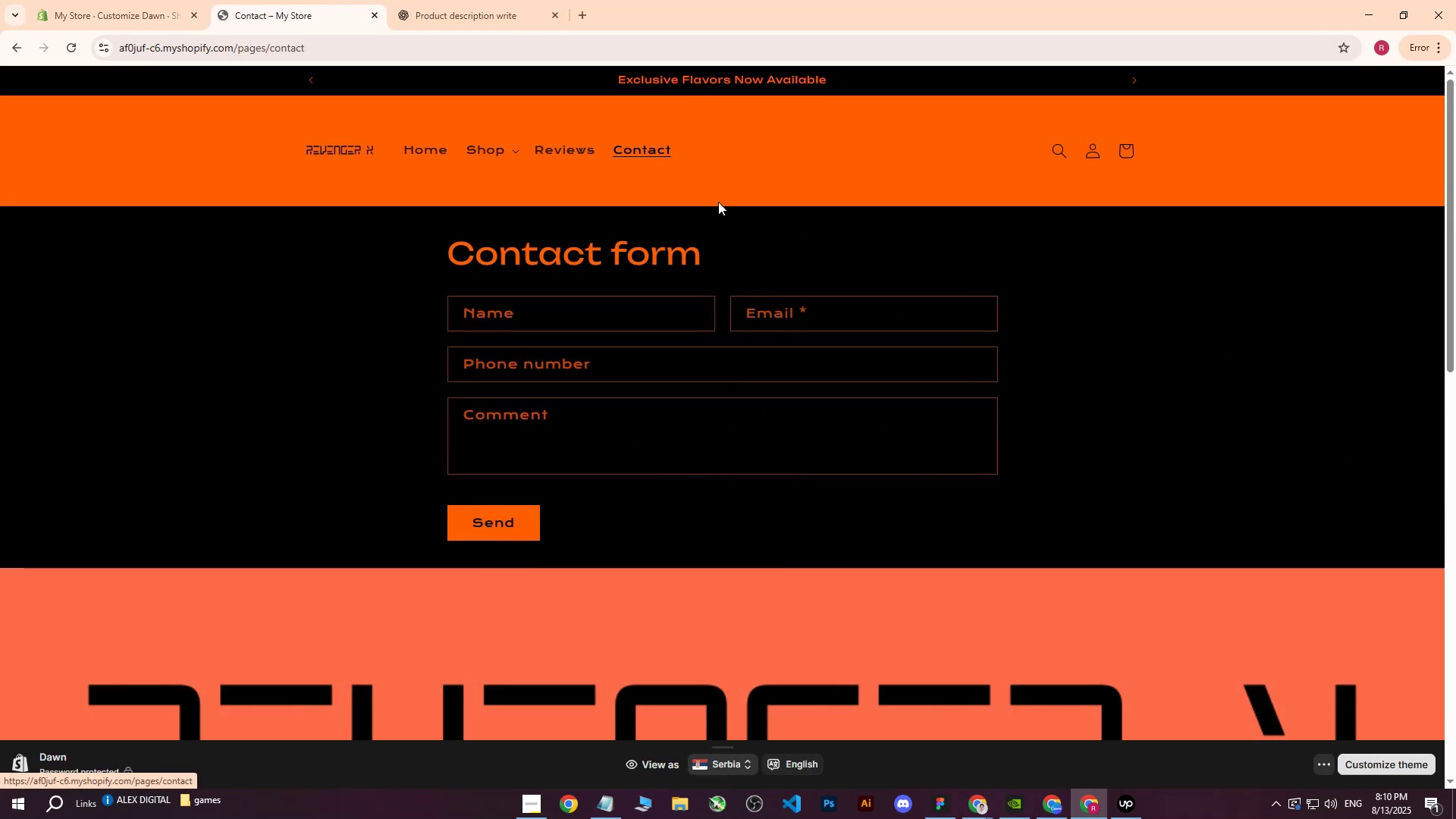 
scroll: coordinate [713, 234], scroll_direction: up, amount: 6.0
 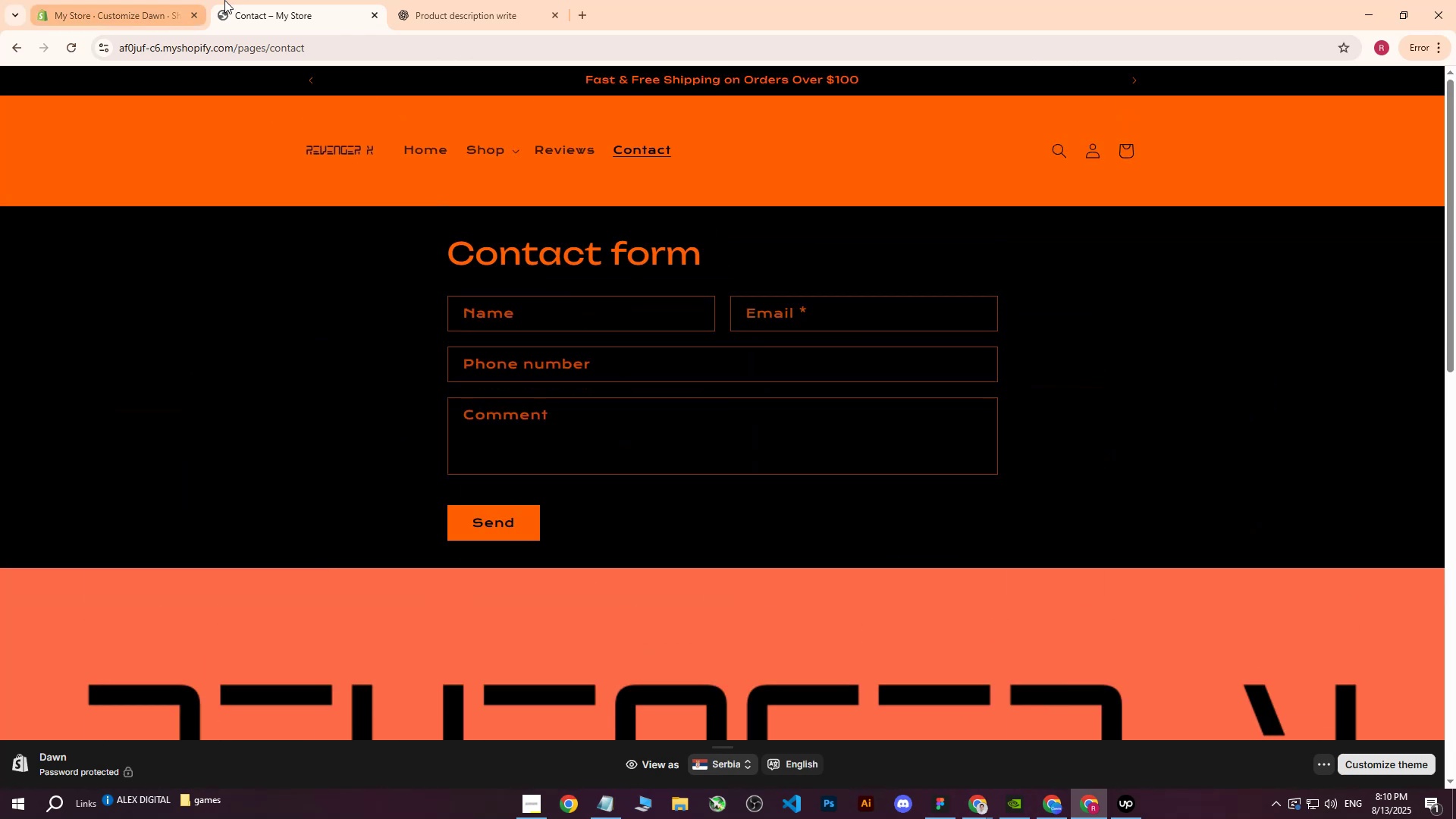 
left_click([98, 0])
 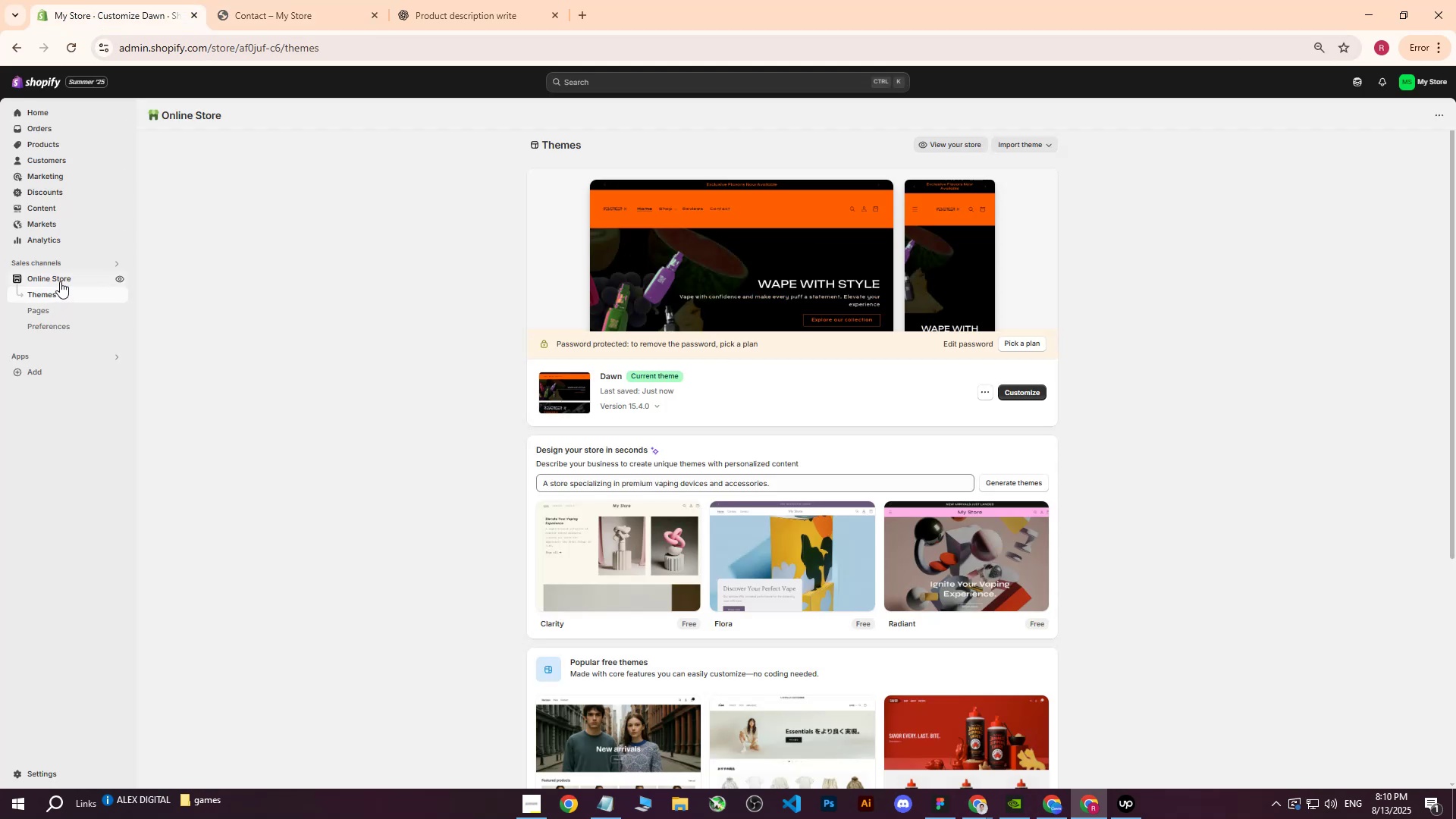 
left_click([55, 273])
 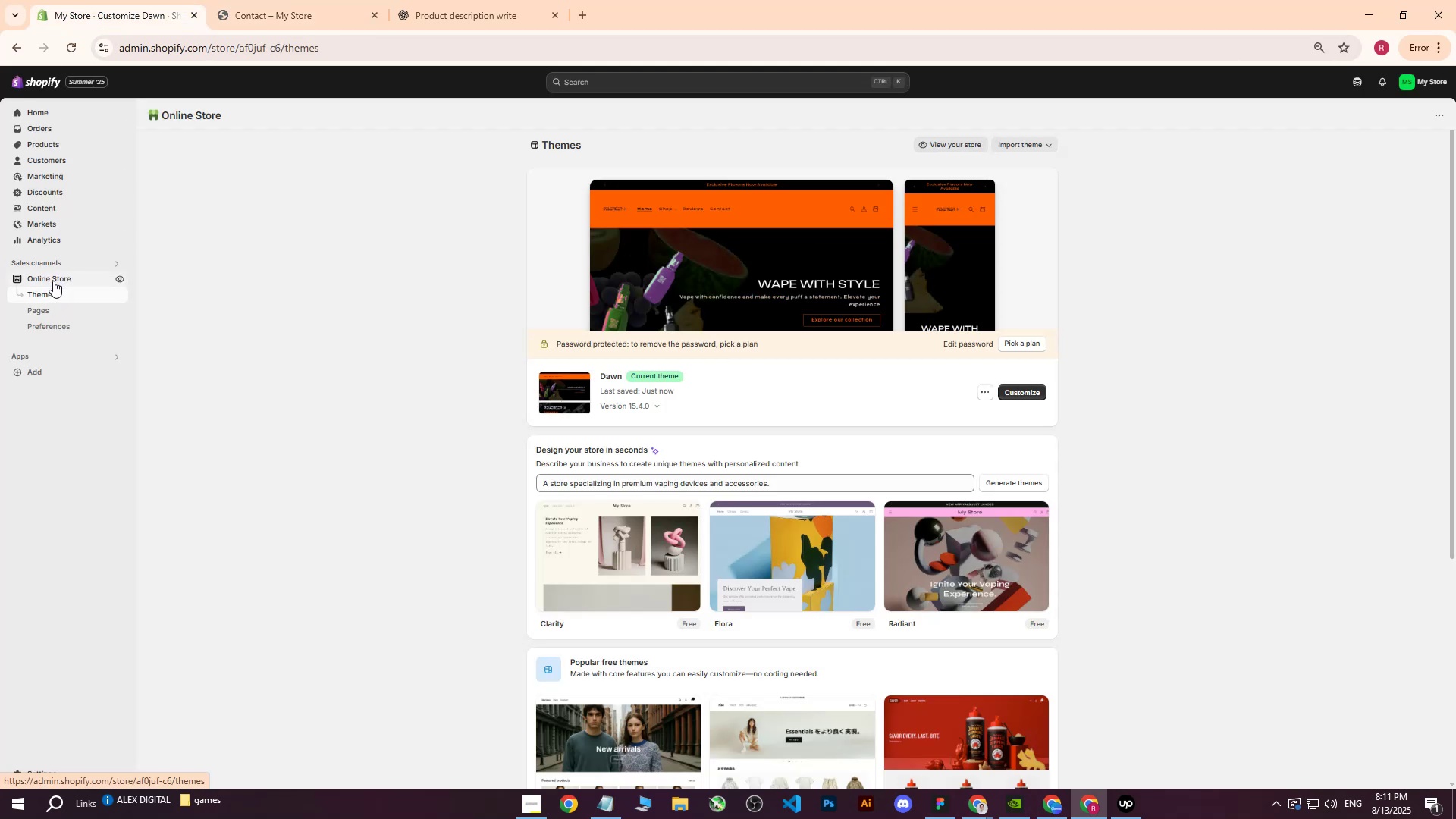 
left_click([40, 276])
 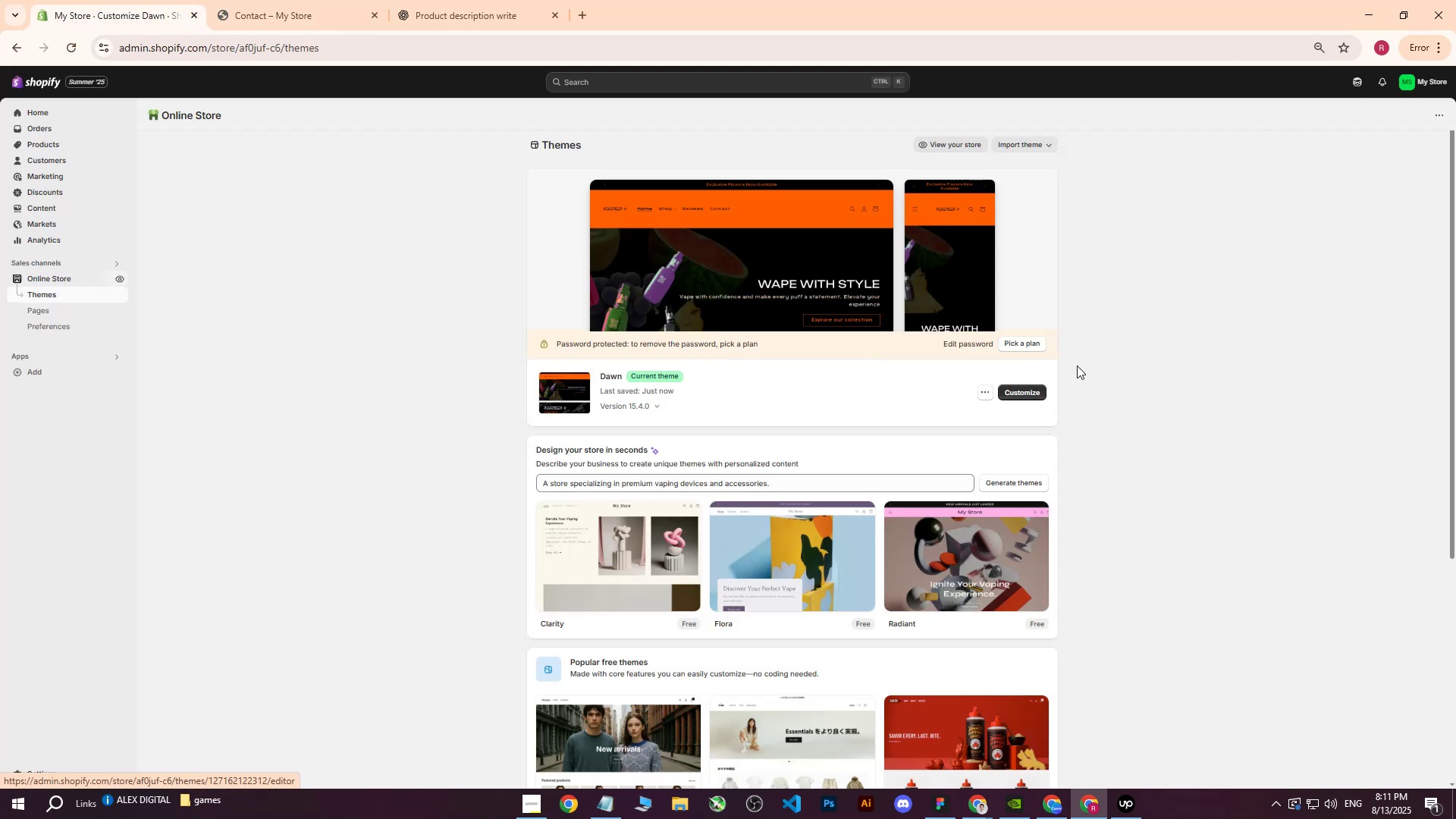 
left_click([1015, 386])
 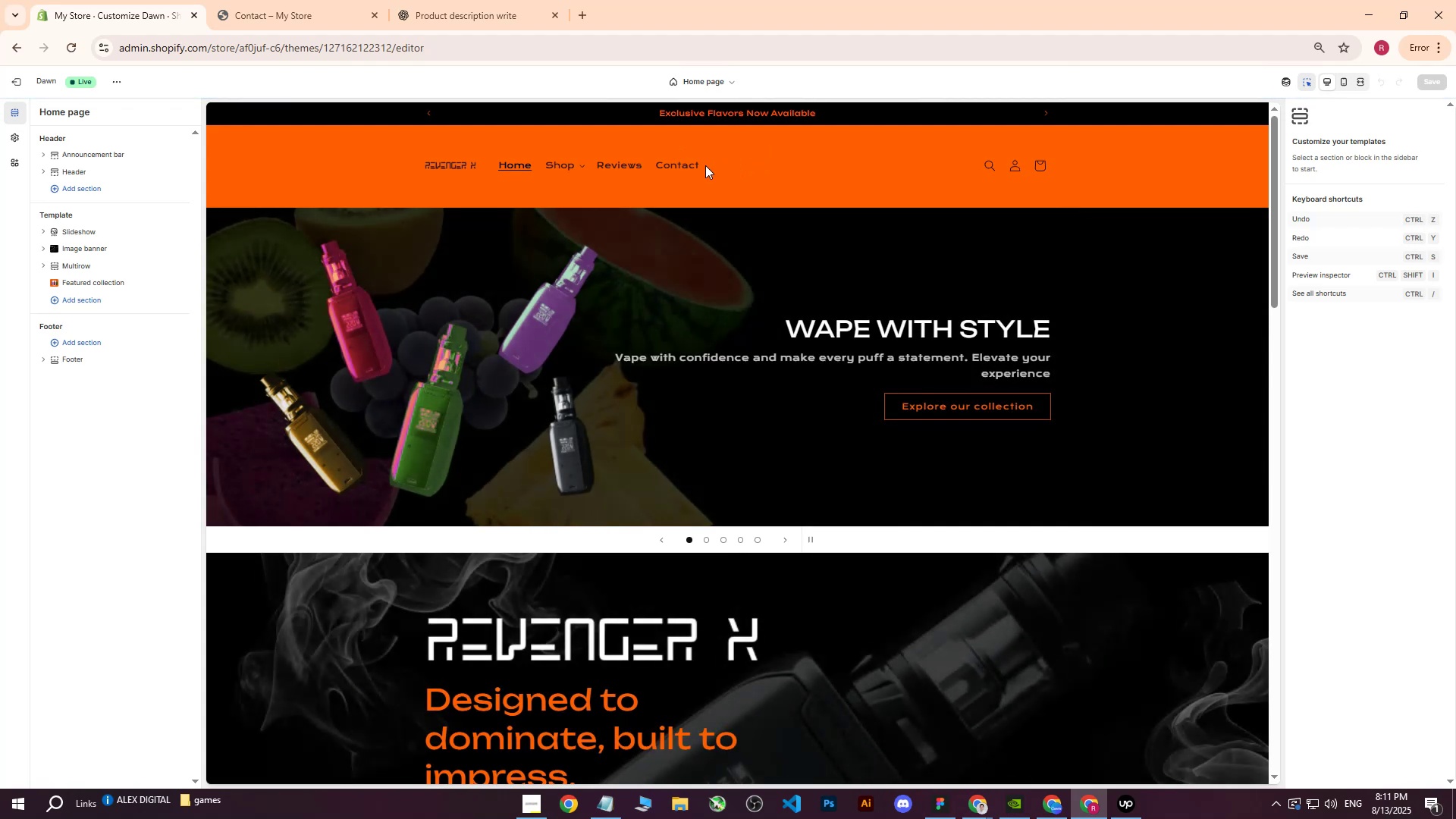 
left_click([718, 86])
 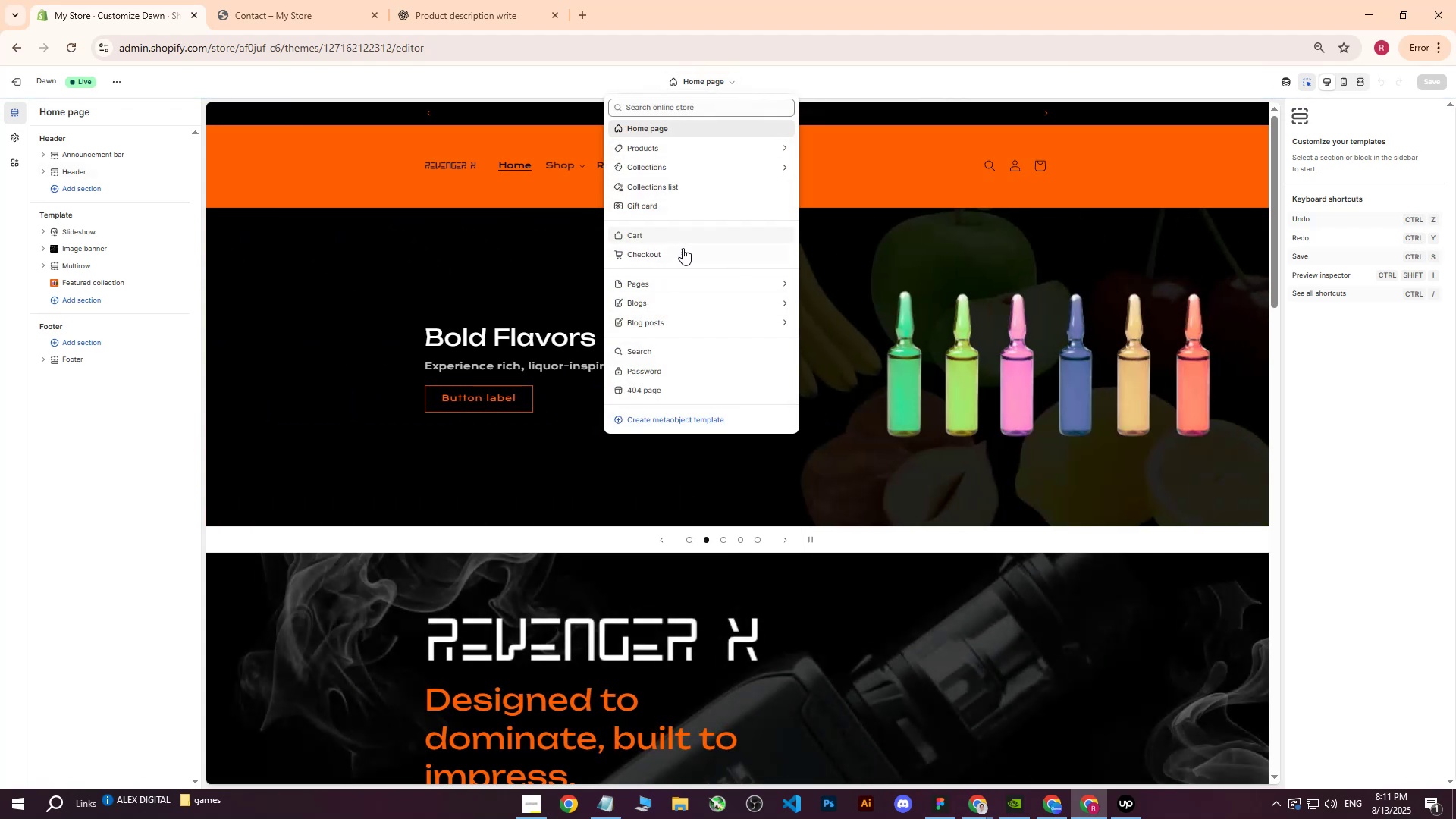 
wait(5.15)
 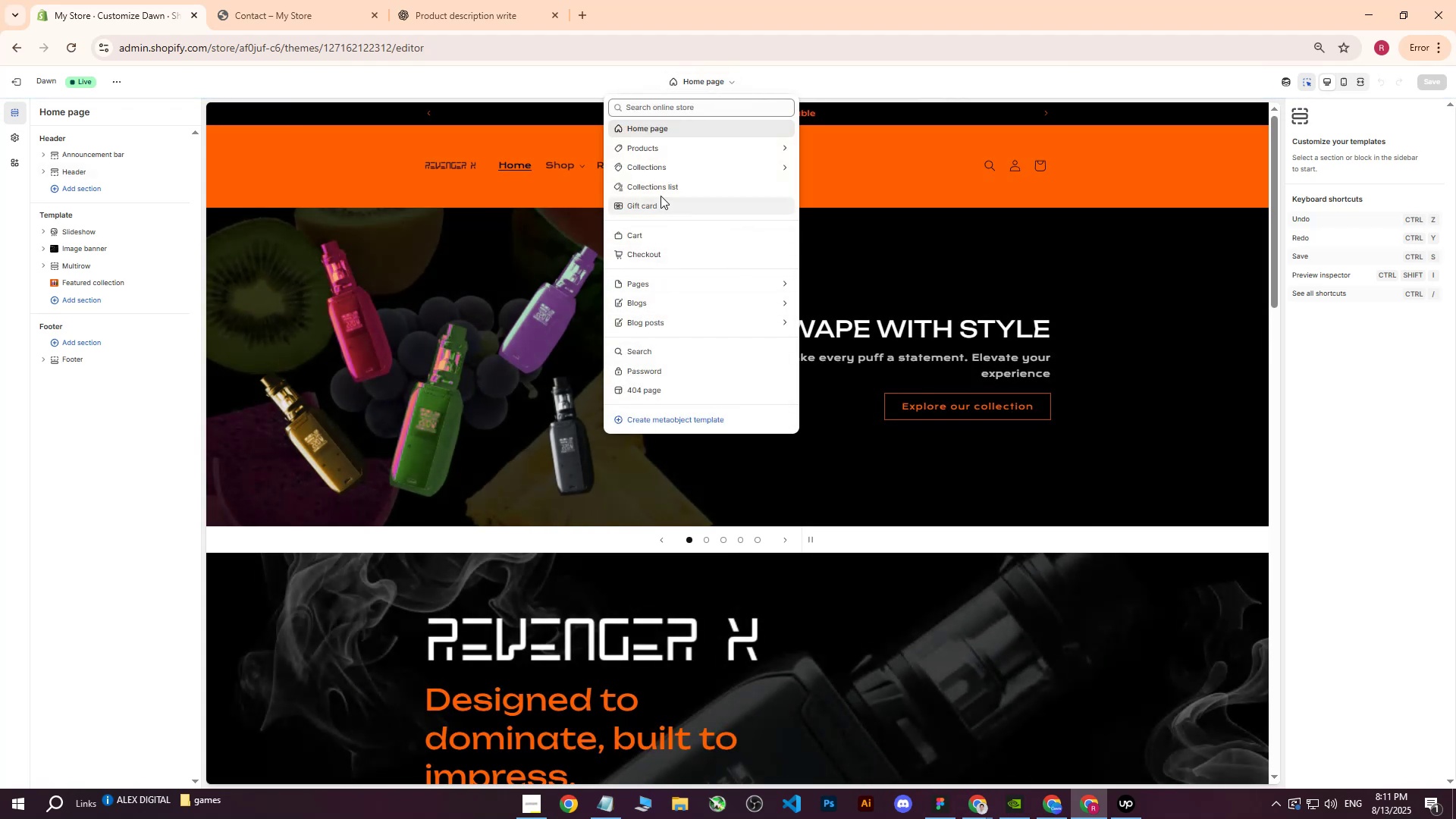 
left_click([780, 284])
 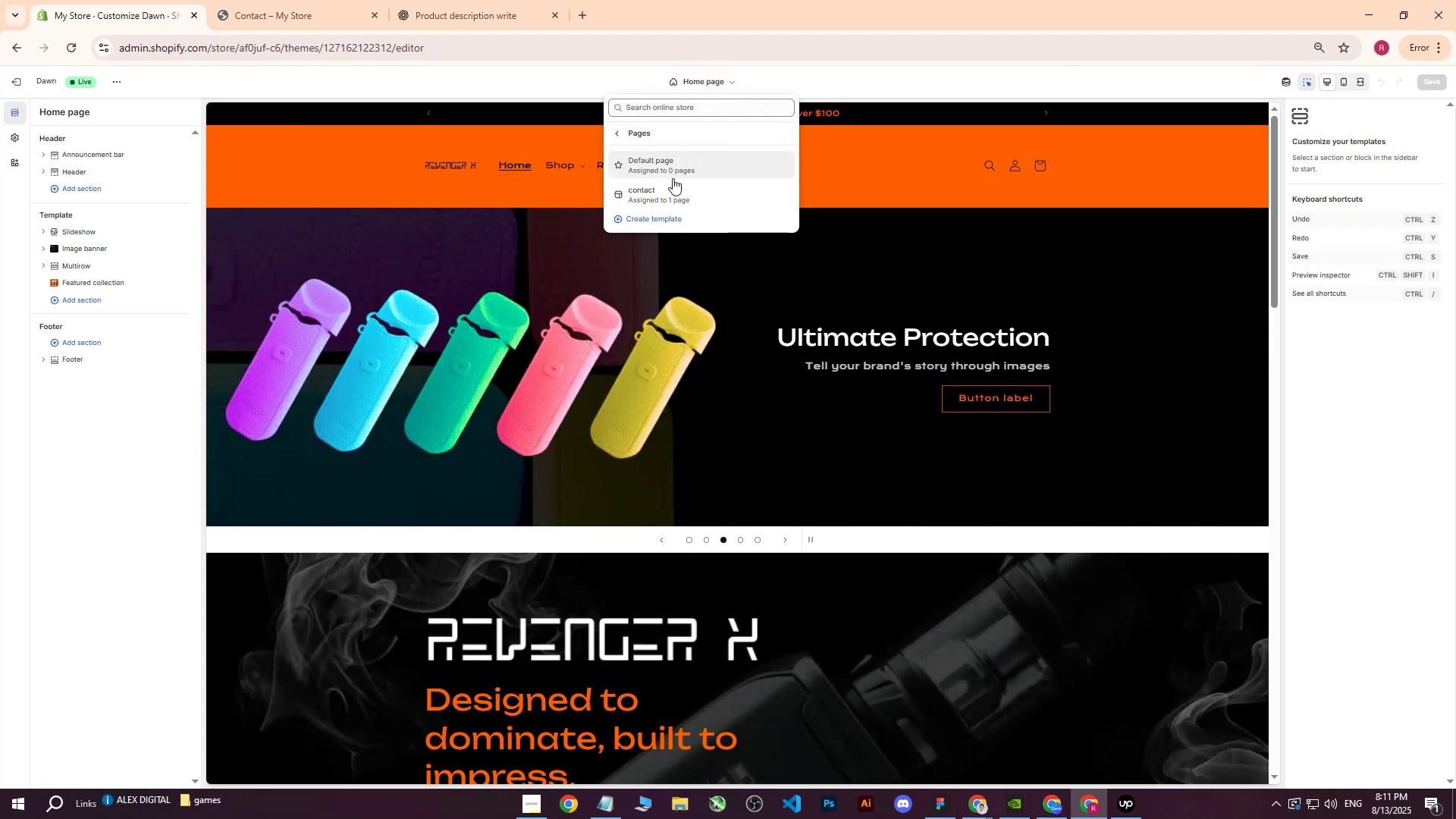 
left_click([662, 193])
 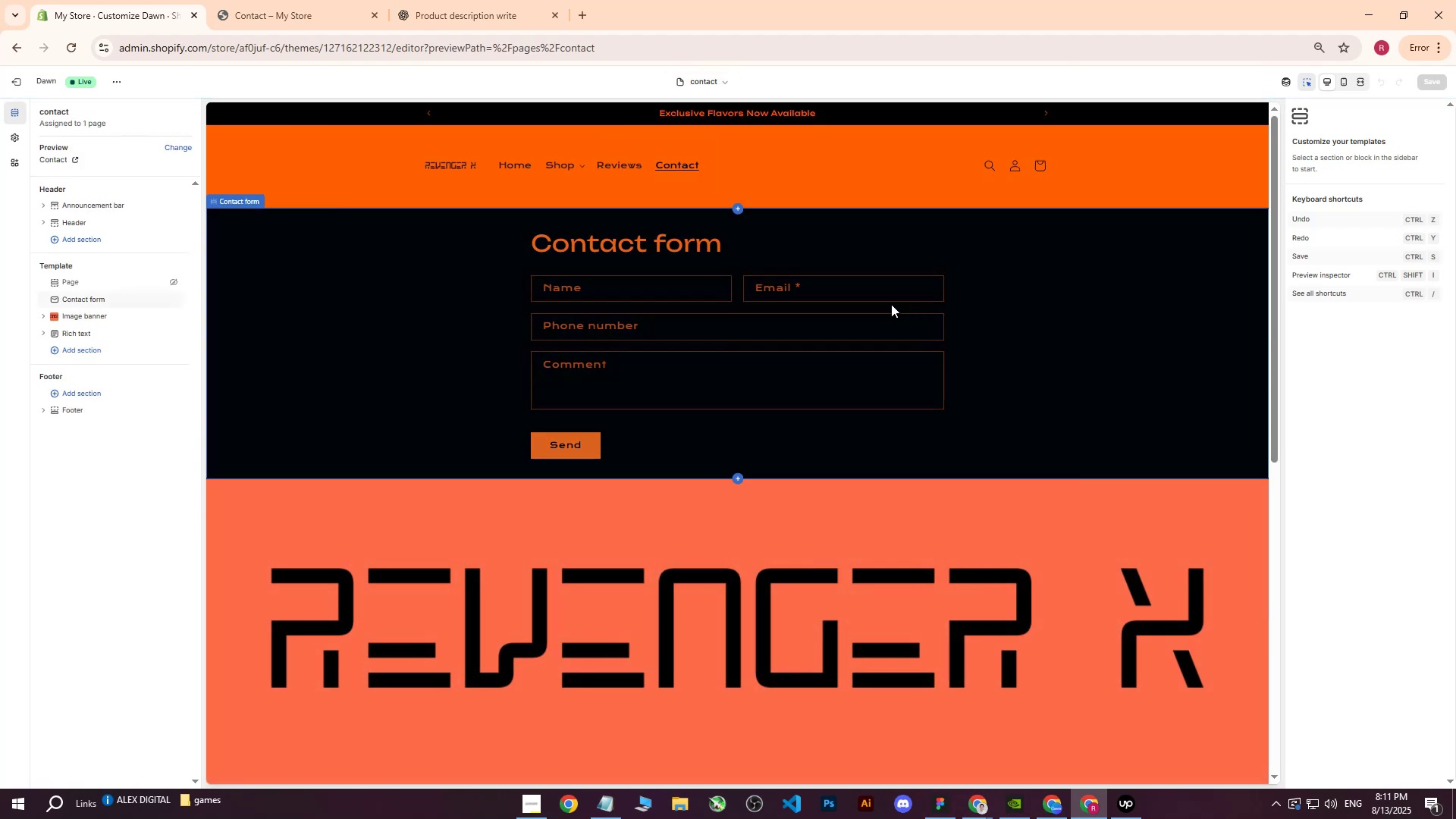 
left_click([345, 291])
 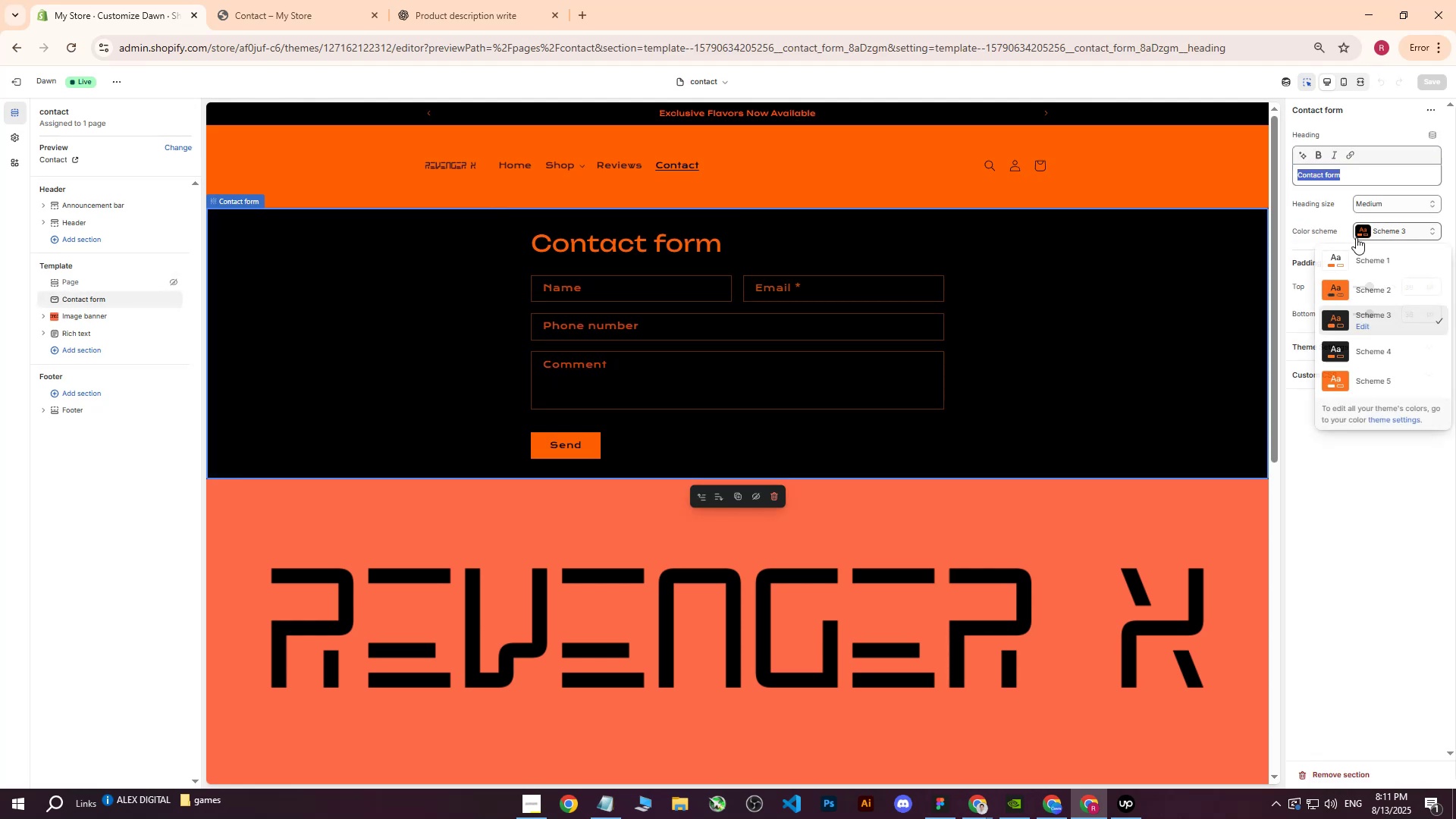 
double_click([1334, 255])
 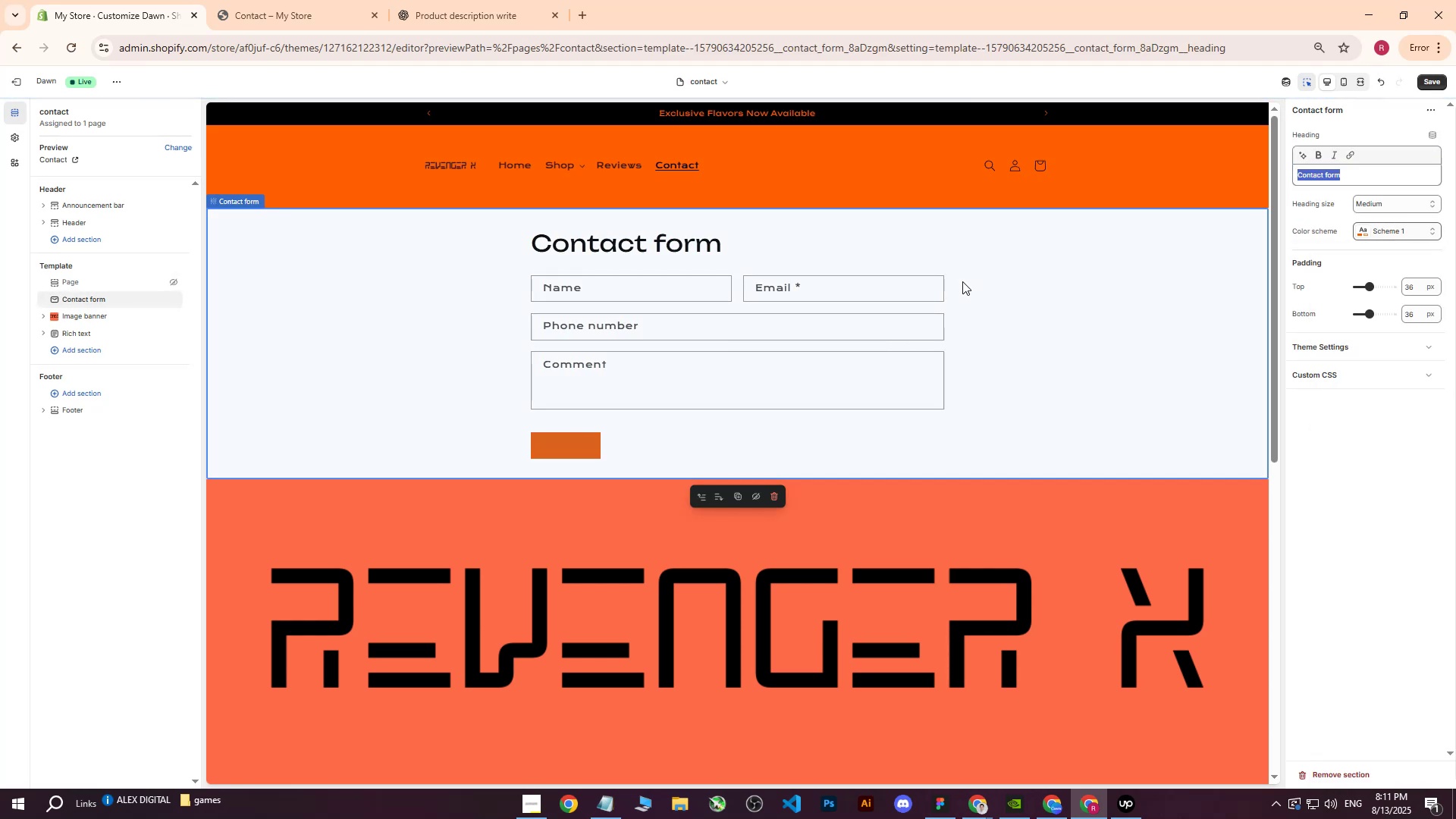 
scroll: coordinate [957, 313], scroll_direction: down, amount: 7.0
 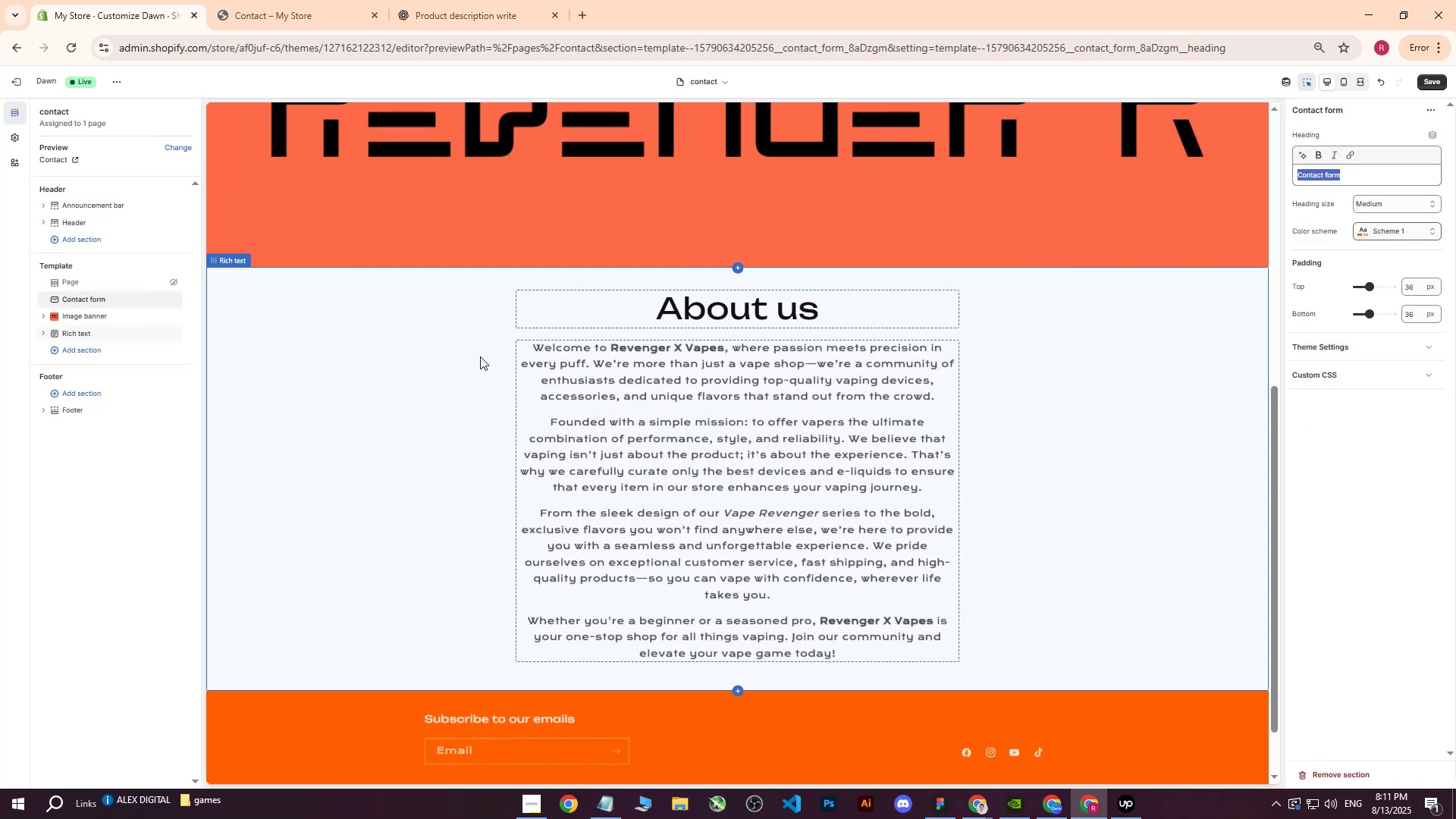 
left_click([340, 355])
 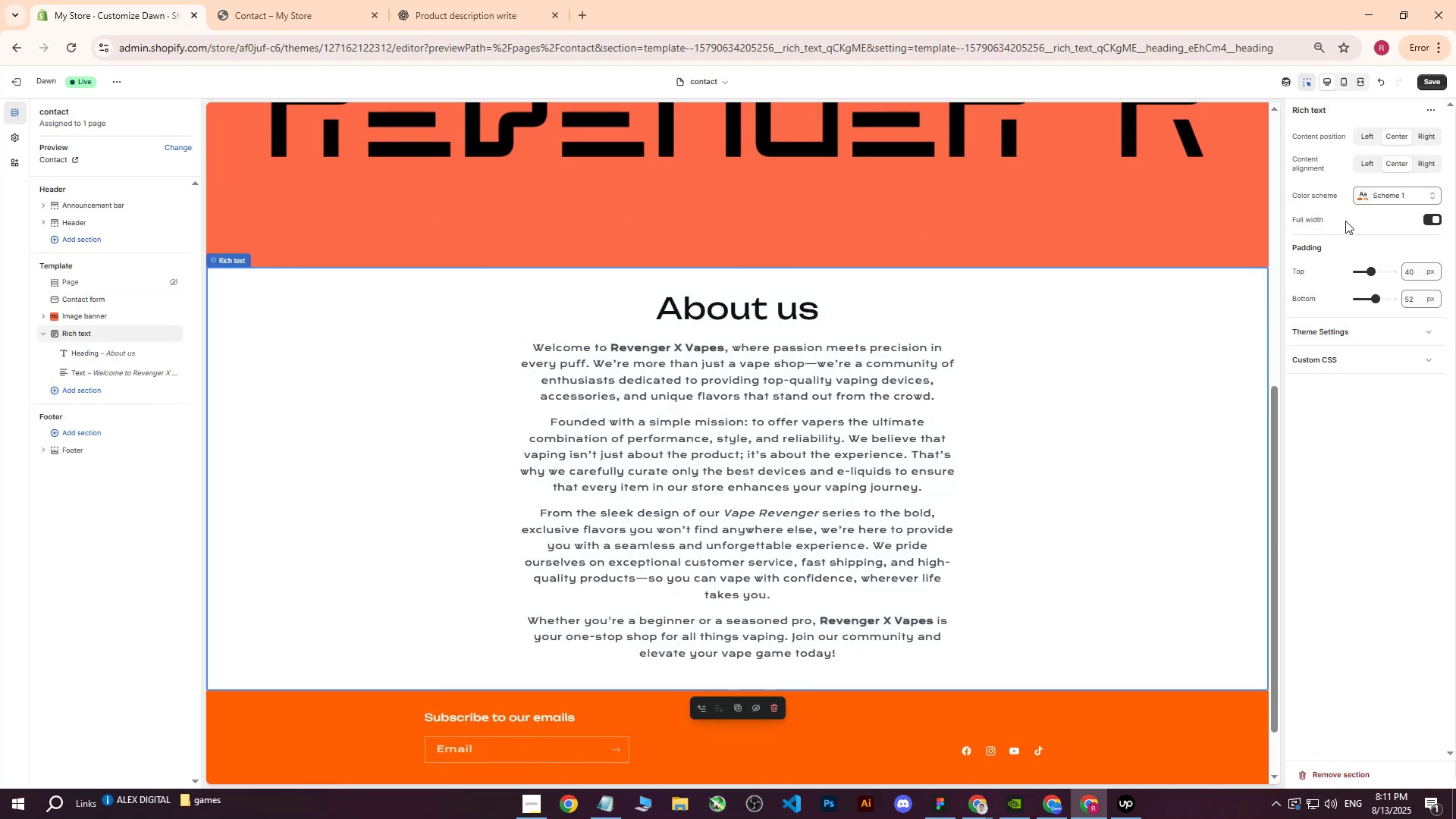 
left_click([1365, 190])
 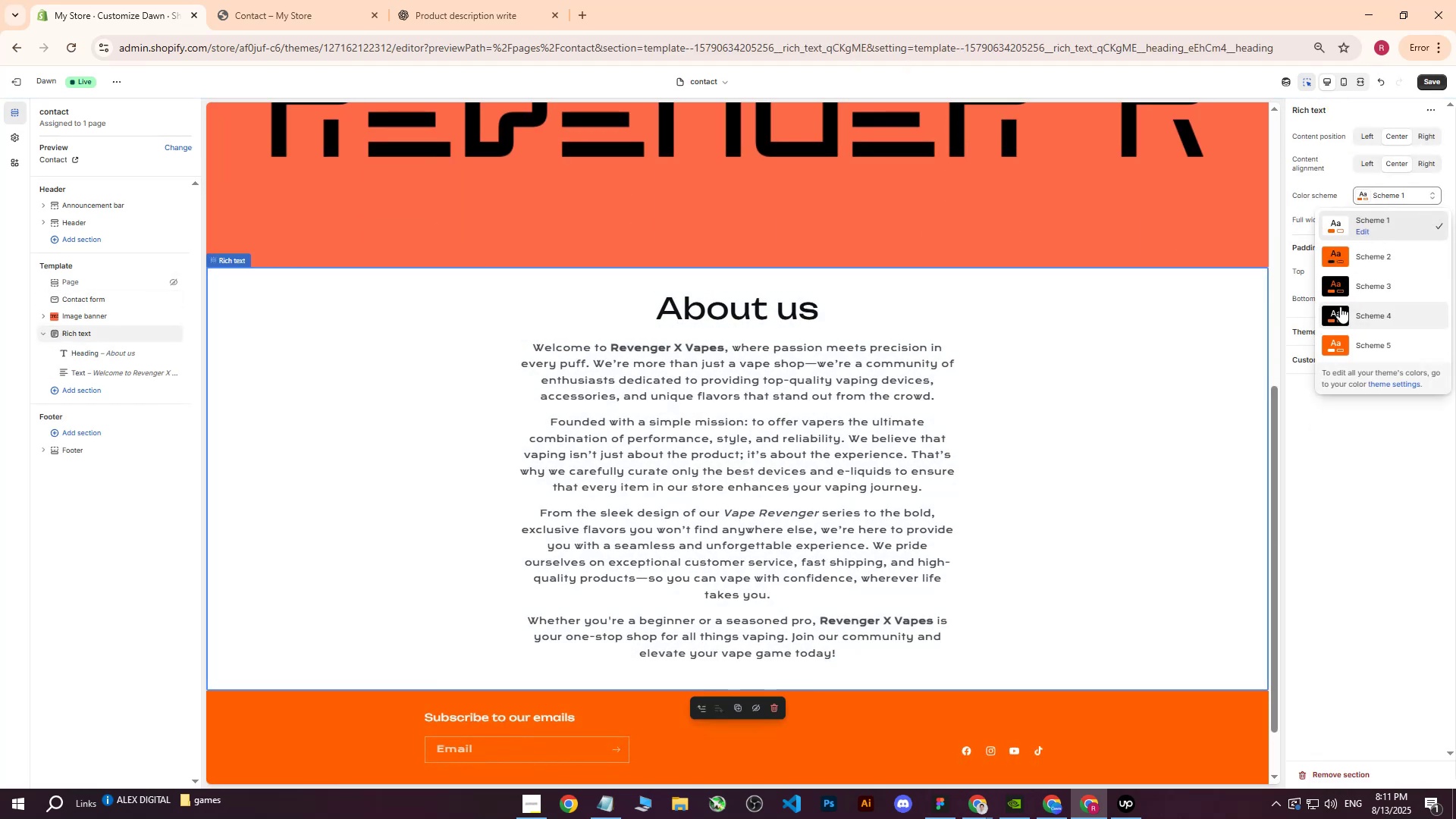 
left_click([1333, 282])
 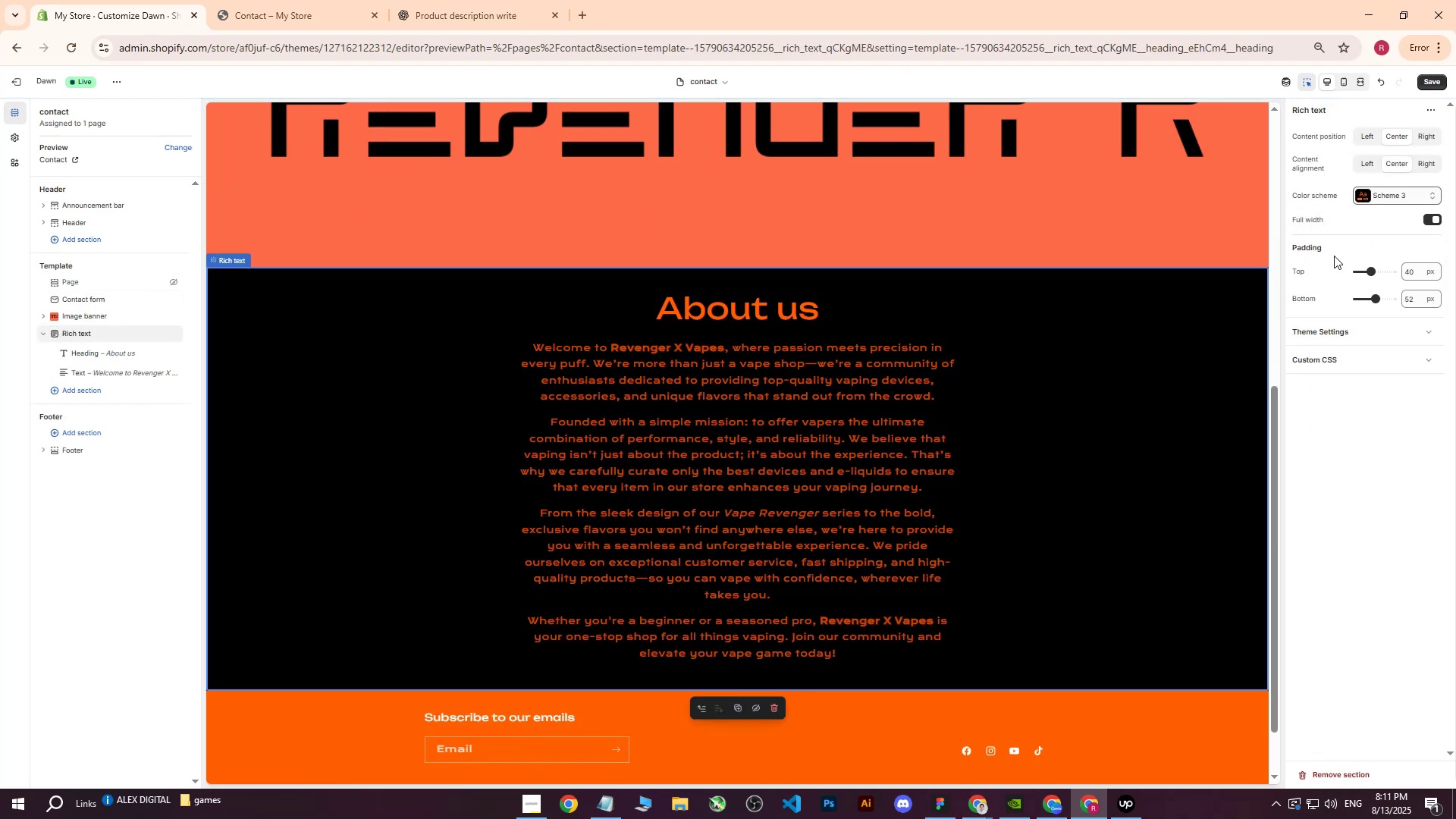 
left_click([1369, 194])
 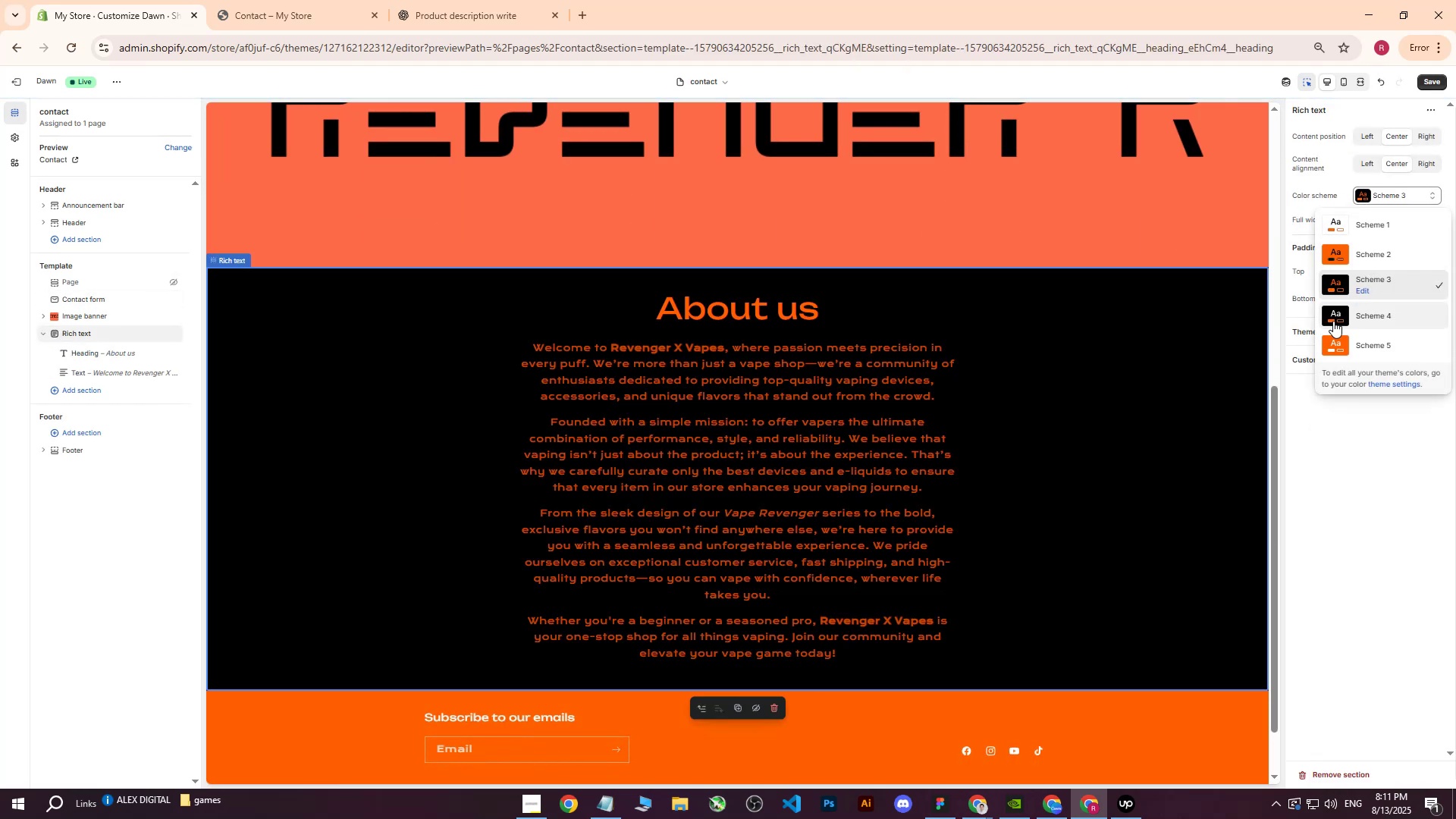 
left_click([1338, 318])
 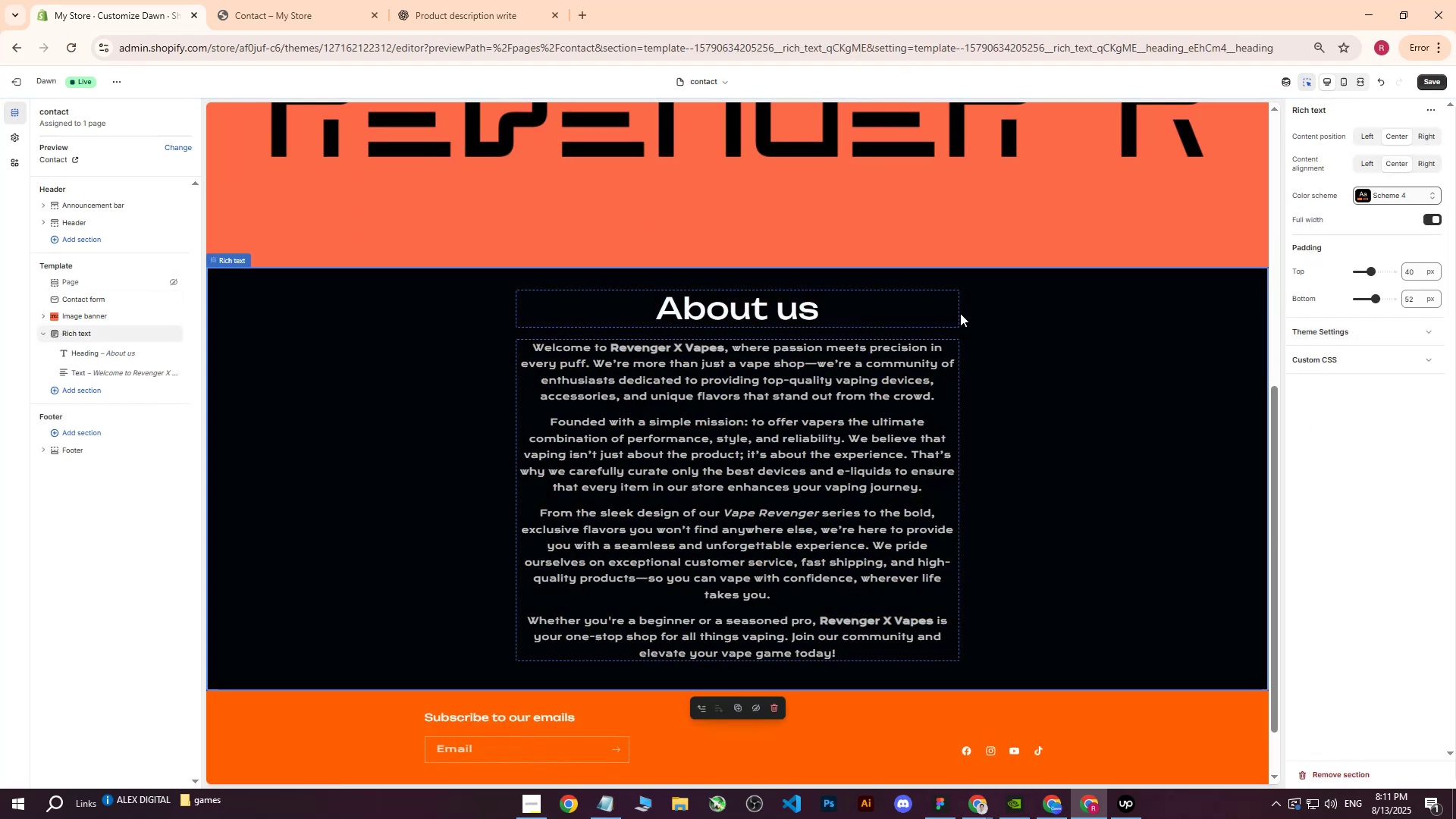 
scroll: coordinate [968, 327], scroll_direction: up, amount: 12.0
 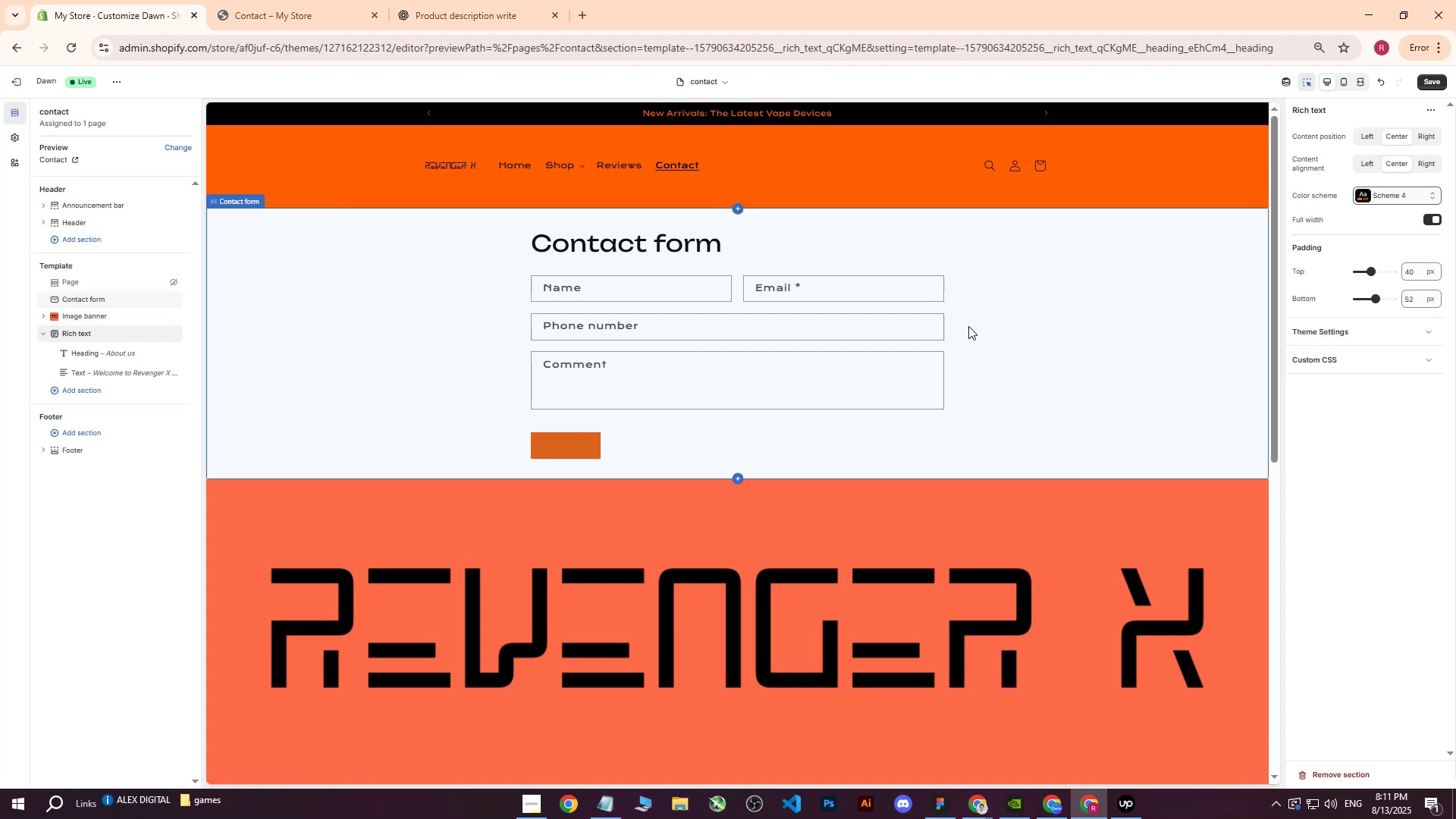 
scroll: coordinate [968, 326], scroll_direction: down, amount: 7.0
 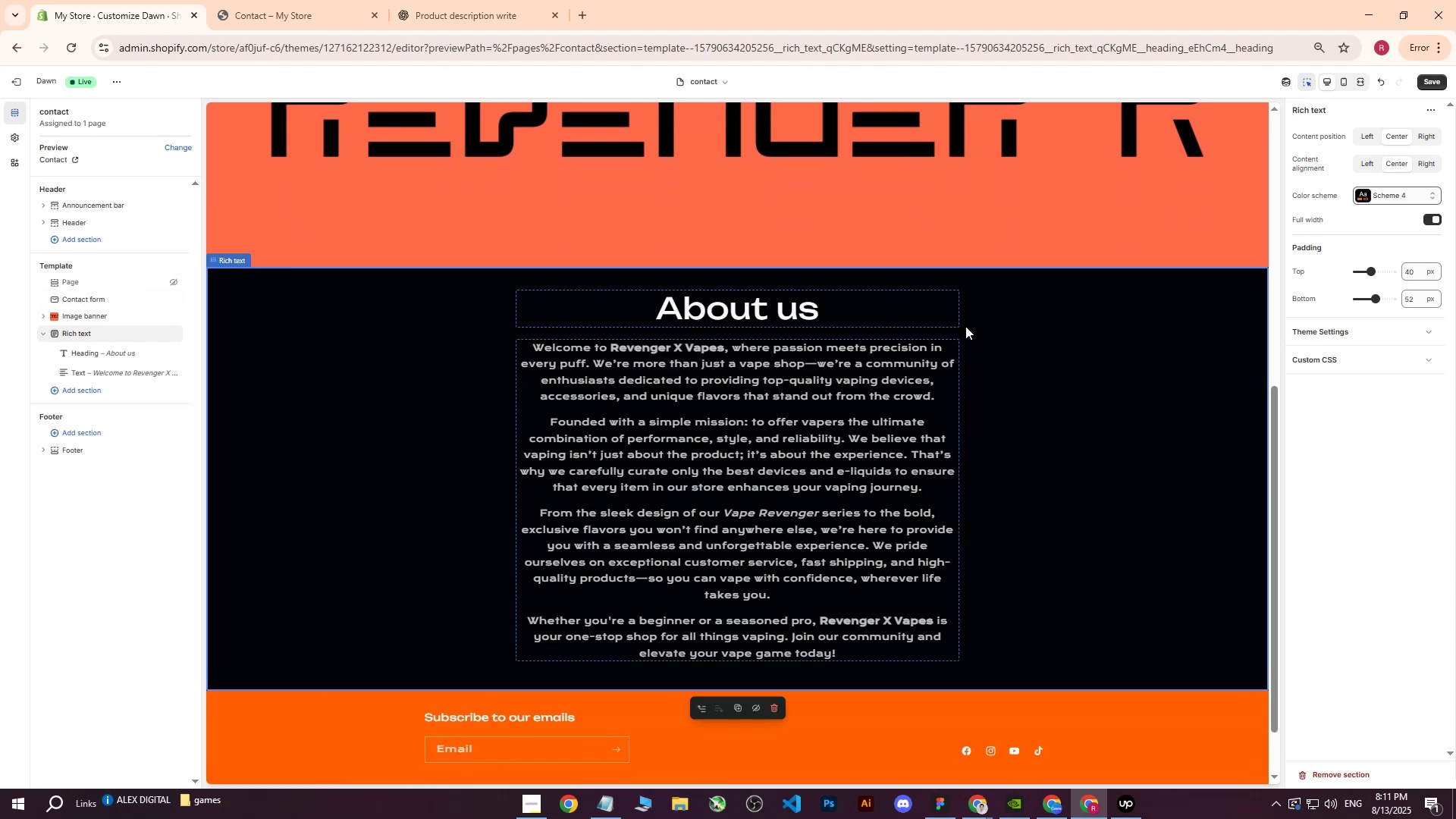 
scroll: coordinate [965, 328], scroll_direction: none, amount: 0.0
 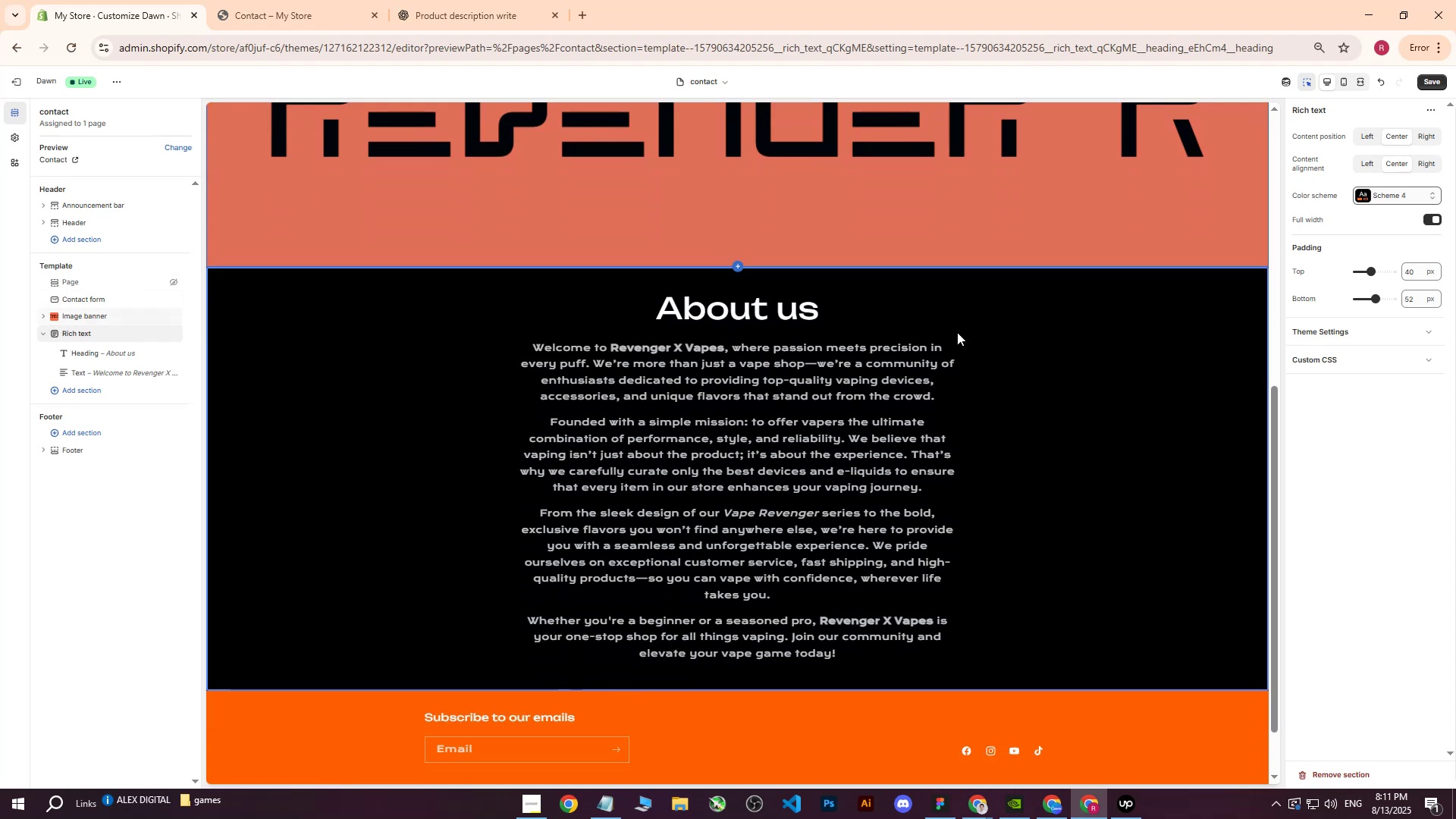 
scroll: coordinate [802, 341], scroll_direction: up, amount: 7.0
 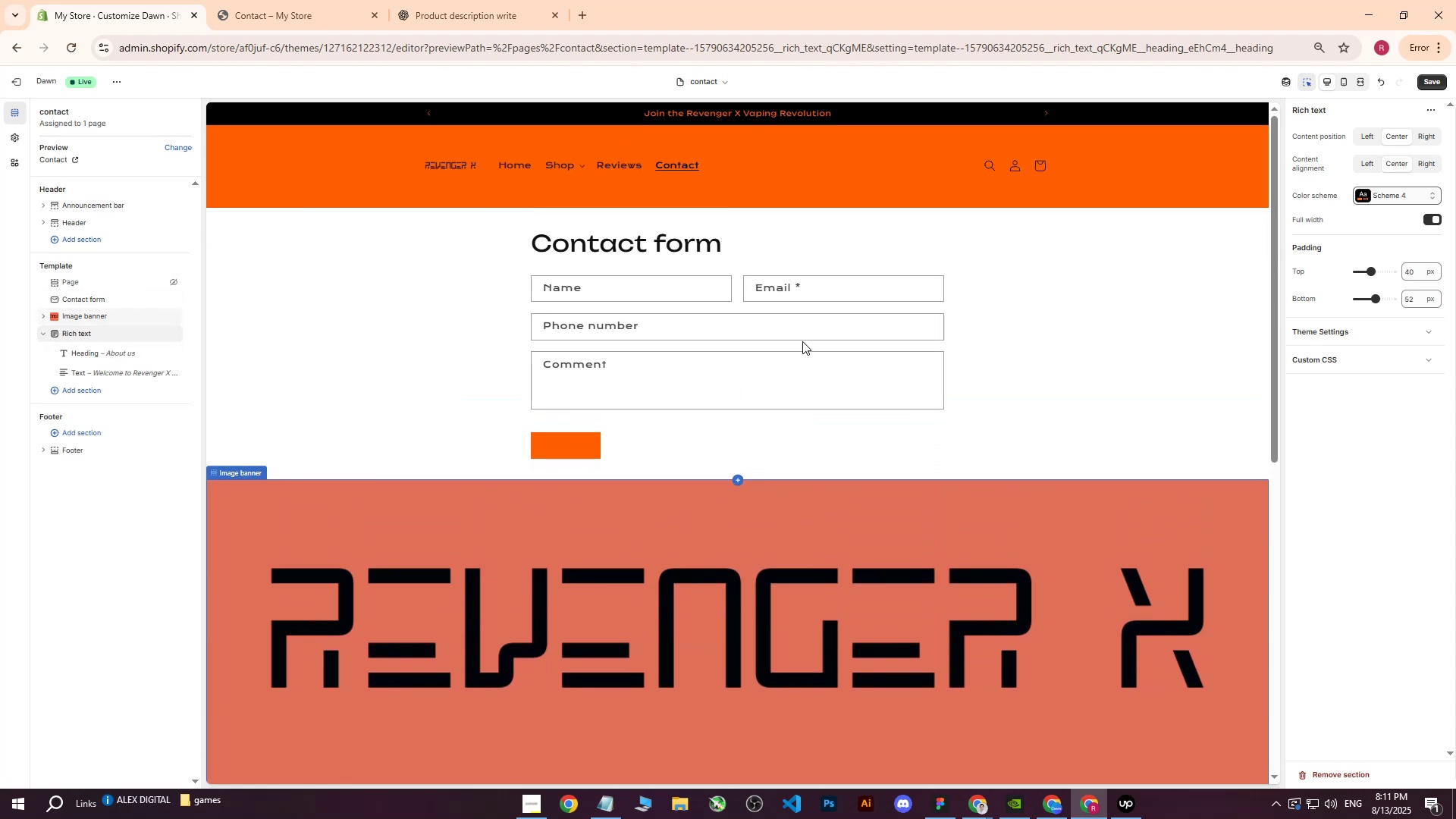 
key(Control+Z)
 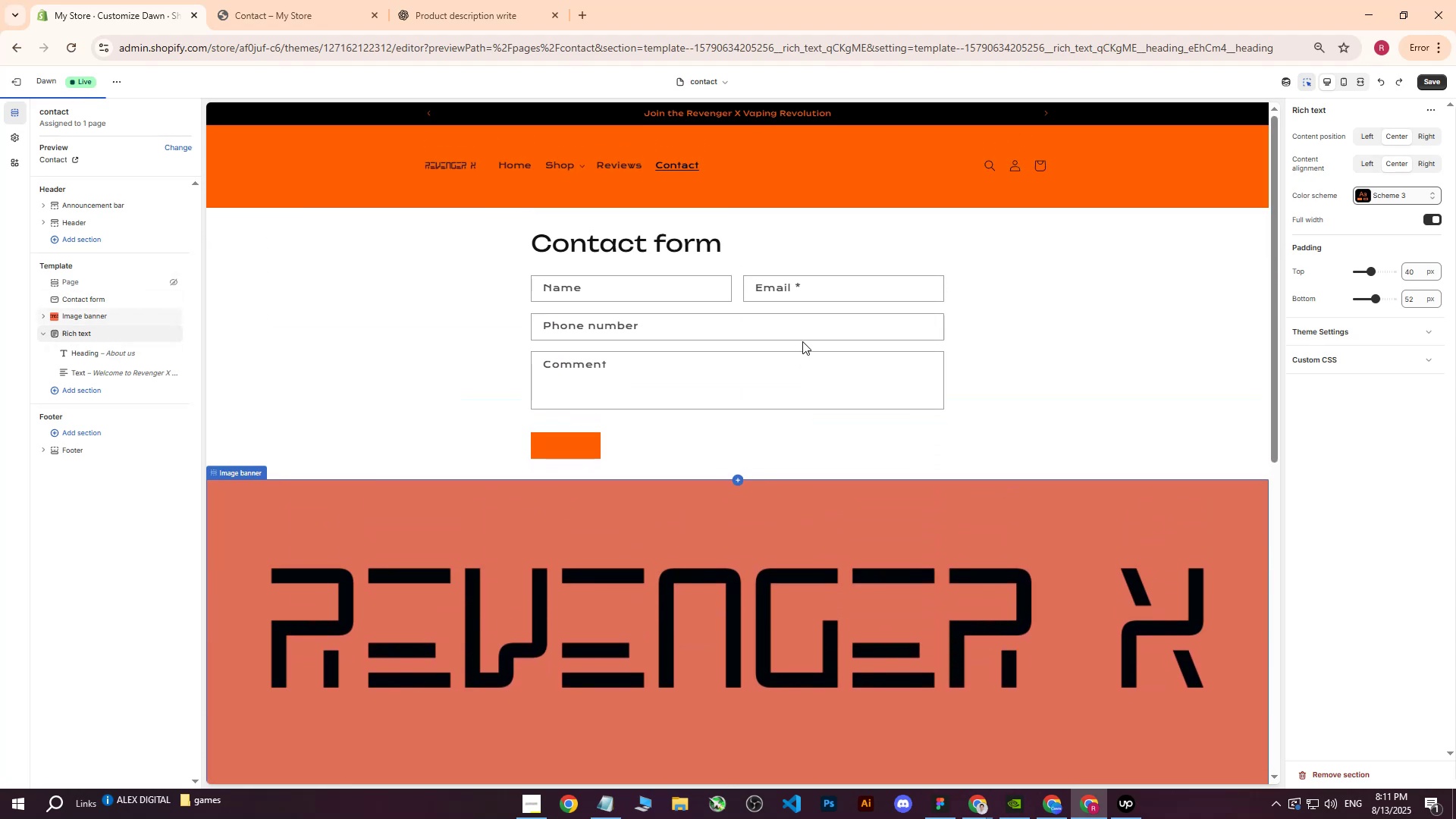 
scroll: coordinate [801, 345], scroll_direction: down, amount: 3.0
 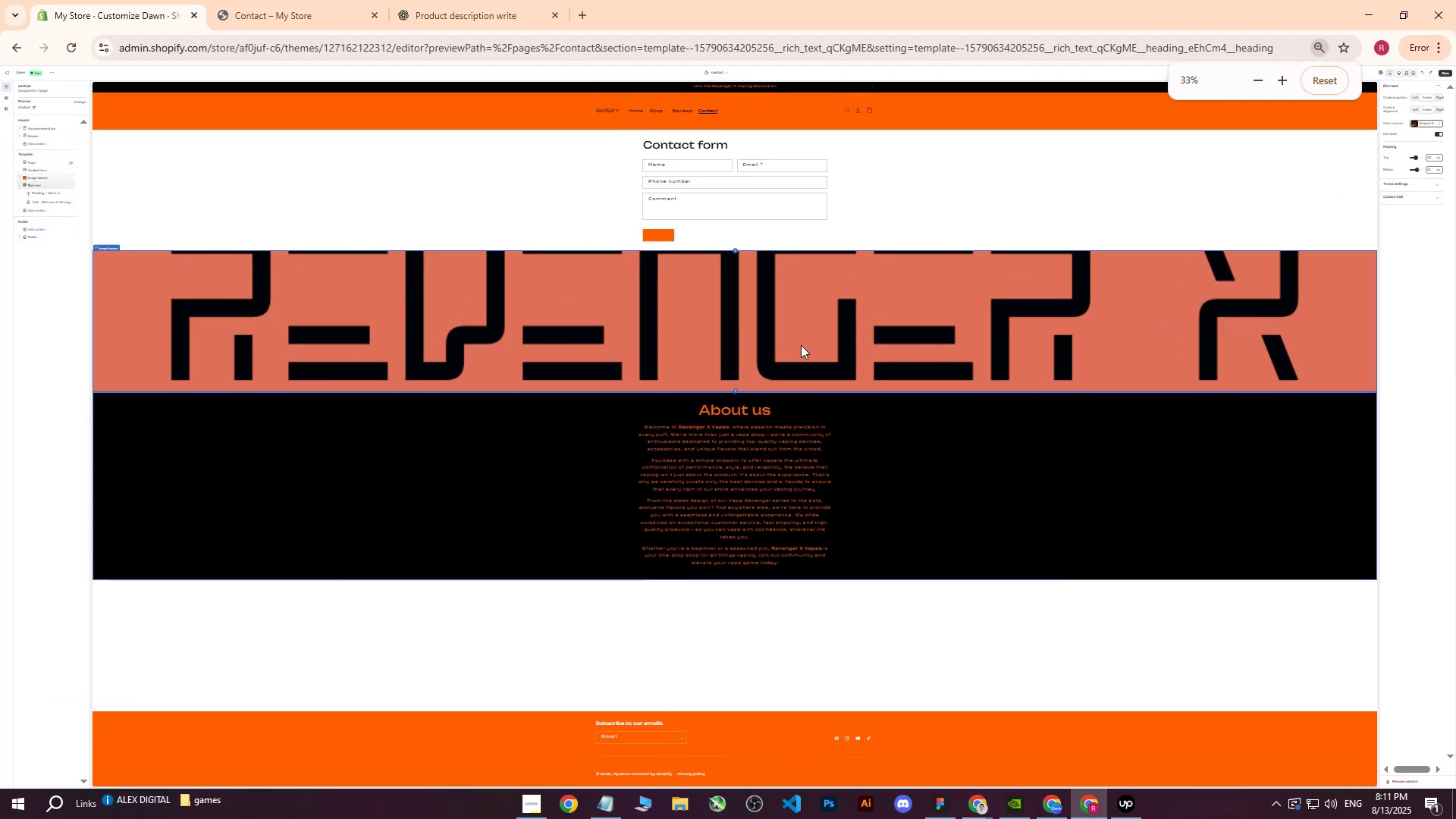 
scroll: coordinate [801, 345], scroll_direction: up, amount: 5.0
 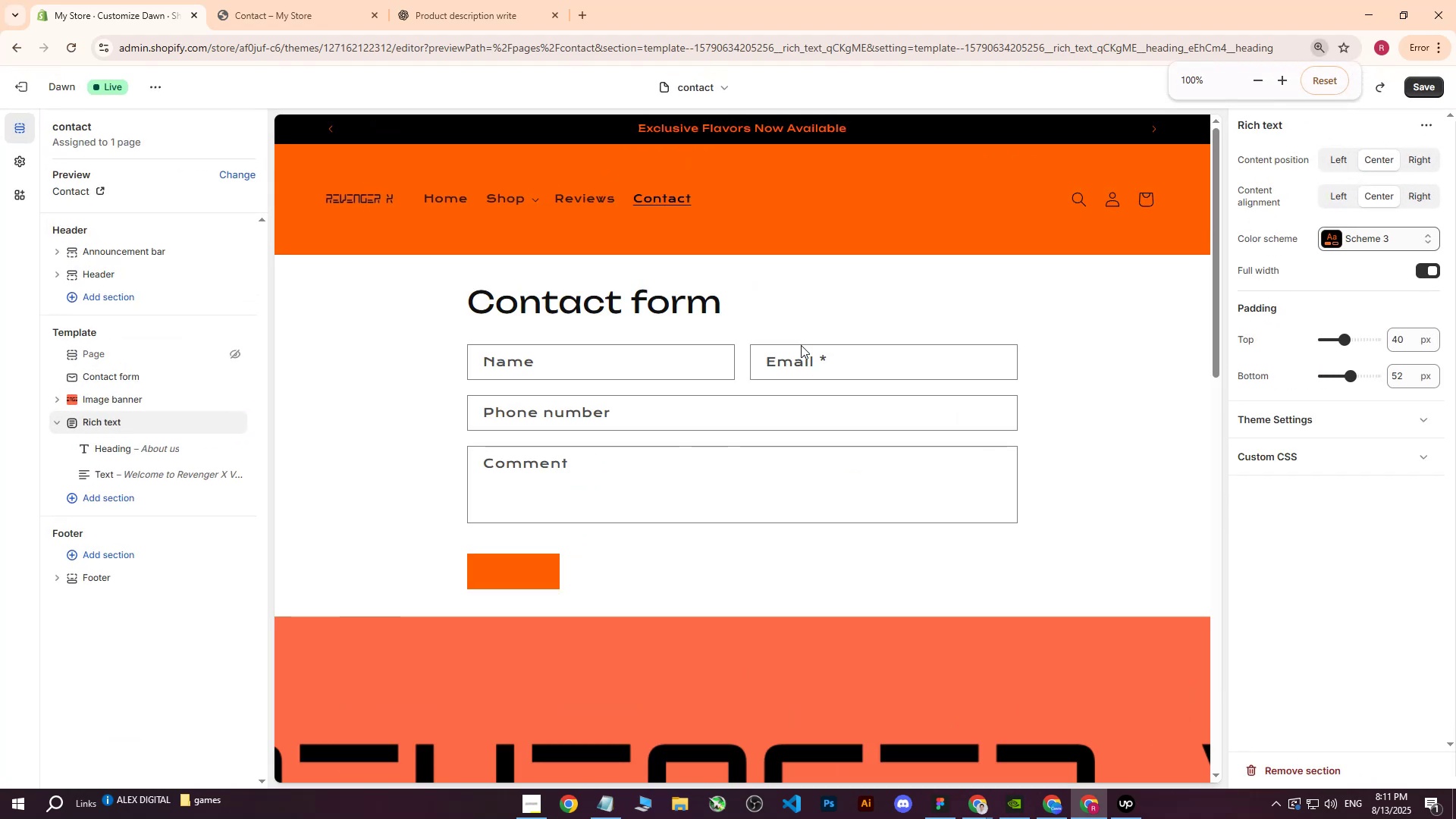 
key(Control+Z)
 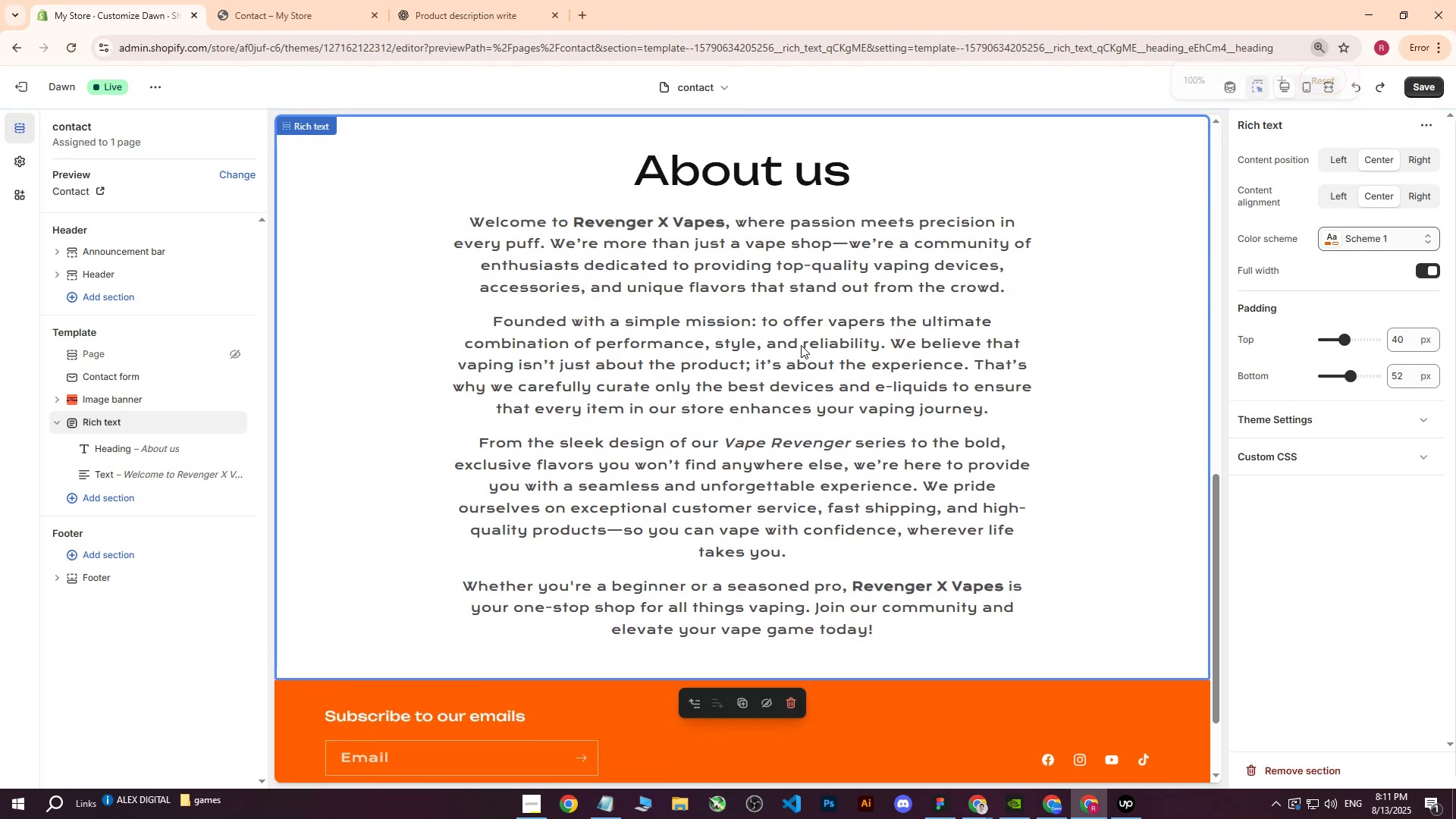 
hold_key(key=ControlLeft, duration=0.4)
 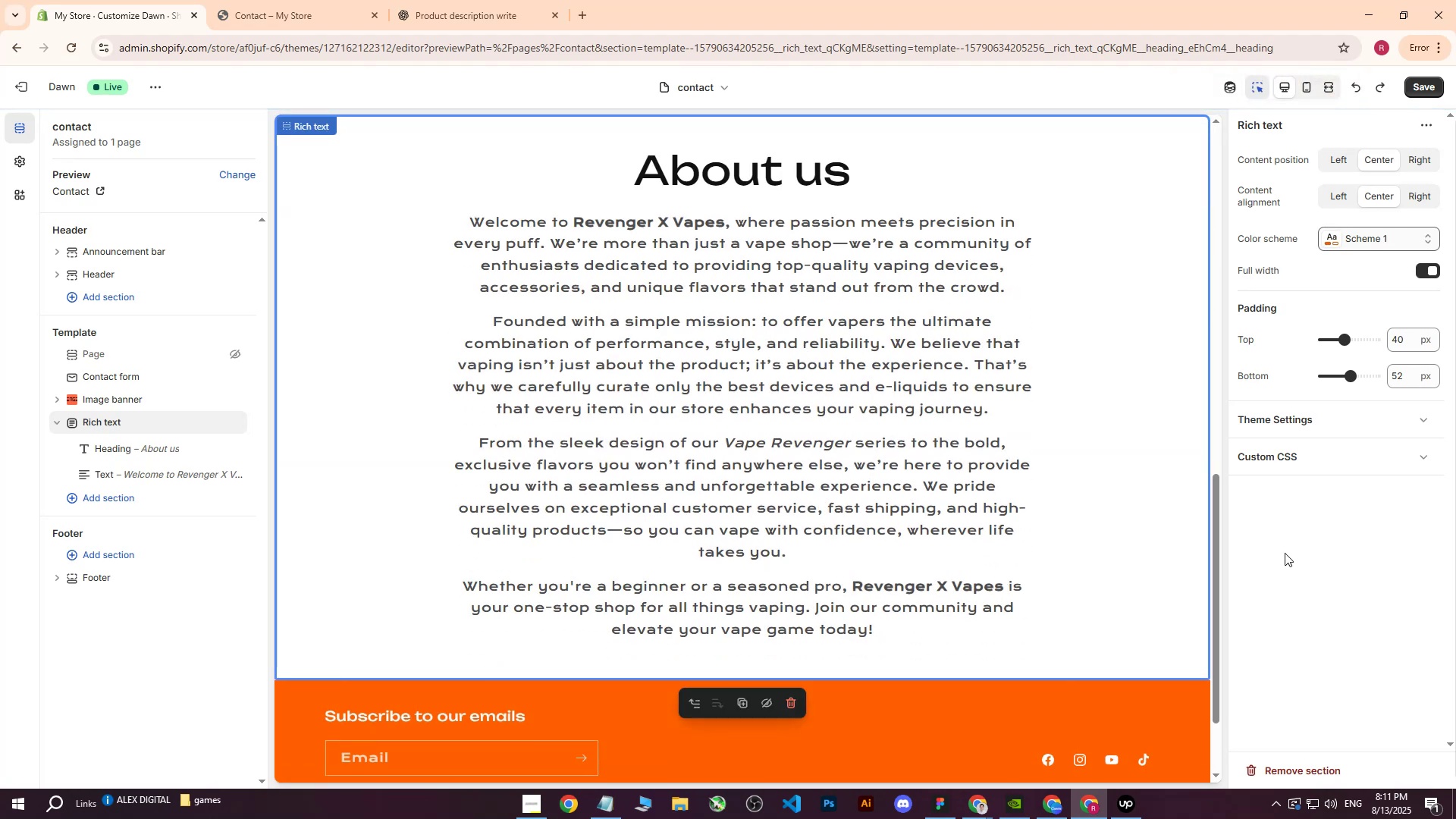 
left_click([1285, 553])
 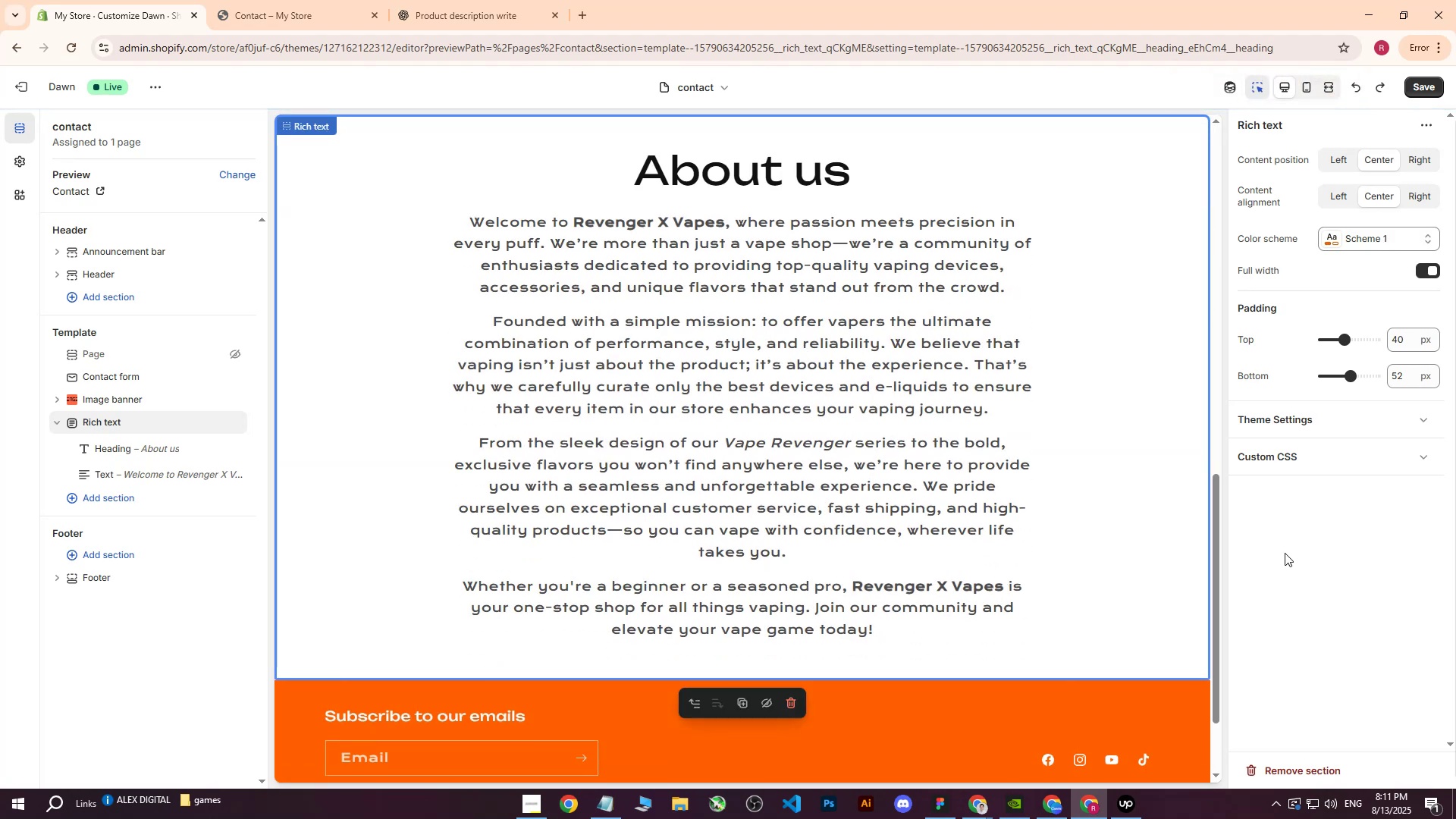 
key(Control+Z)
 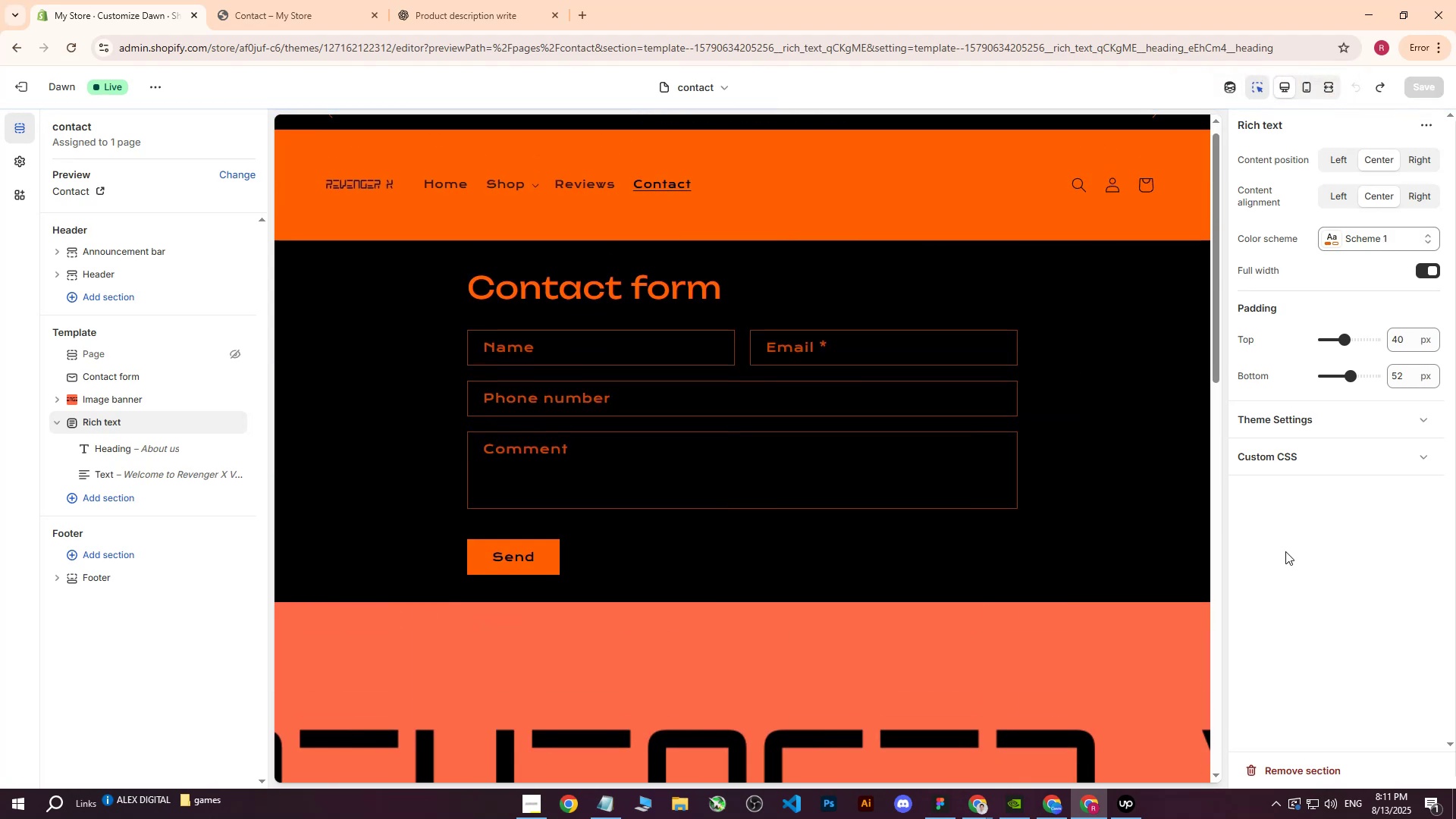 
scroll: coordinate [828, 497], scroll_direction: down, amount: 5.0
 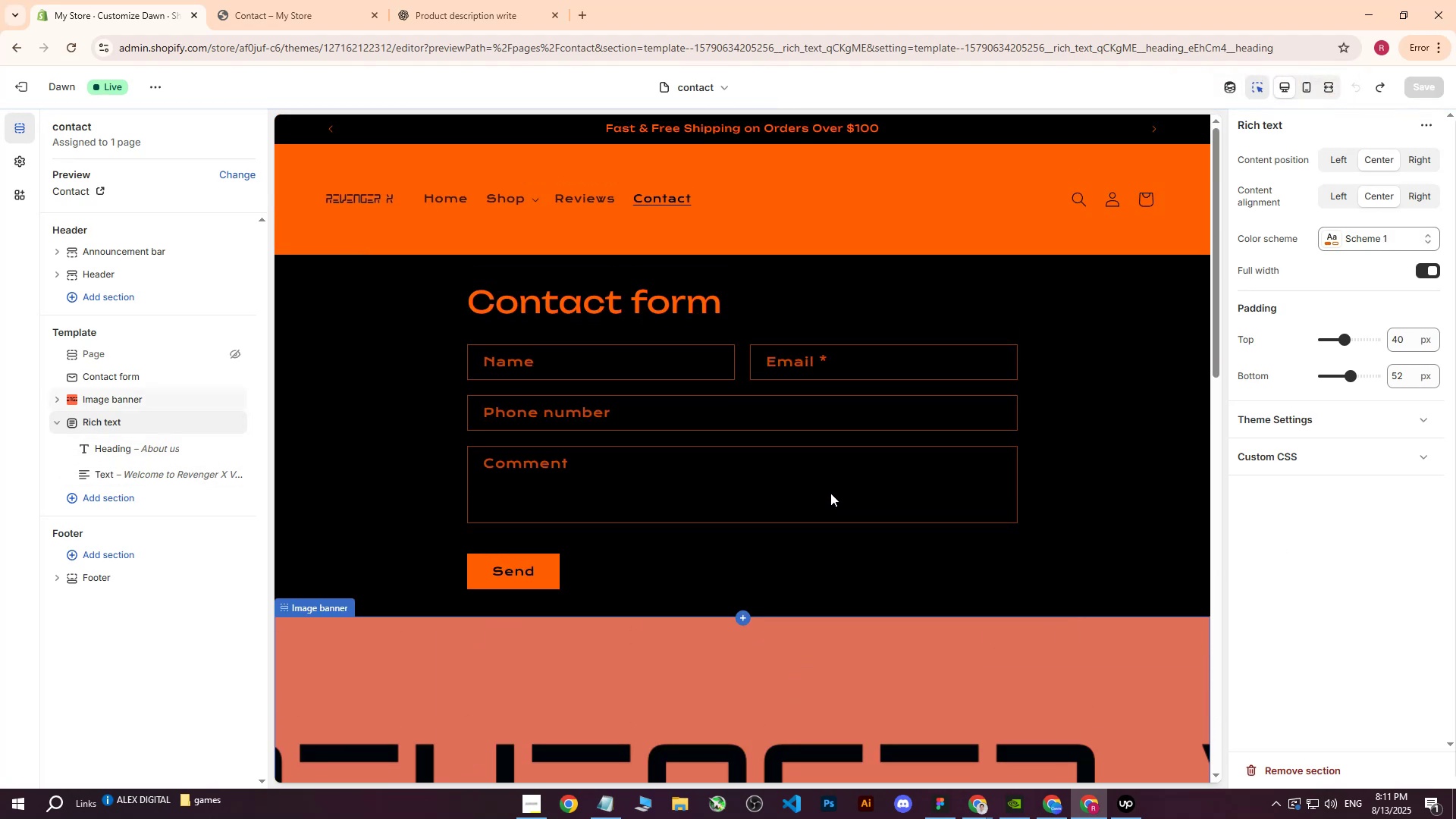 
scroll: coordinate [833, 479], scroll_direction: up, amount: 5.0
 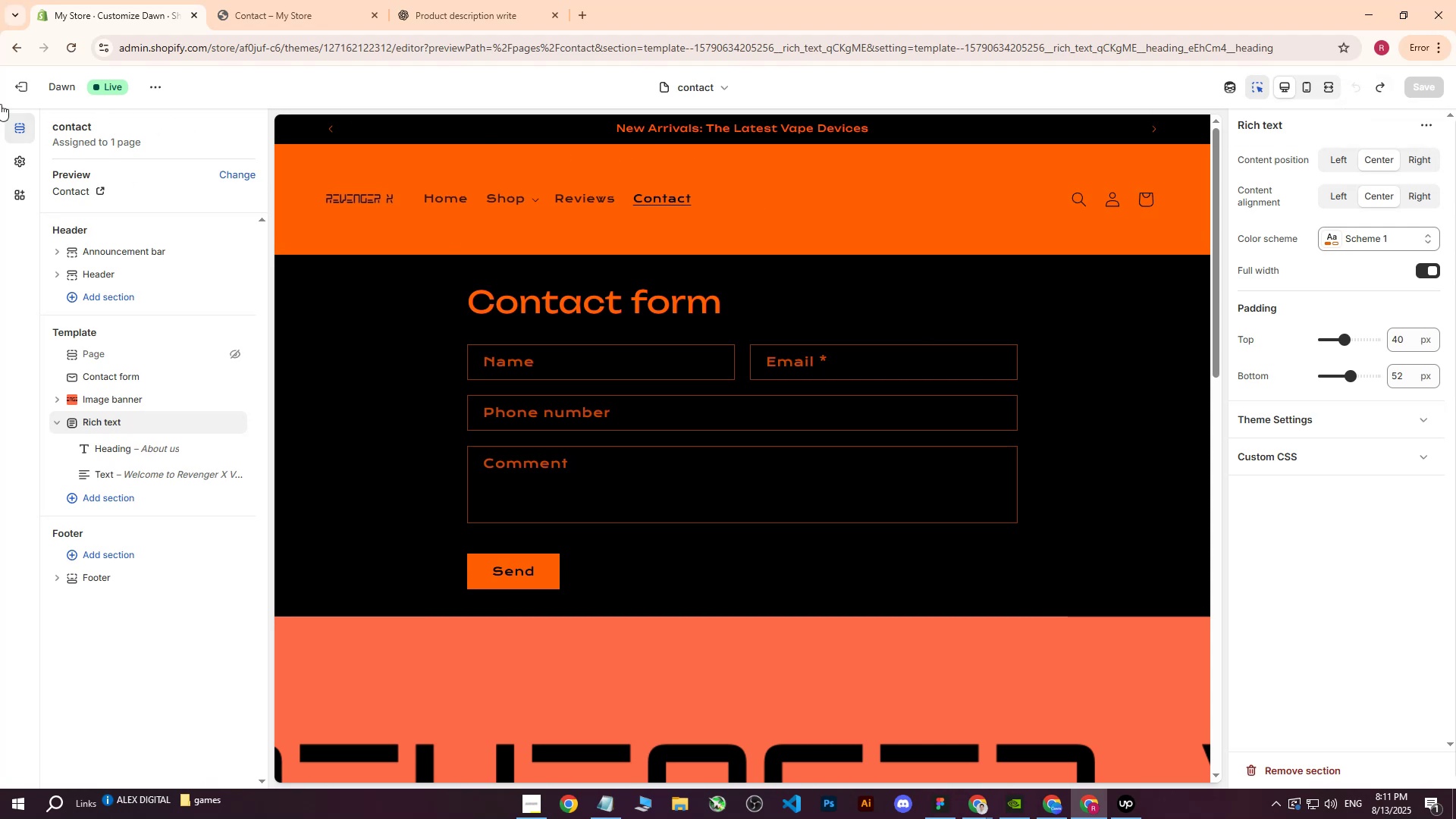 
left_click([367, 311])
 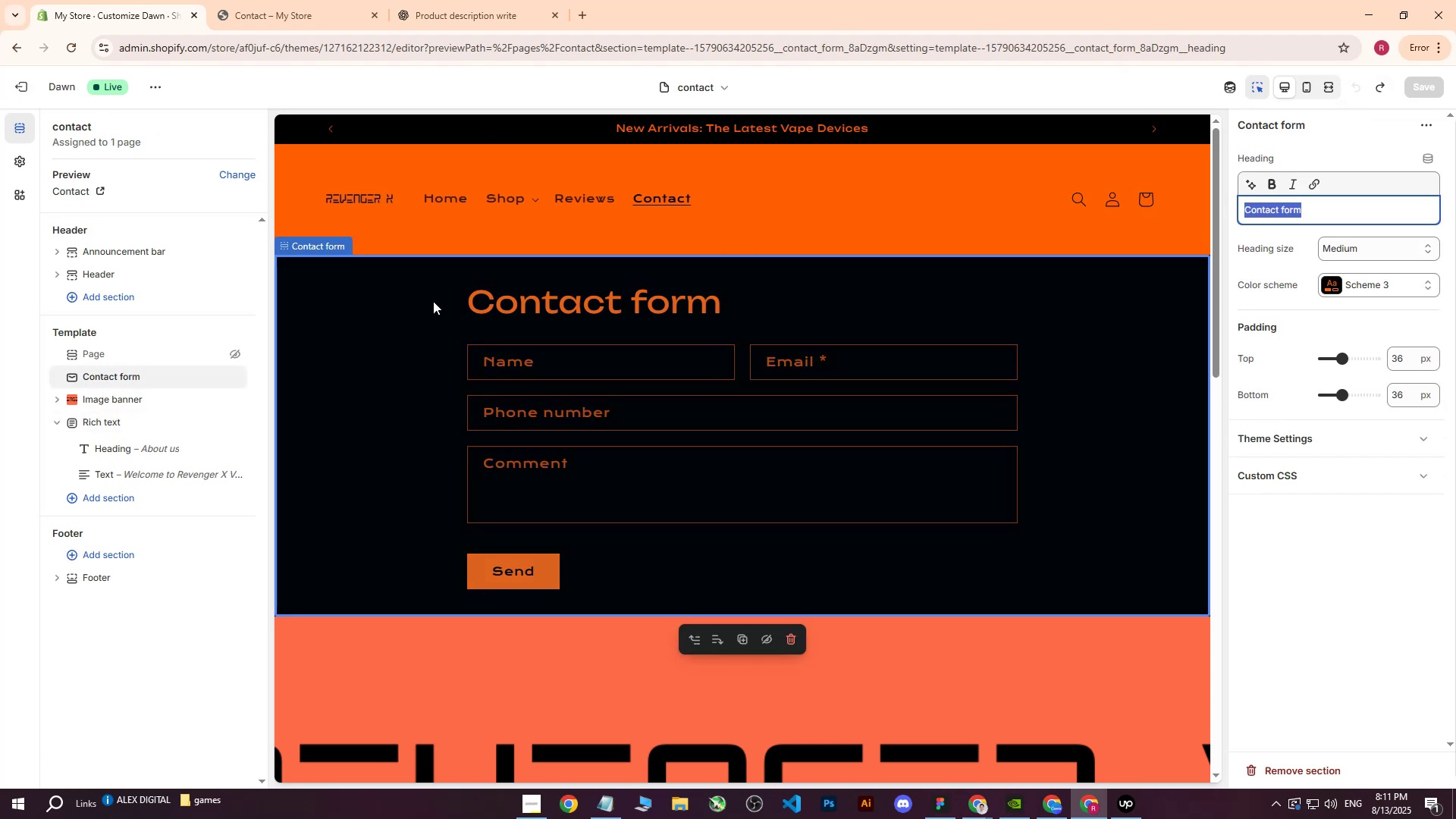 
left_click([507, 298])
 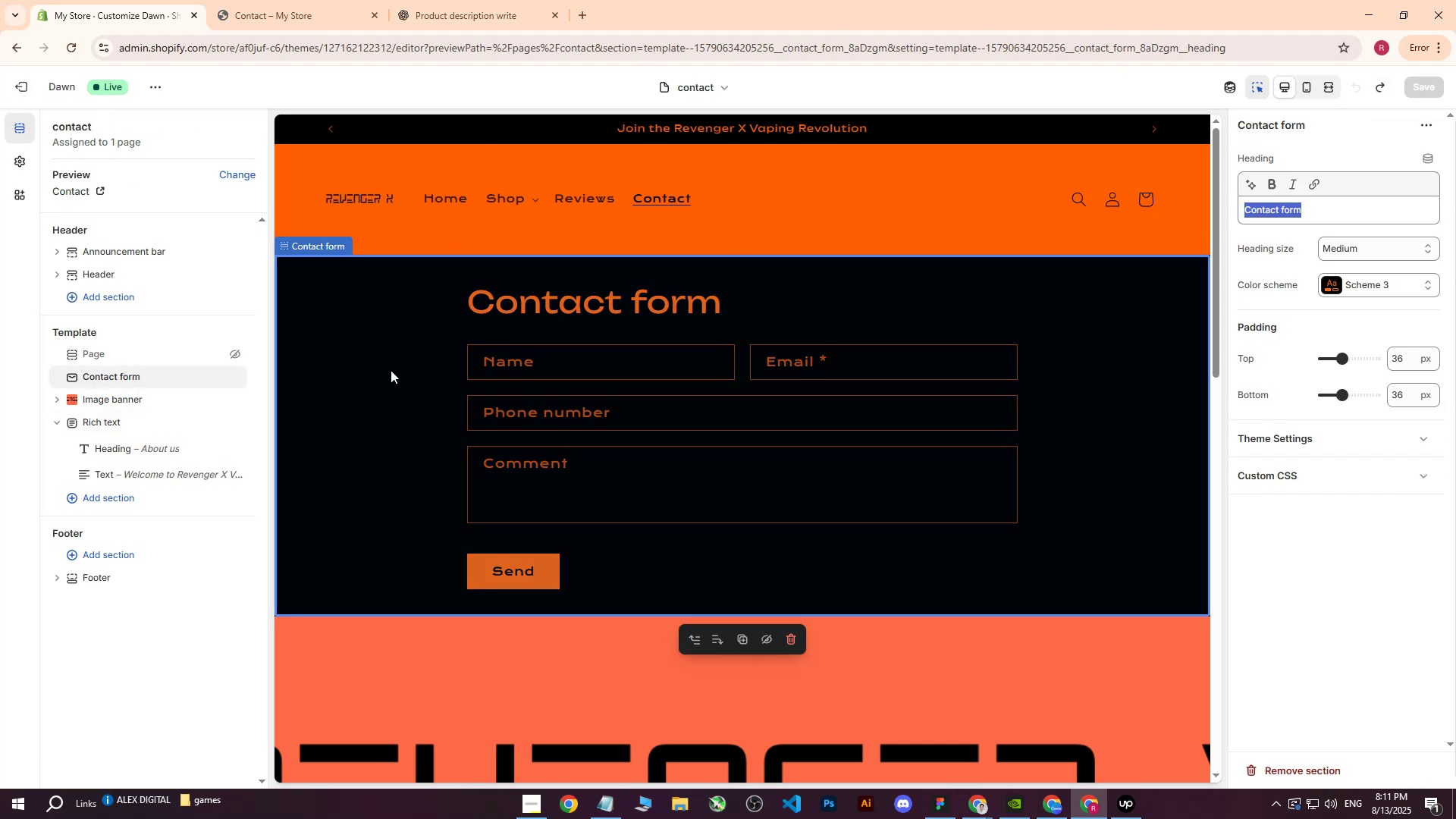 
left_click([368, 371])
 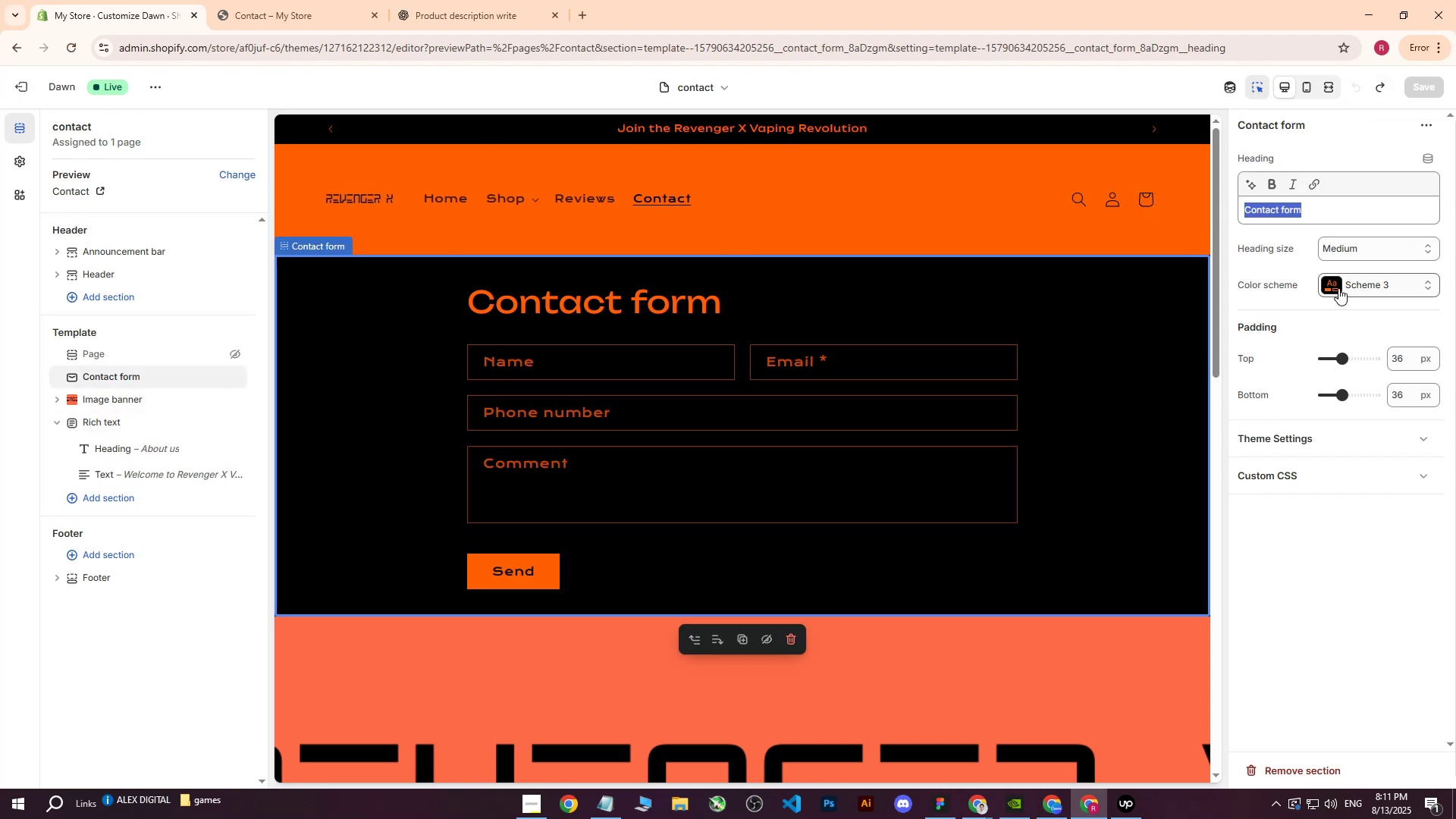 
left_click([1338, 287])
 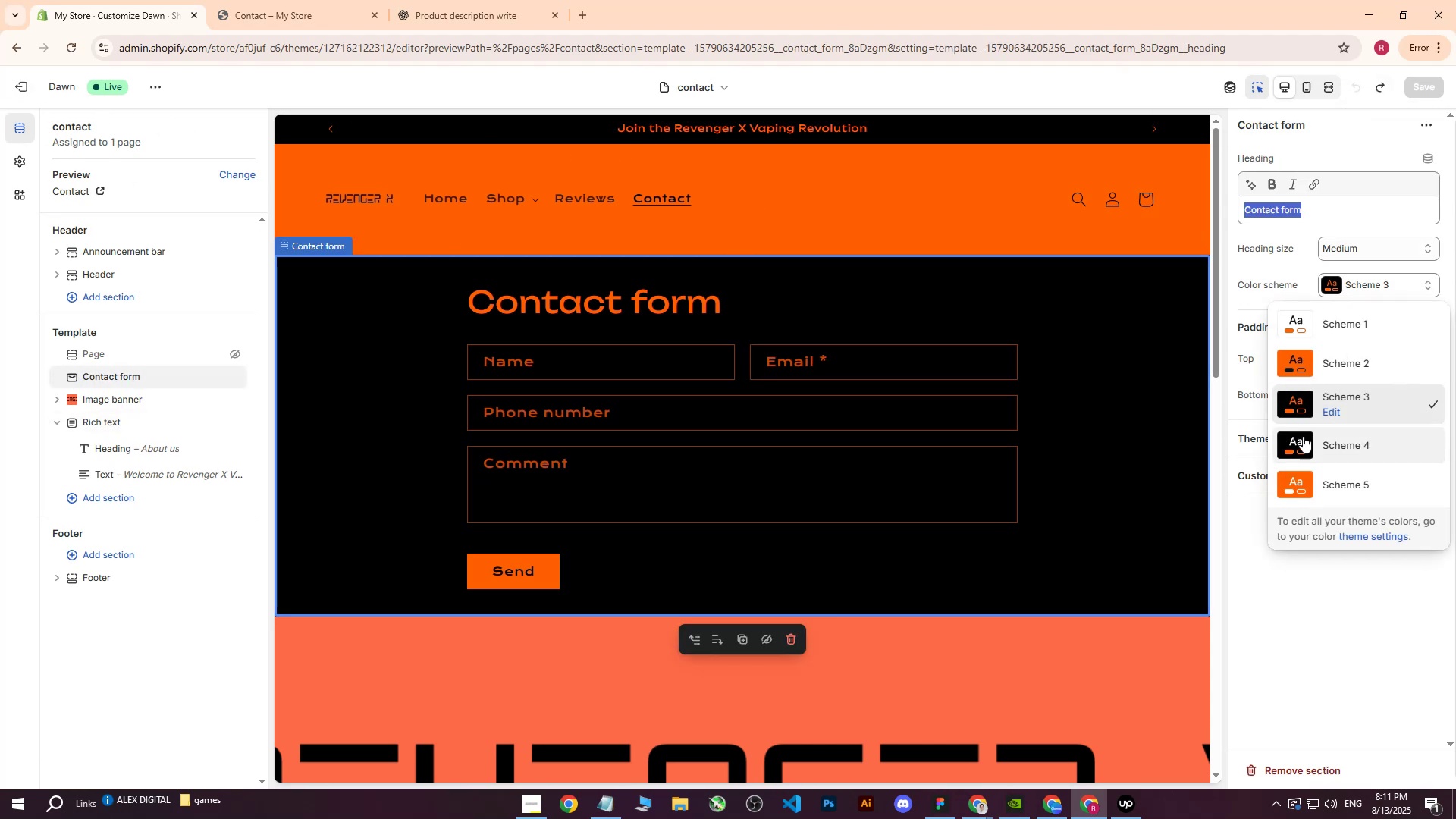 
left_click([1299, 444])
 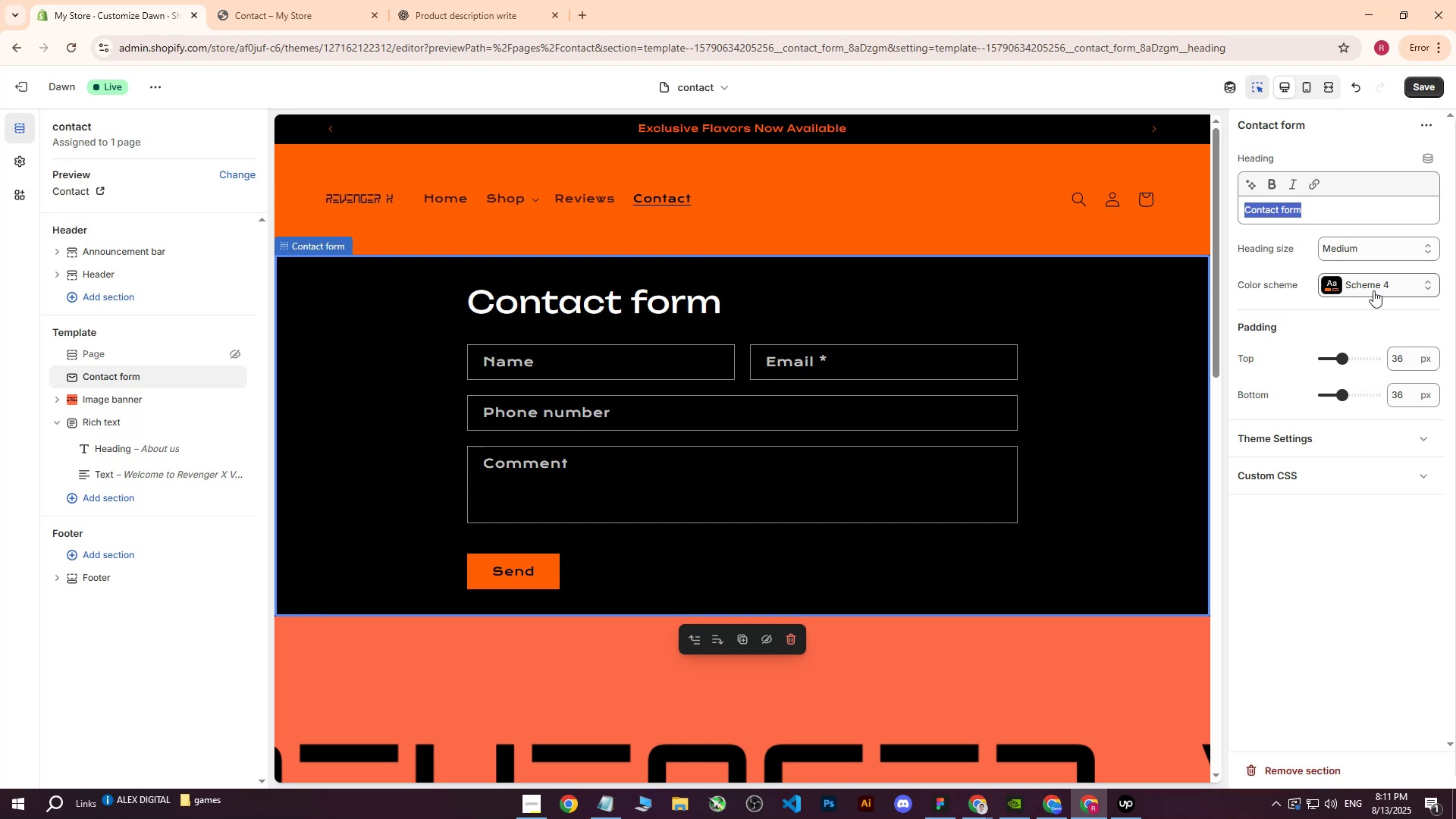 
left_click([344, 328])
 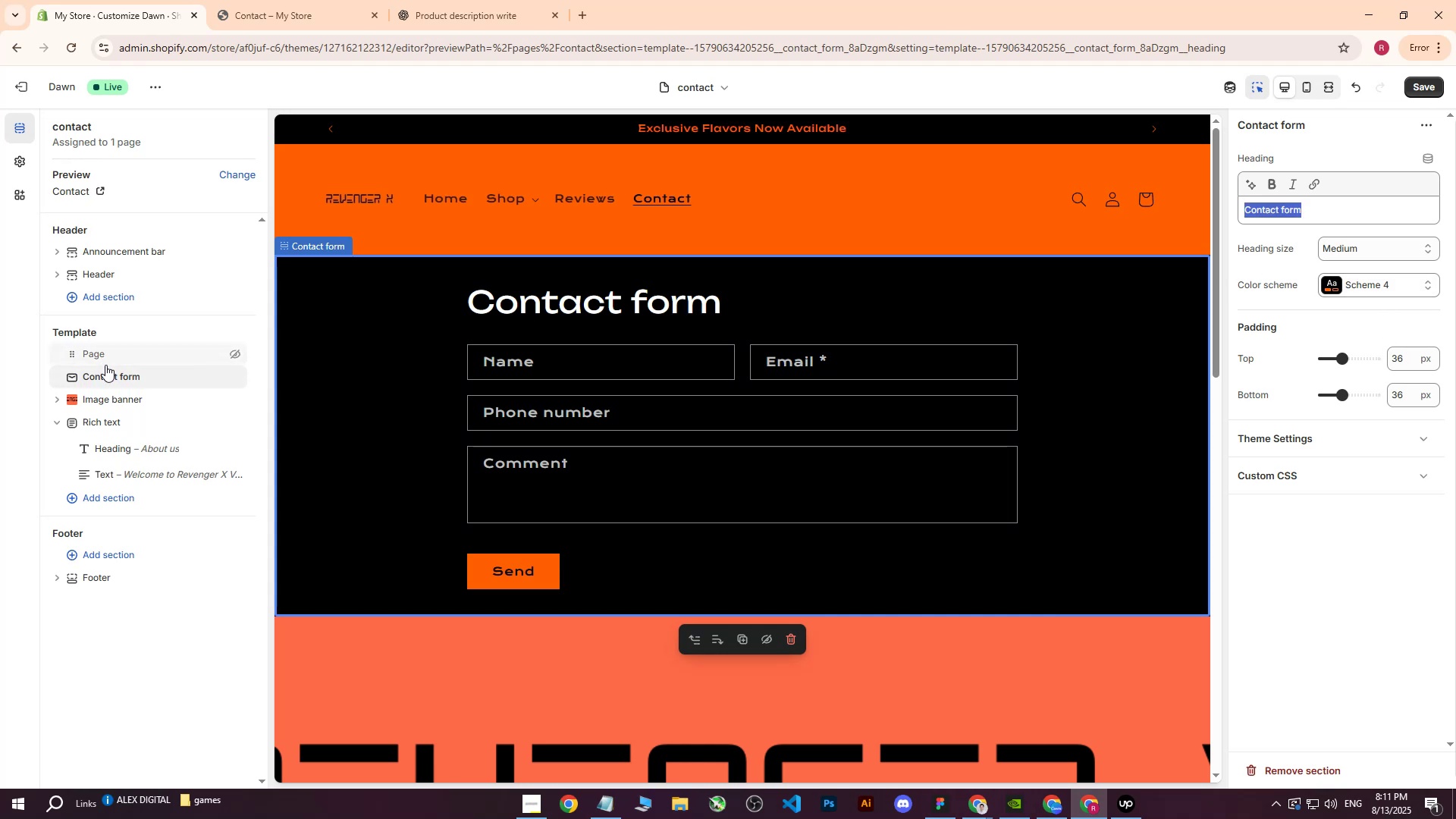 
mouse_move([102, 376])
 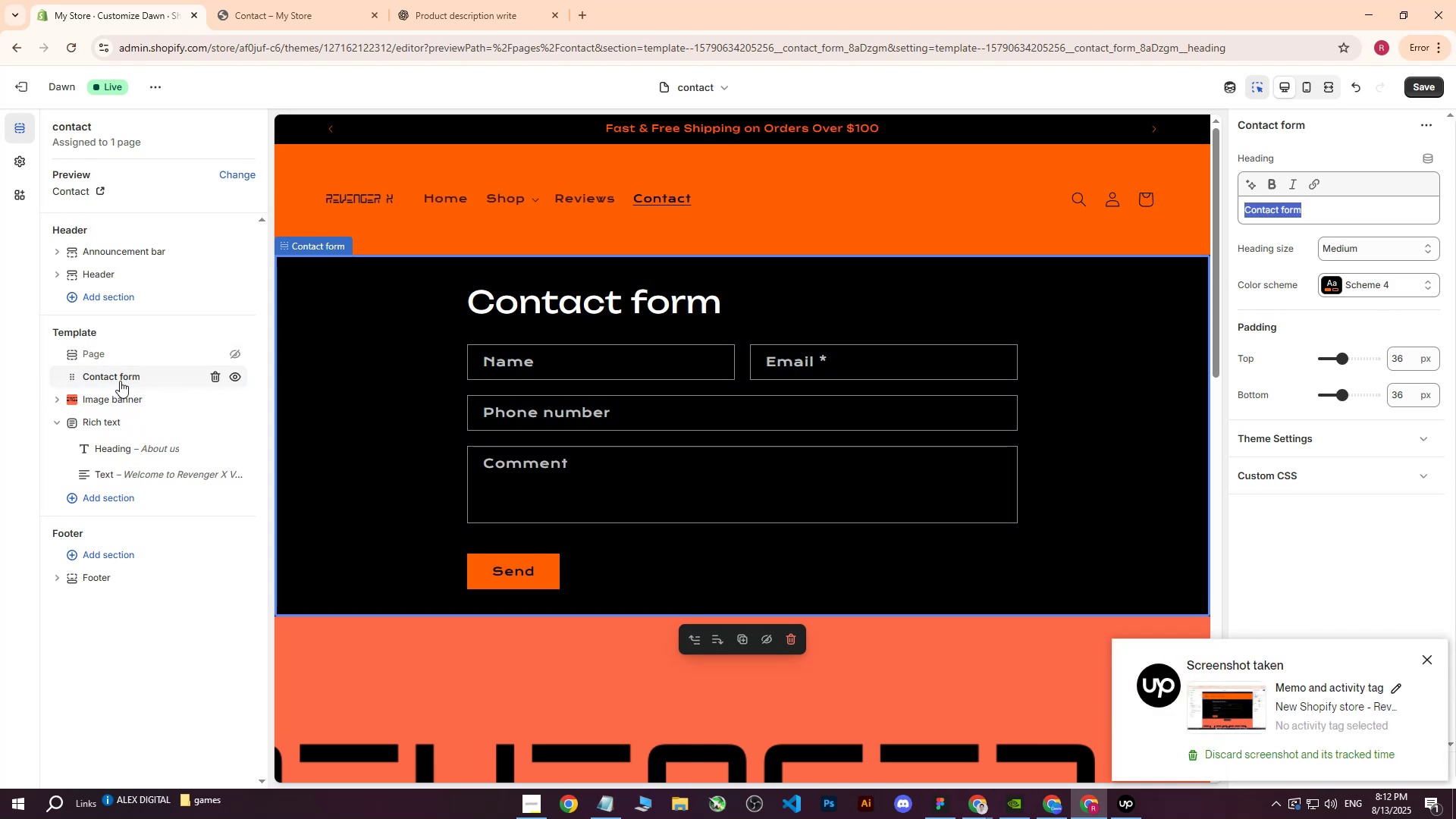 
left_click([124, 380])
 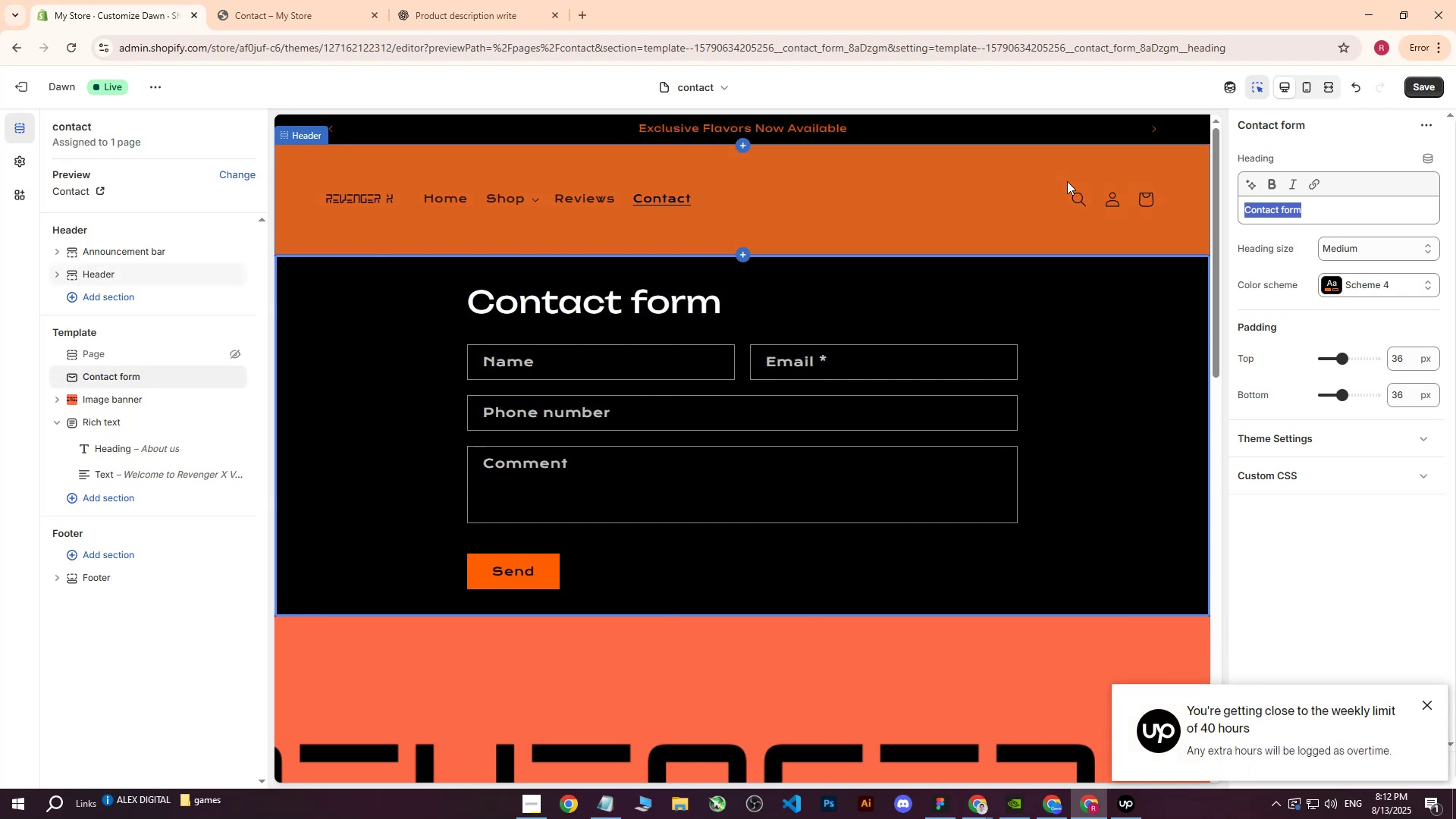 
wait(17.2)
 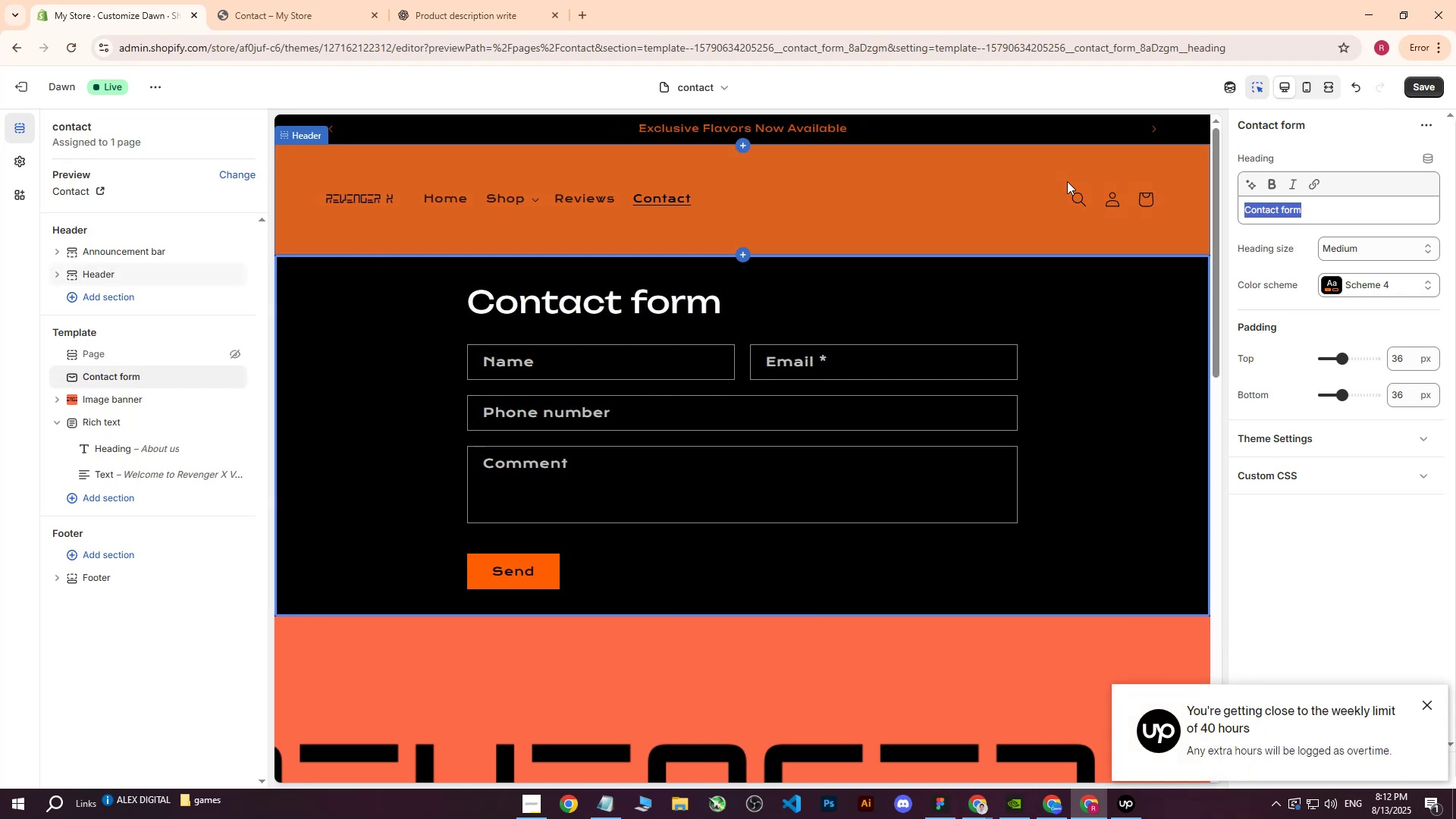 
scroll: coordinate [1117, 447], scroll_direction: up, amount: 1.0
 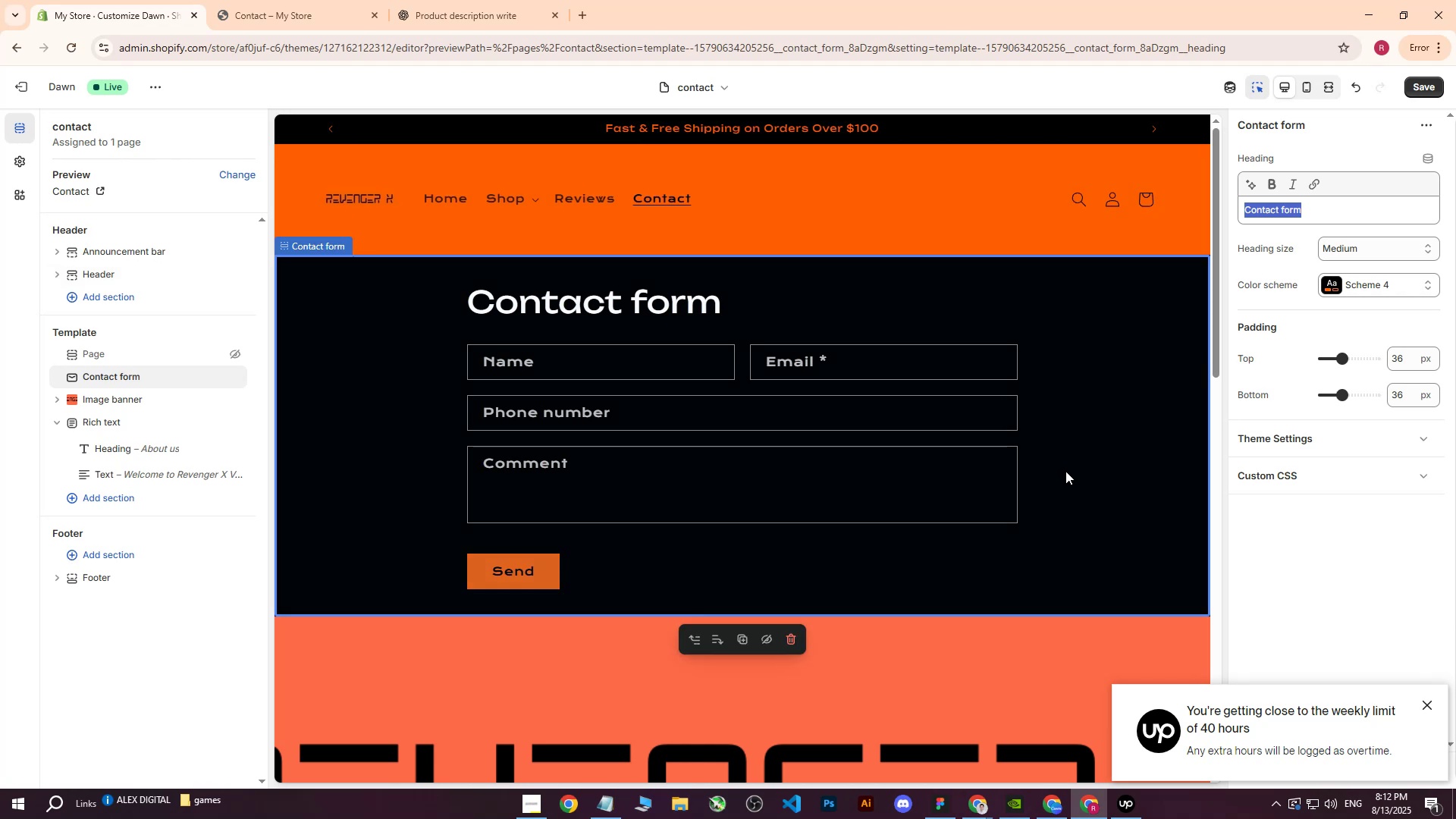 
scroll: coordinate [1050, 488], scroll_direction: down, amount: 4.0
 